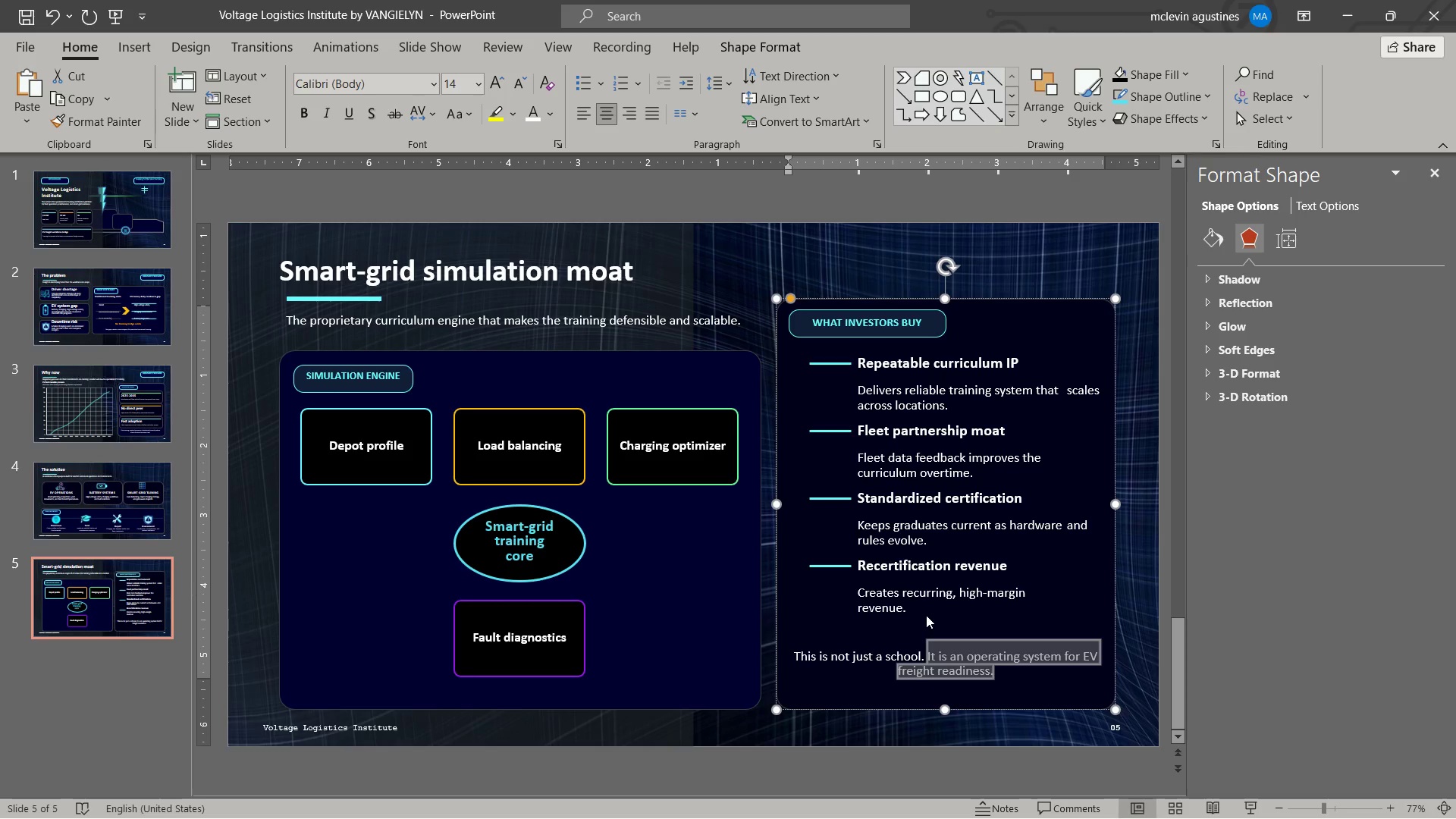 
key(Control+Shift+ArrowLeft)
 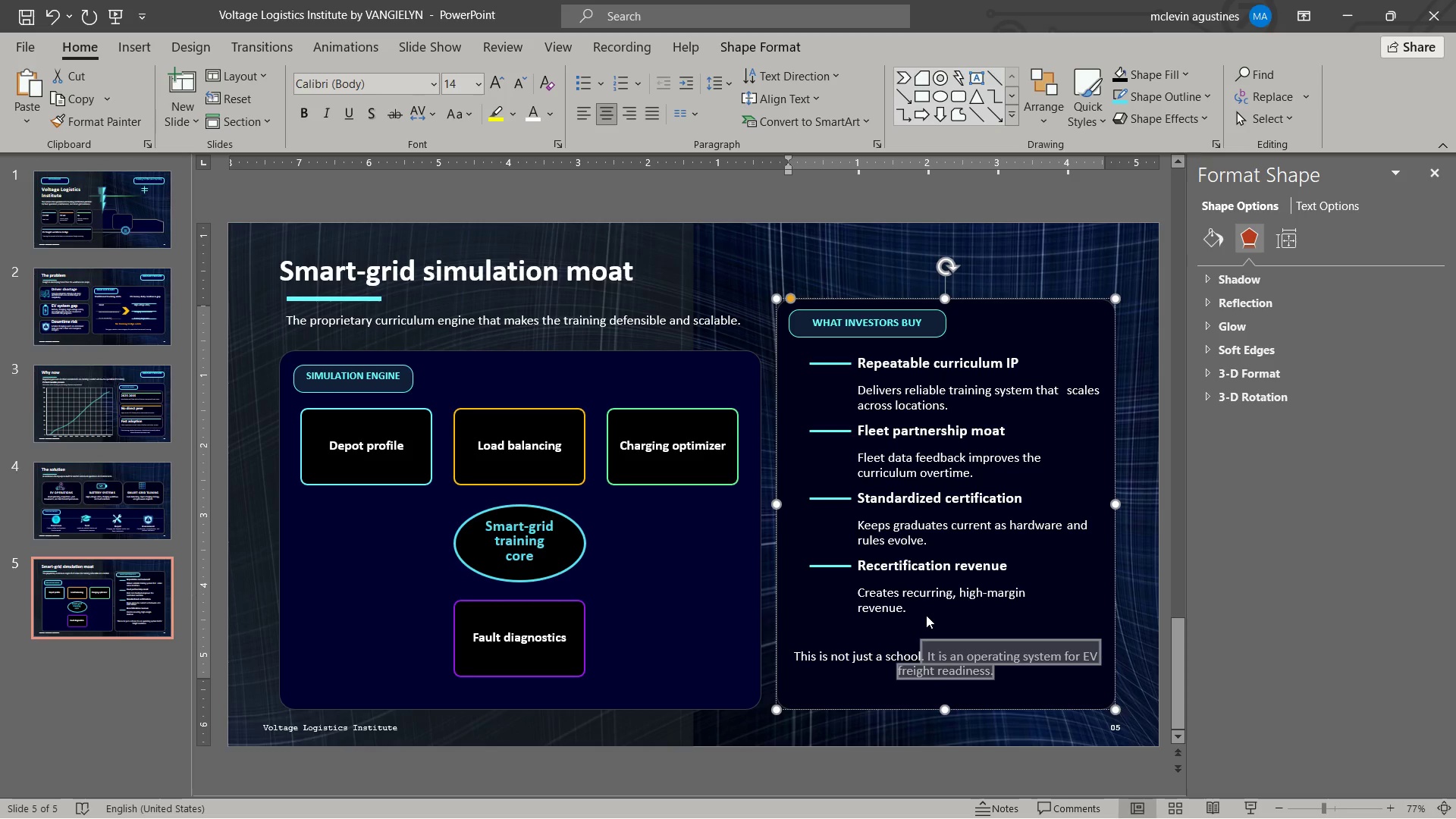 
key(Control+Shift+ArrowLeft)
 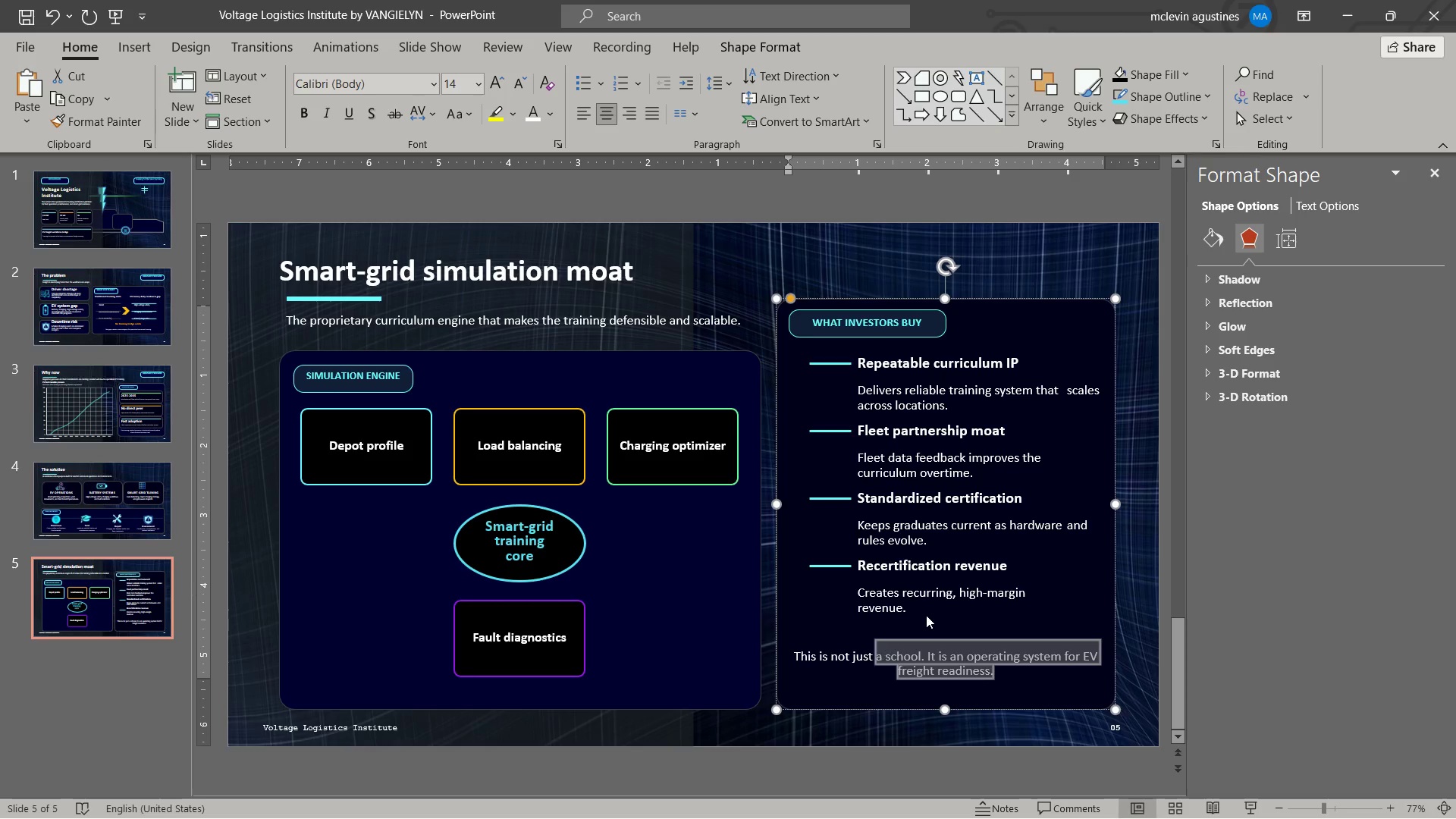 
key(Control+Shift+ArrowLeft)
 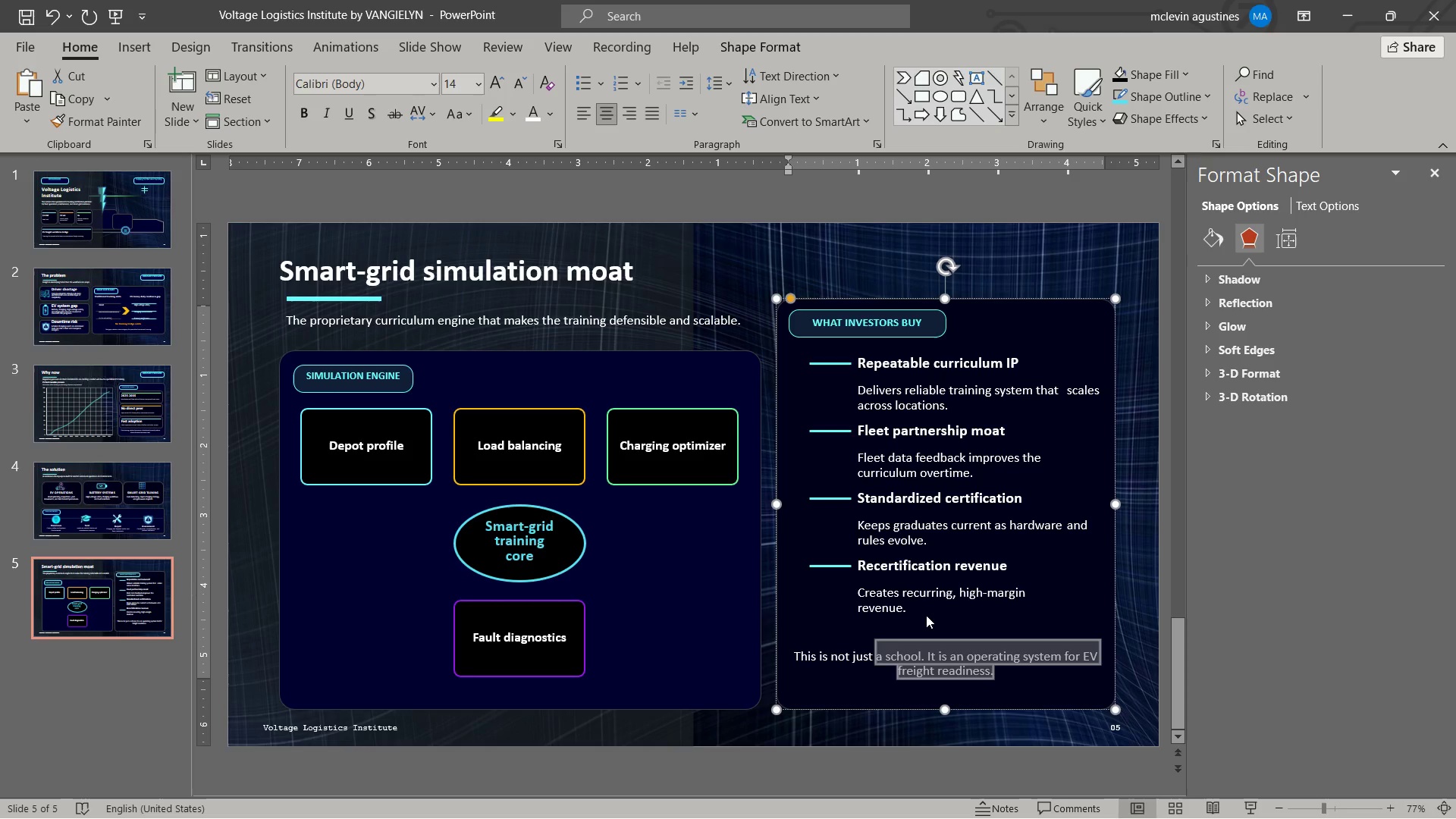 
key(Control+Shift+ArrowLeft)
 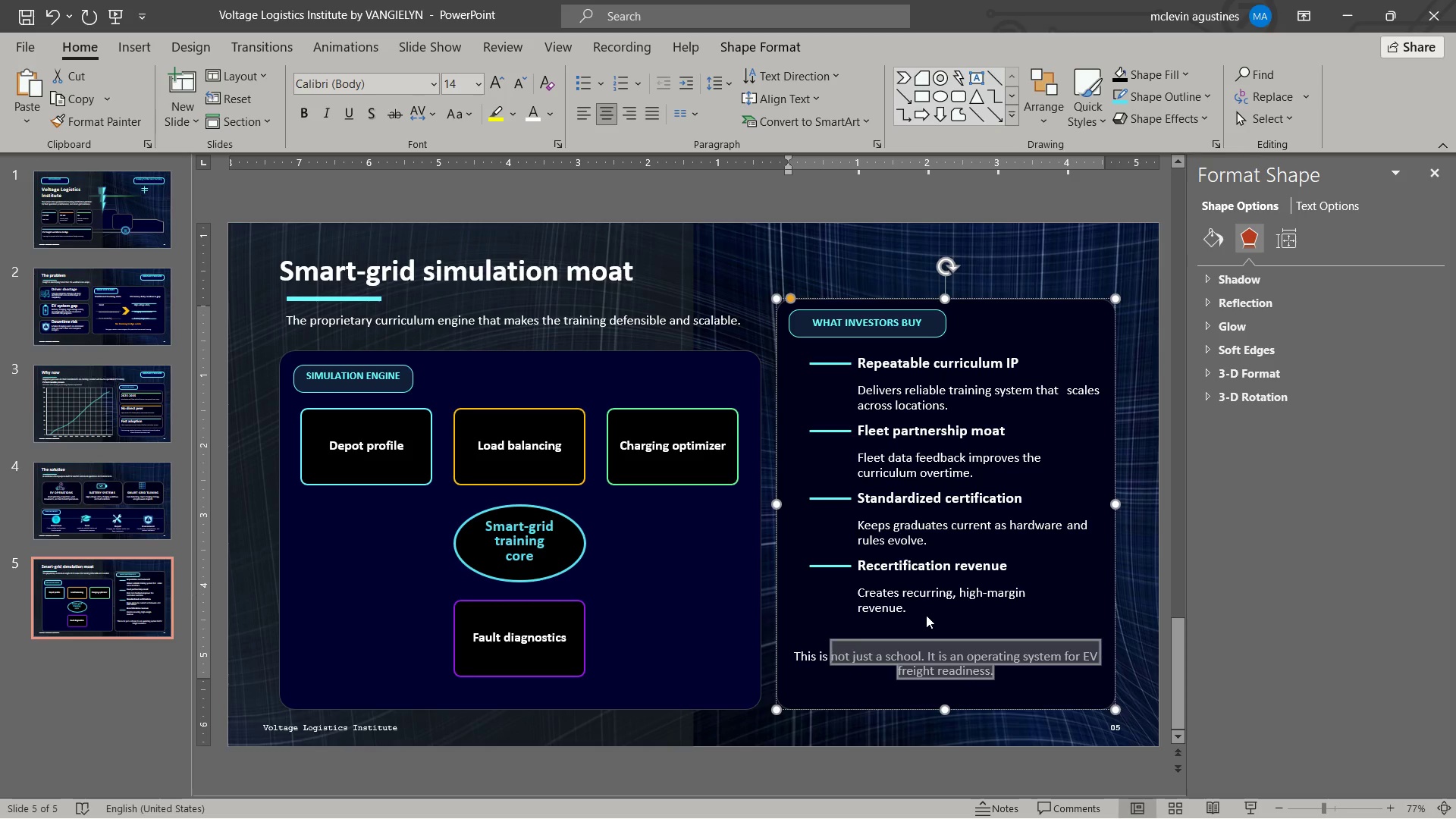 
key(Control+Shift+ArrowLeft)
 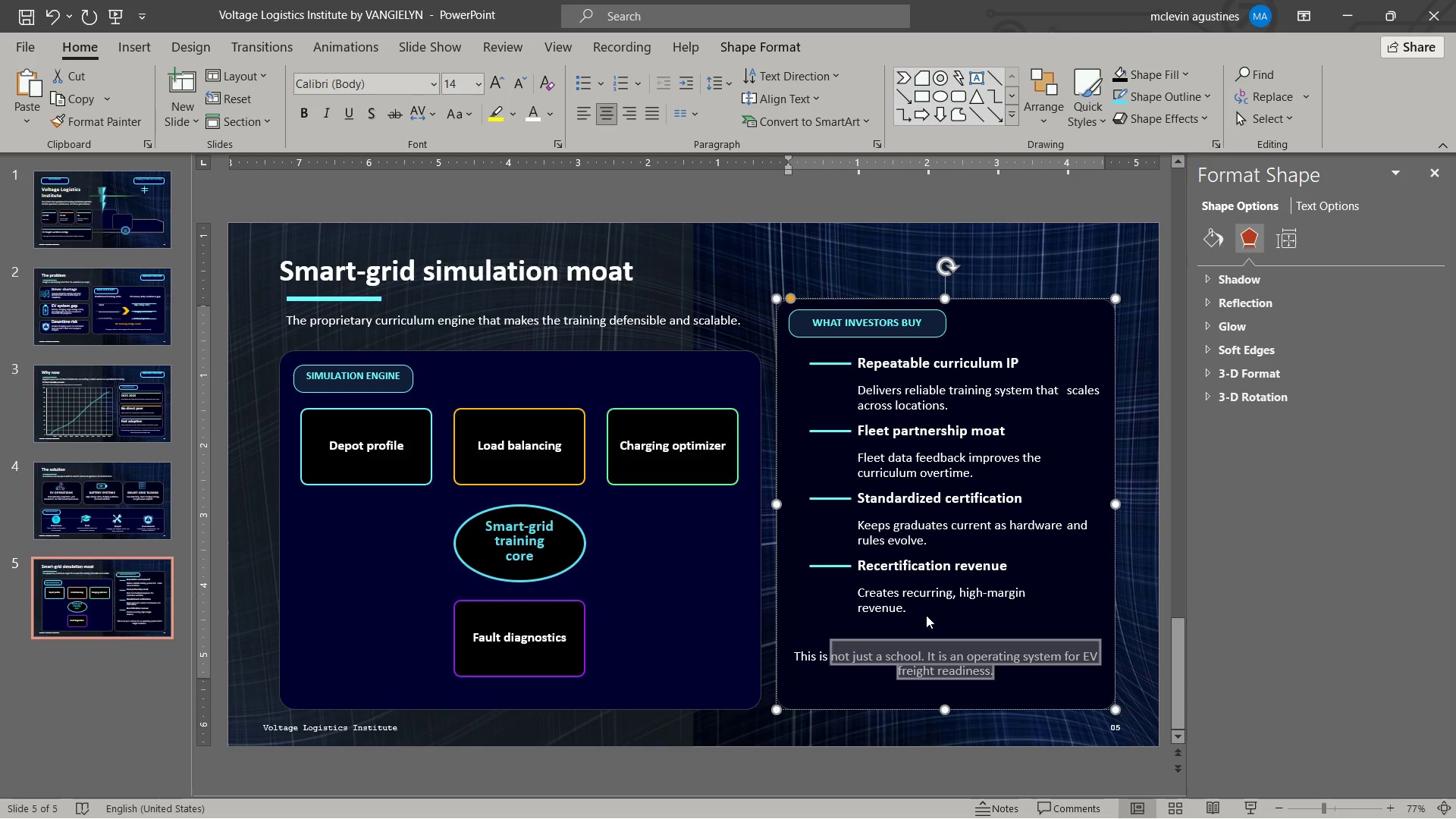 
key(Control+Shift+ArrowLeft)
 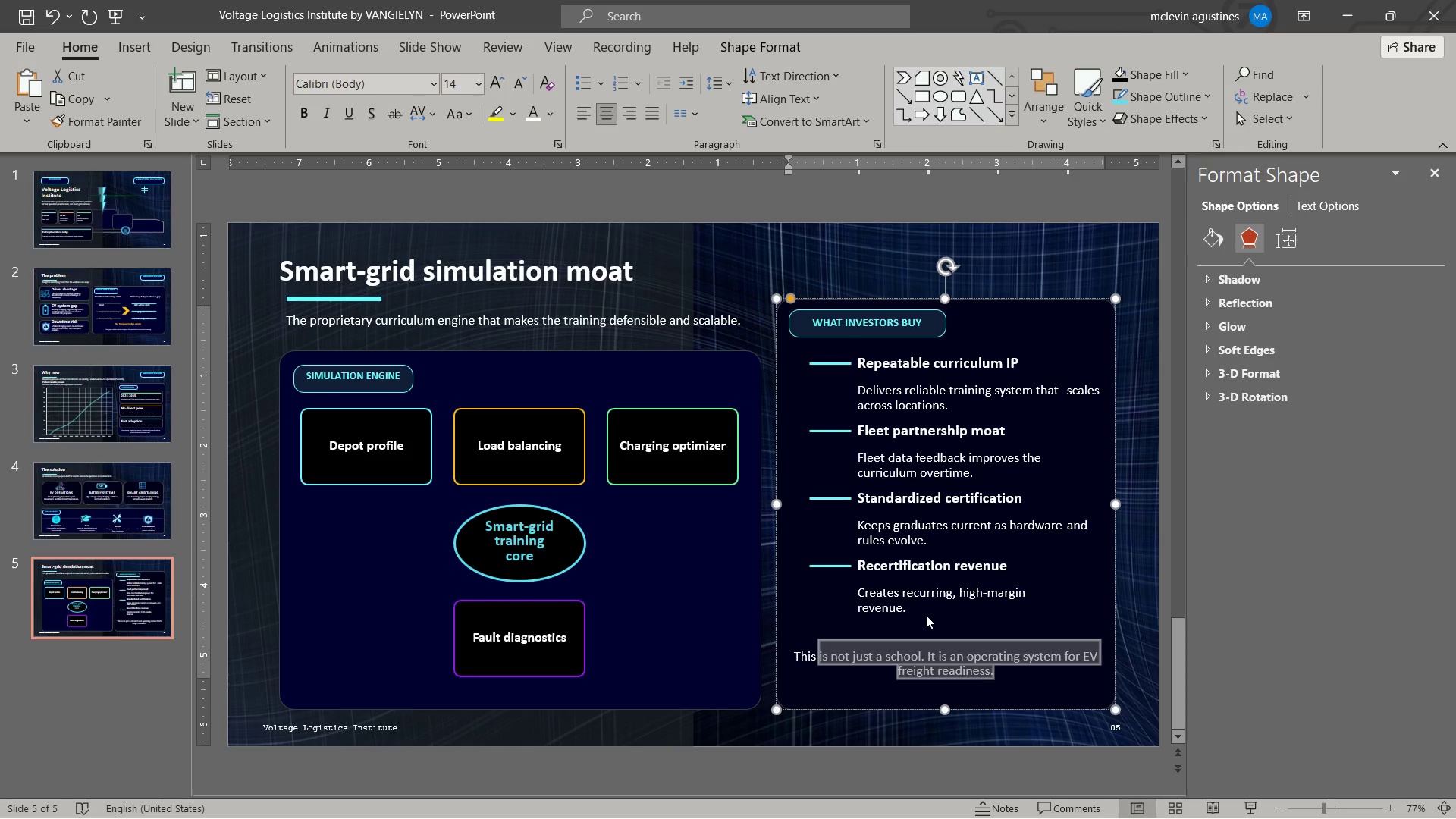 
key(Control+Shift+ArrowLeft)
 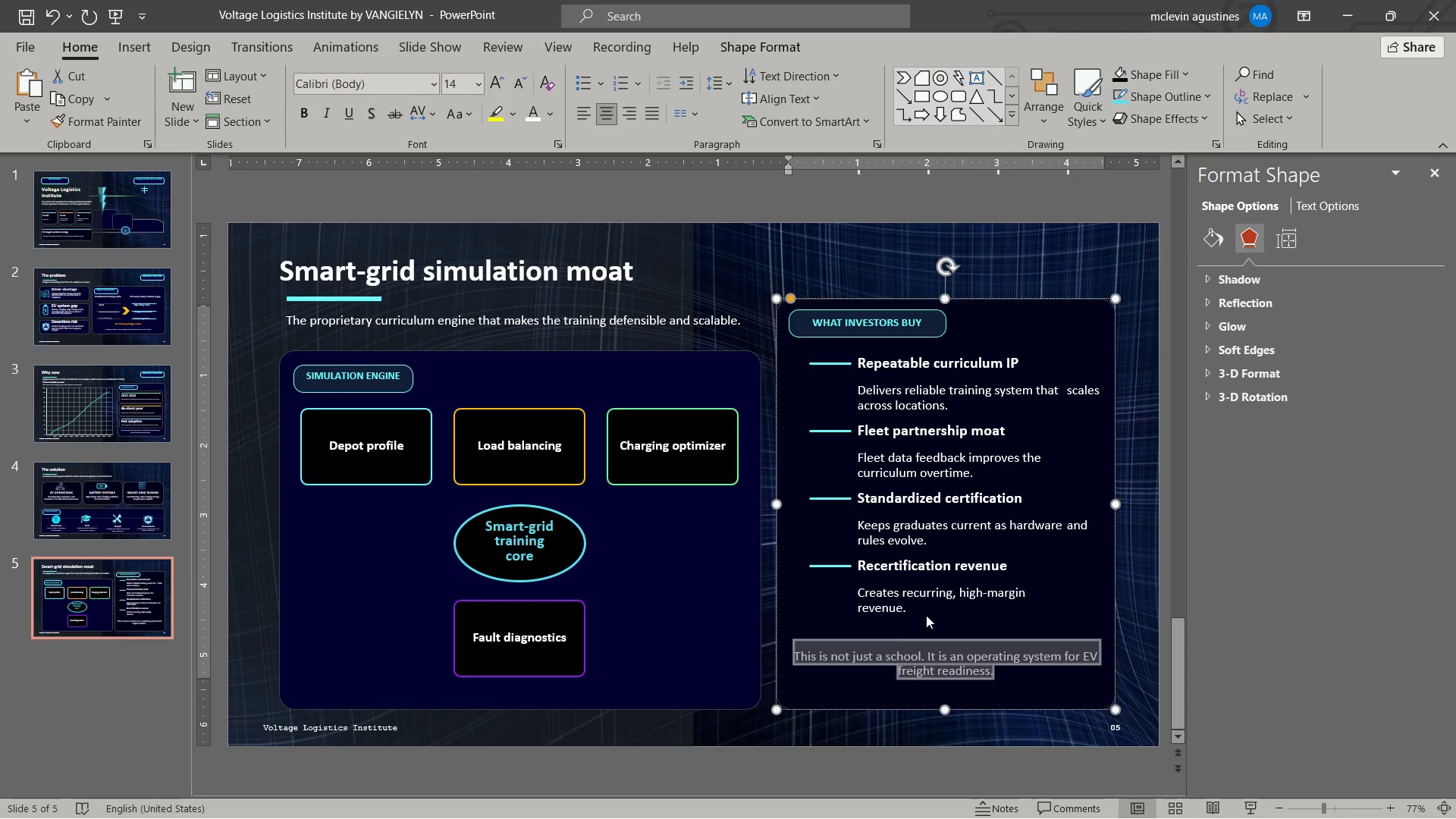 
key(Control+B)
 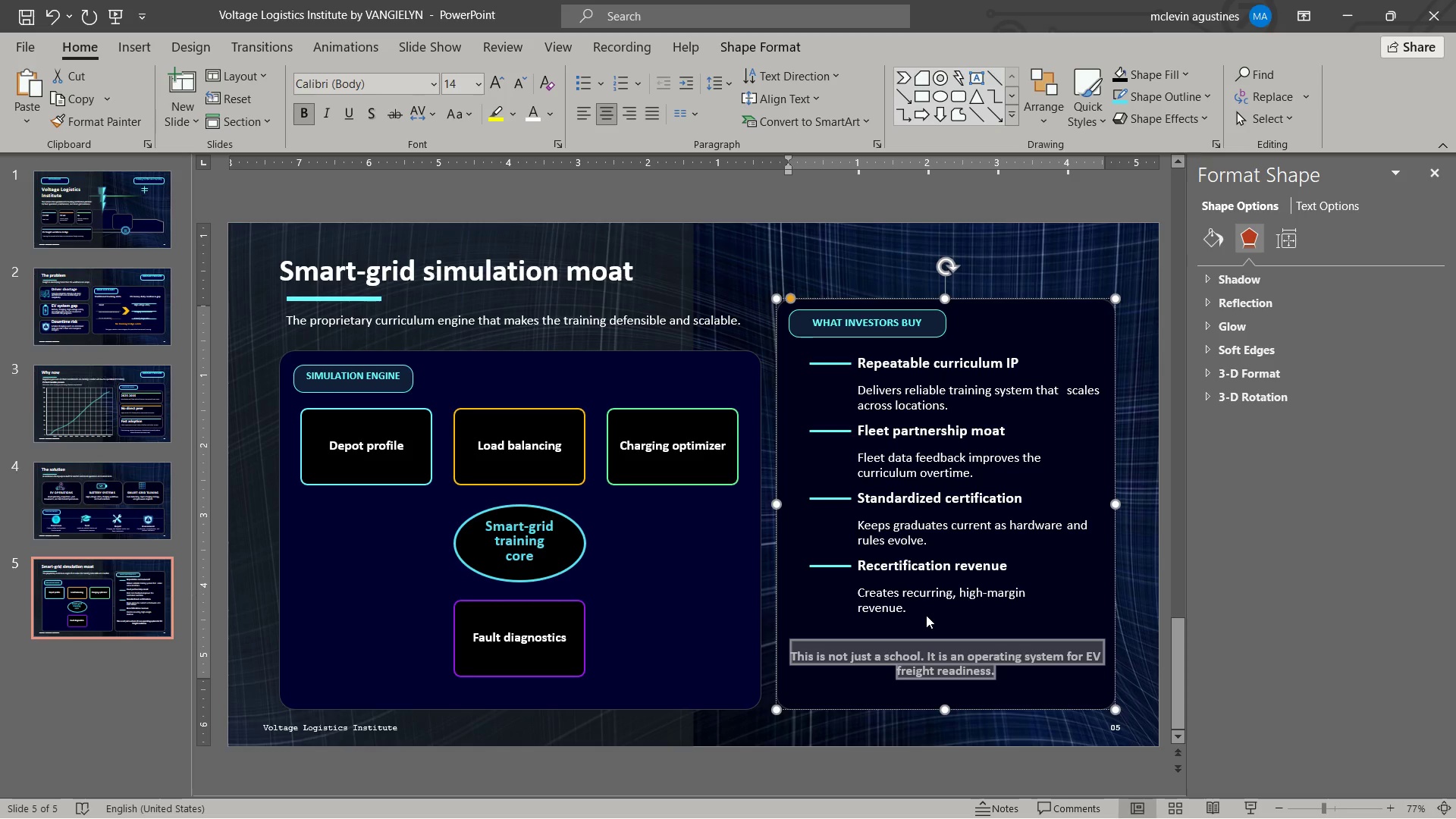 
key(Control+BracketRight)
 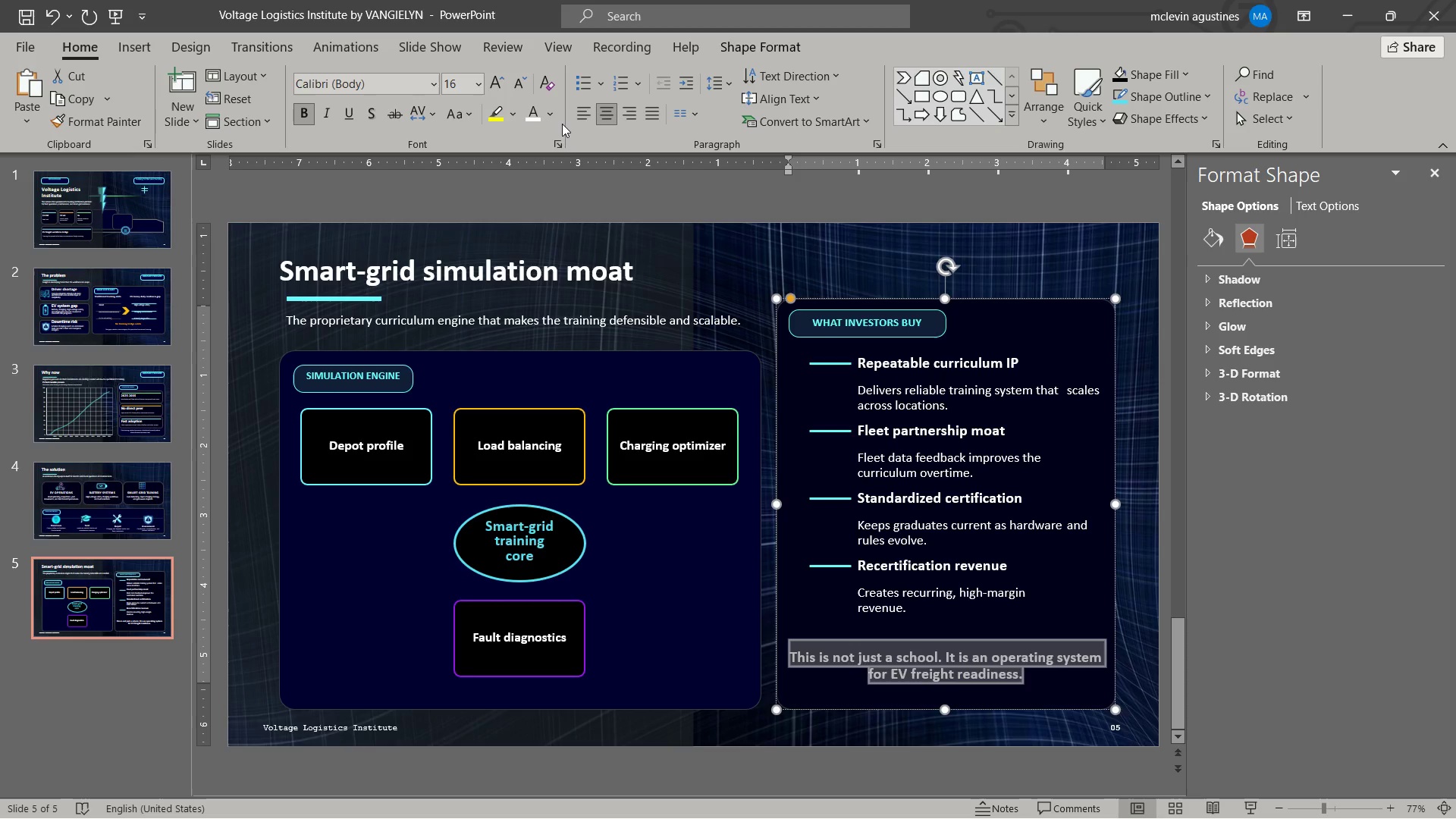 
left_click_drag(start_coordinate=[559, 118], to_coordinate=[551, 118])
 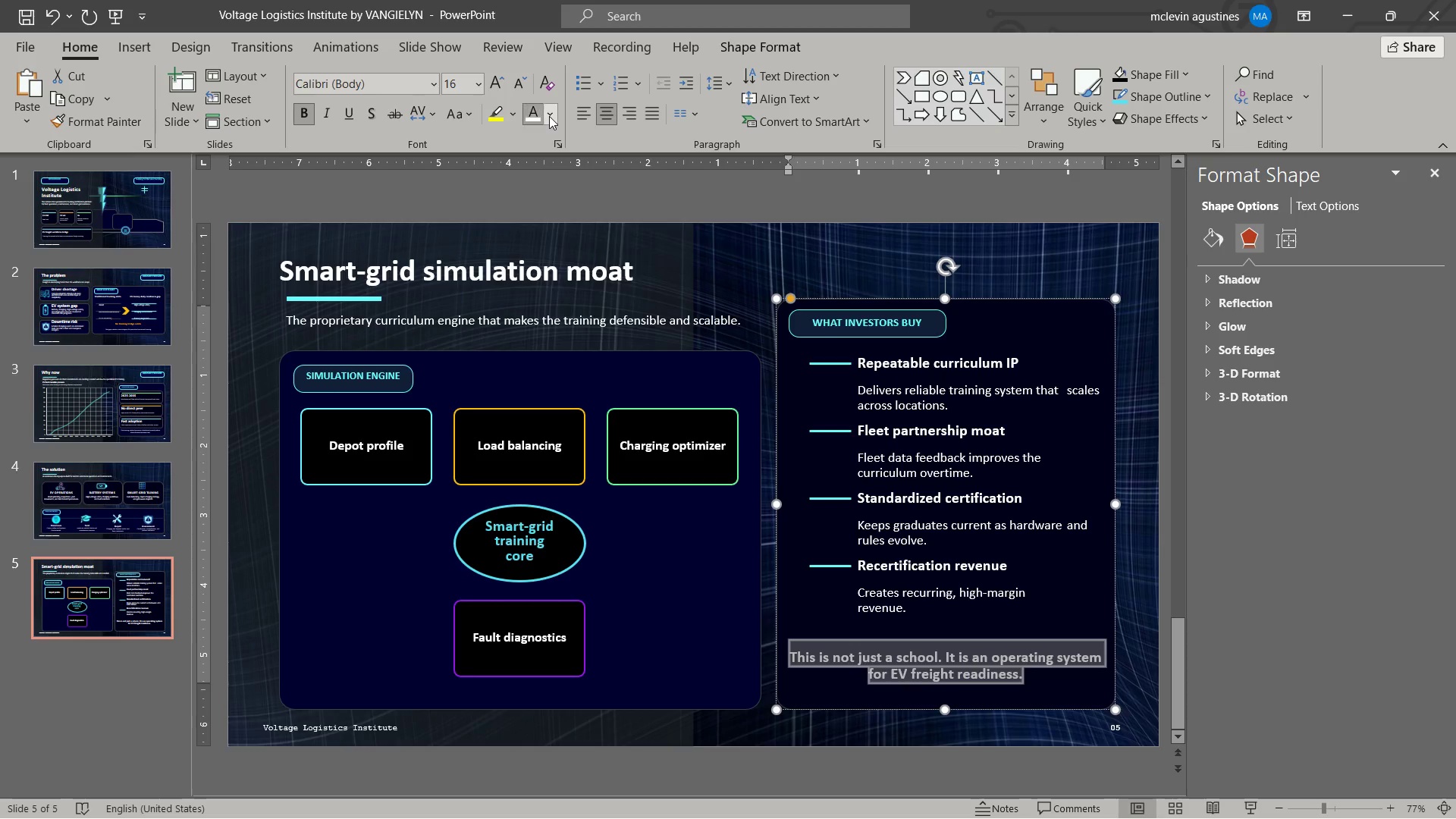 
triple_click([549, 116])
 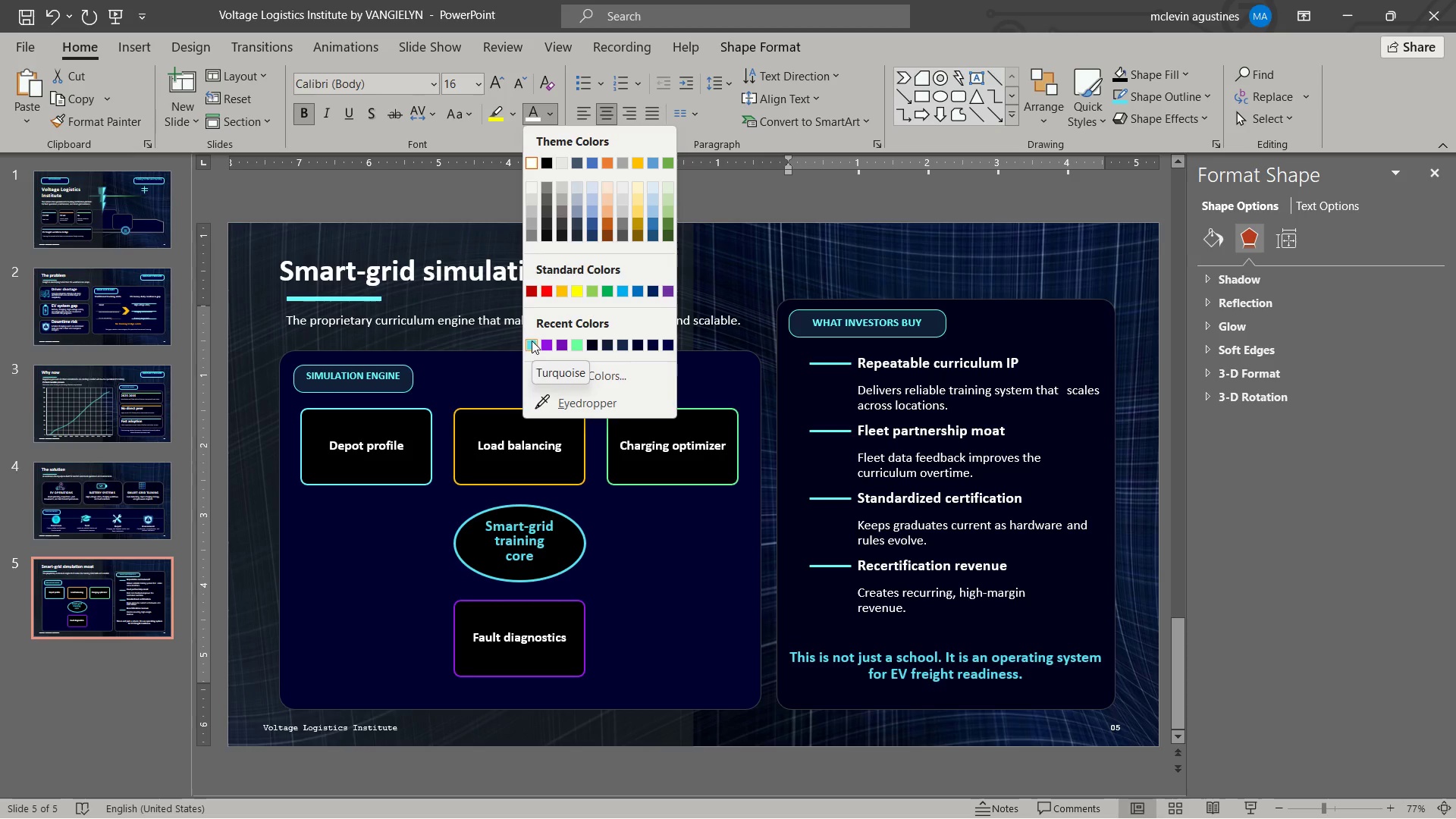 
wait(5.86)
 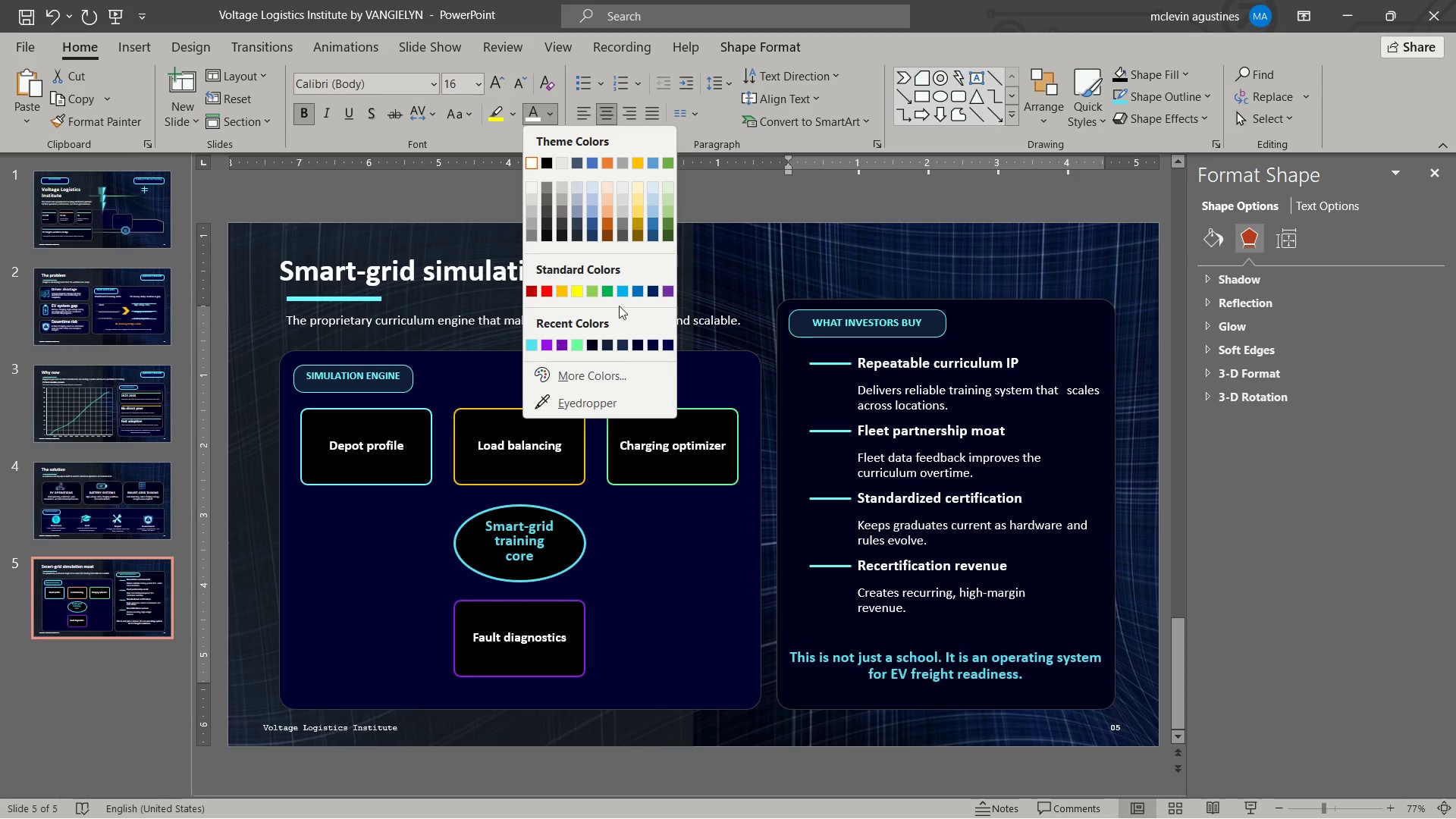 
left_click([608, 378])
 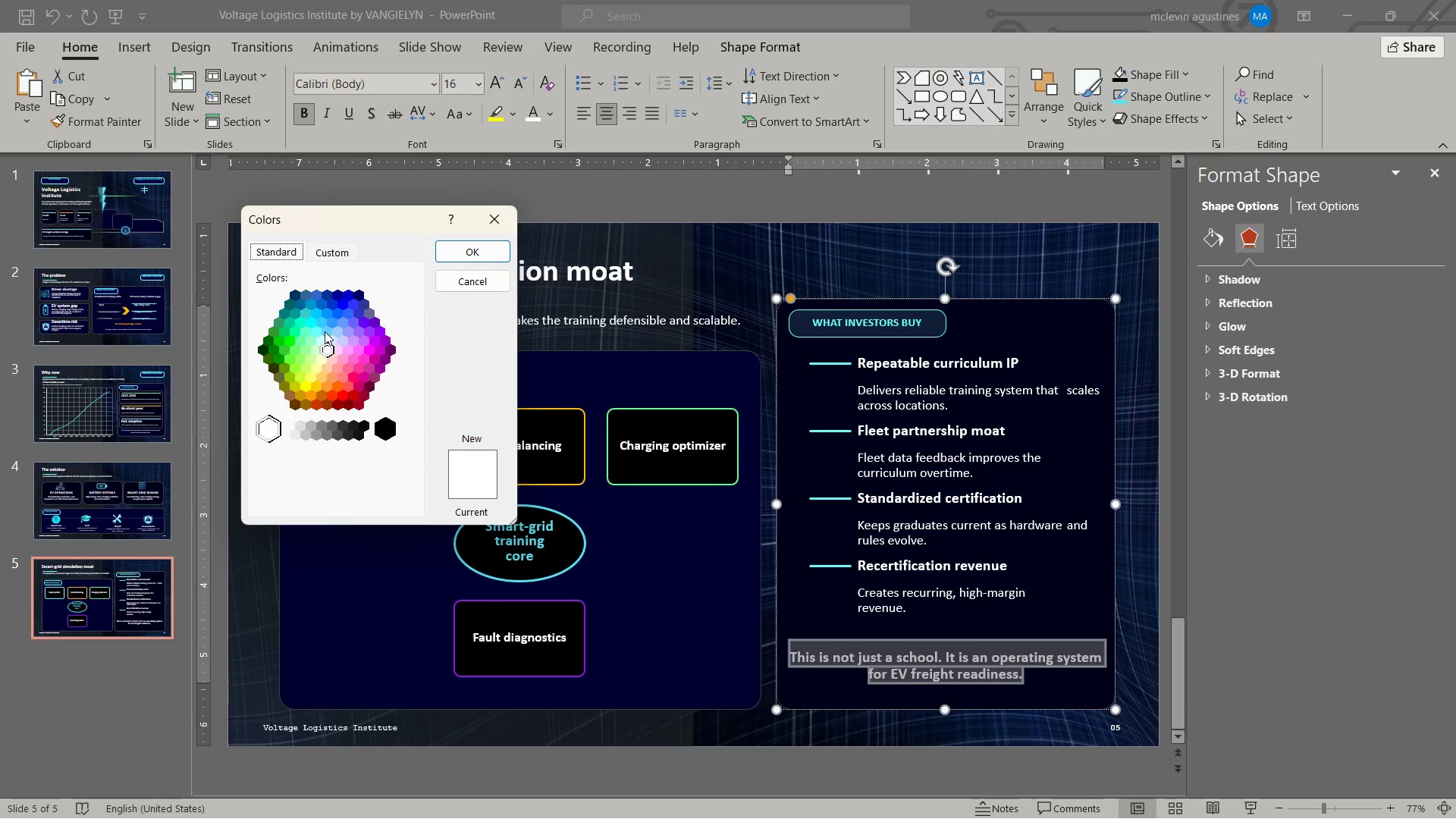 
left_click([309, 327])
 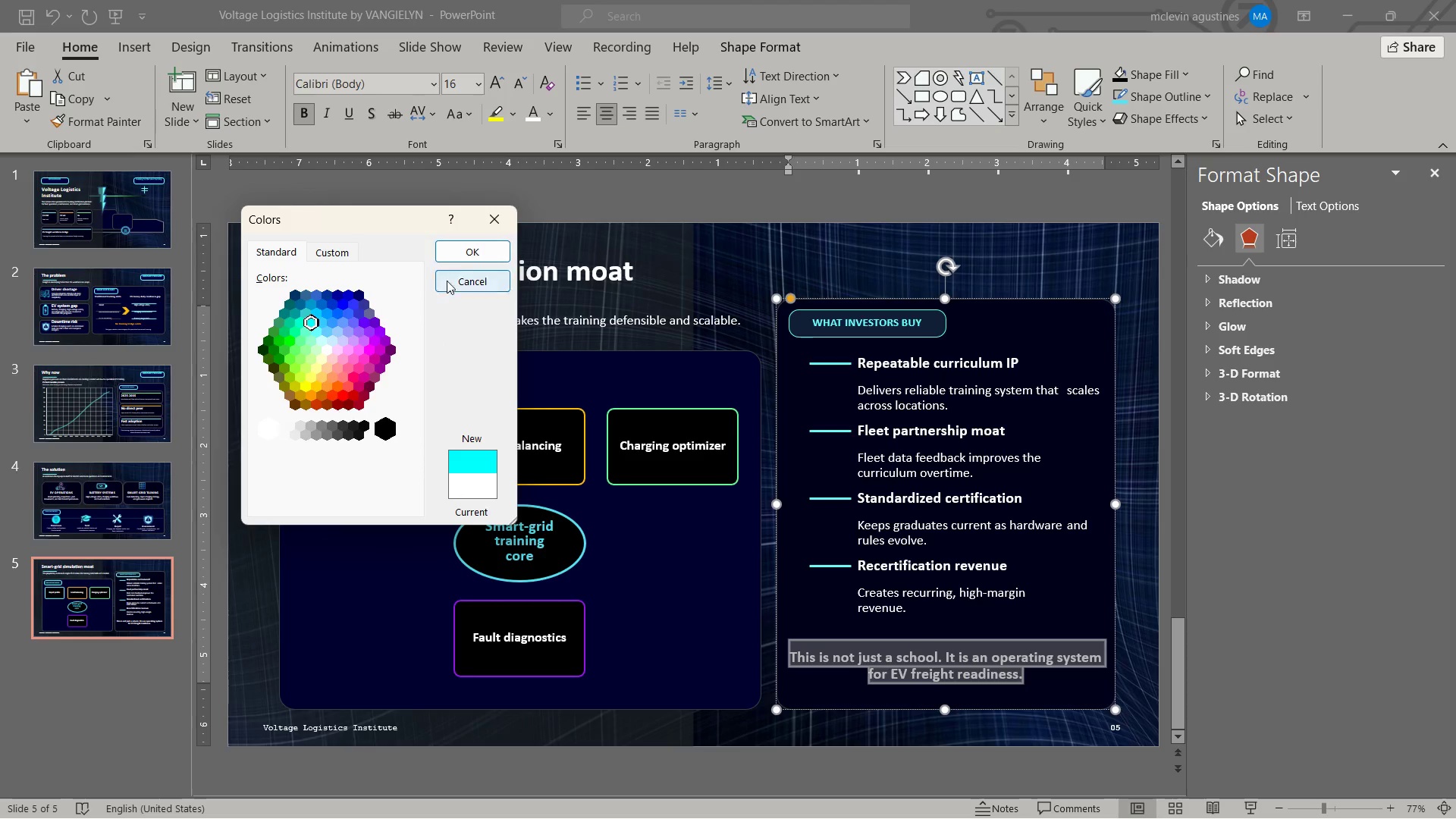 
left_click([455, 253])
 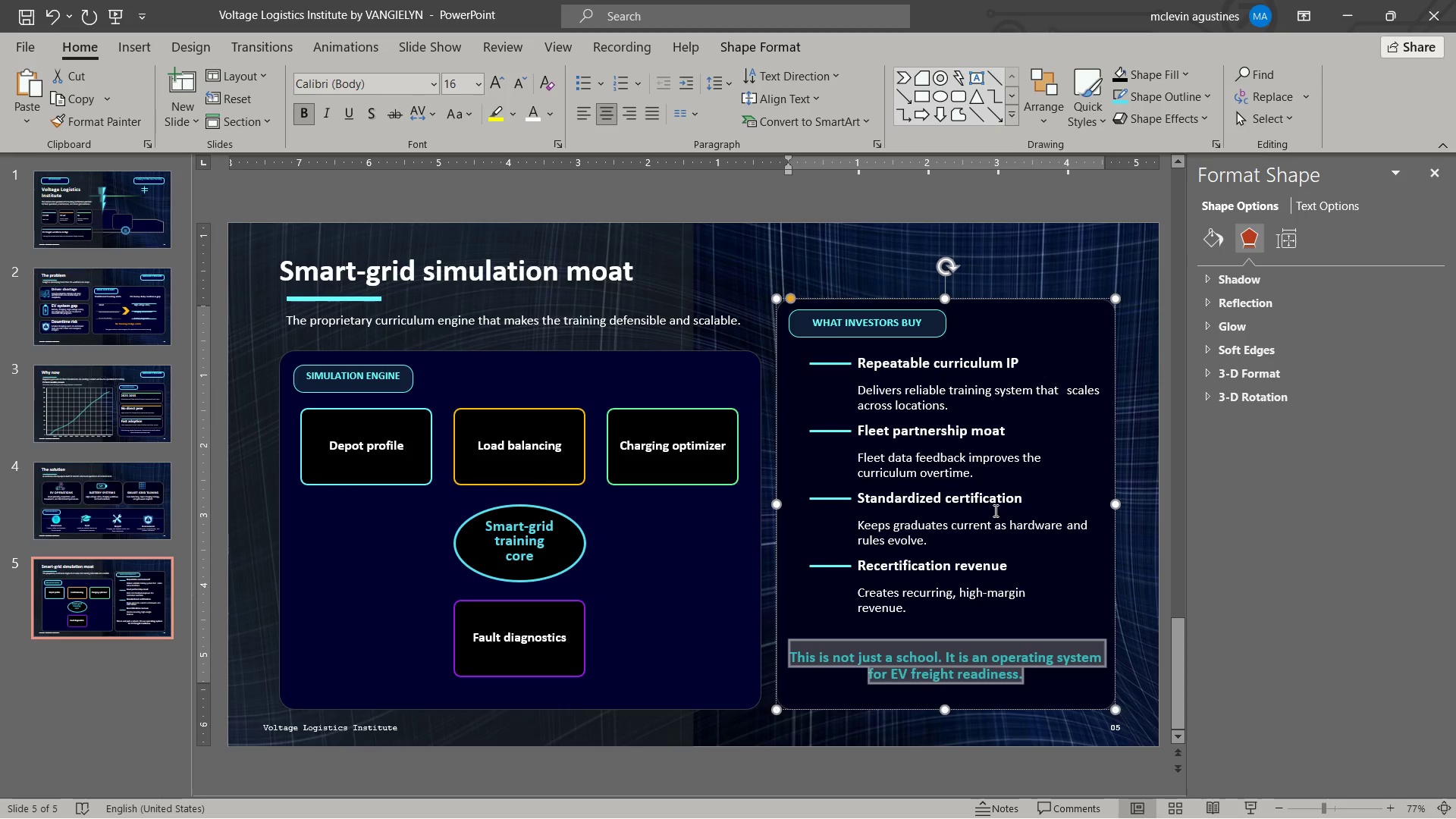 
key(Escape)
 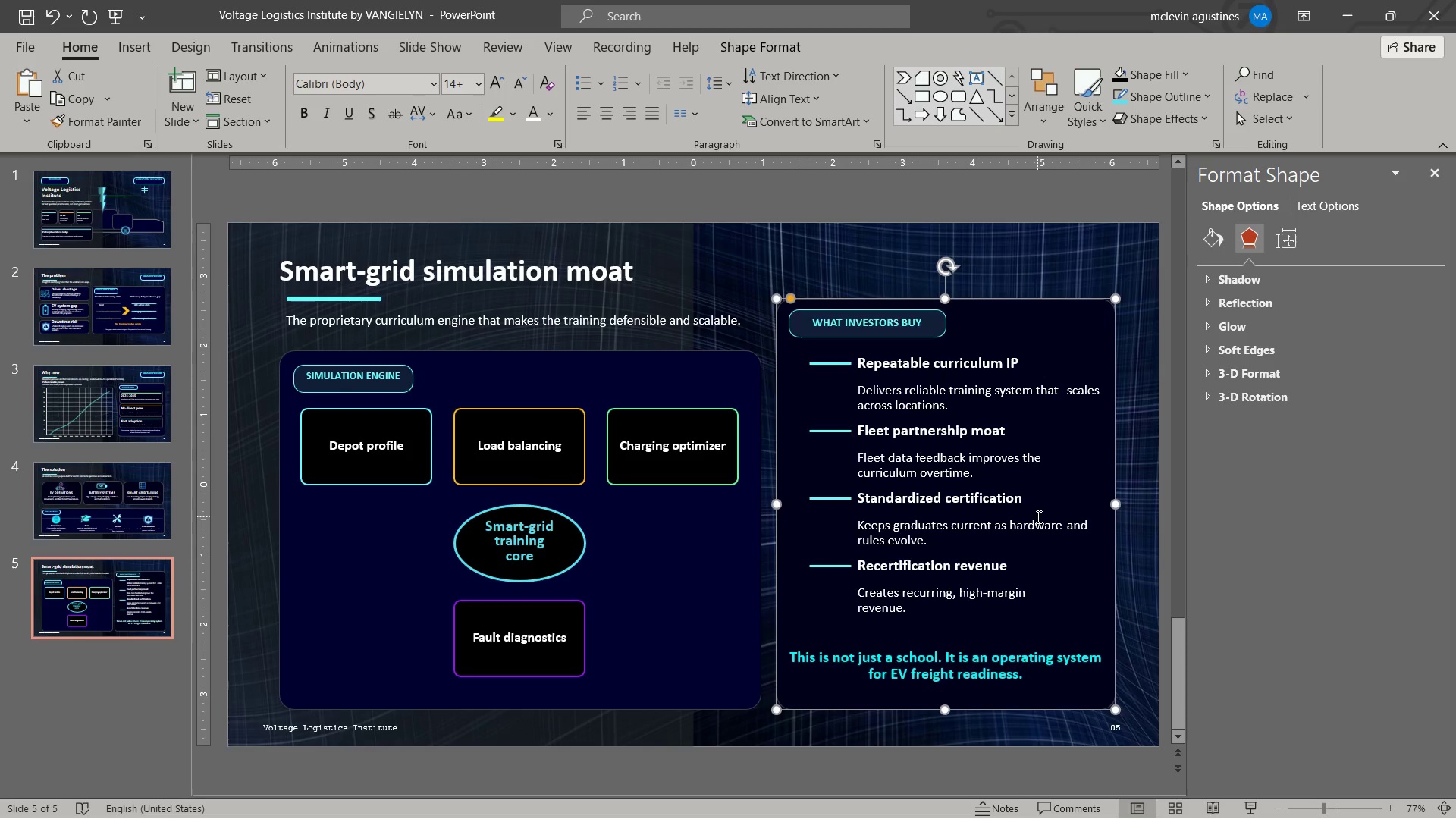 
key(Escape)
 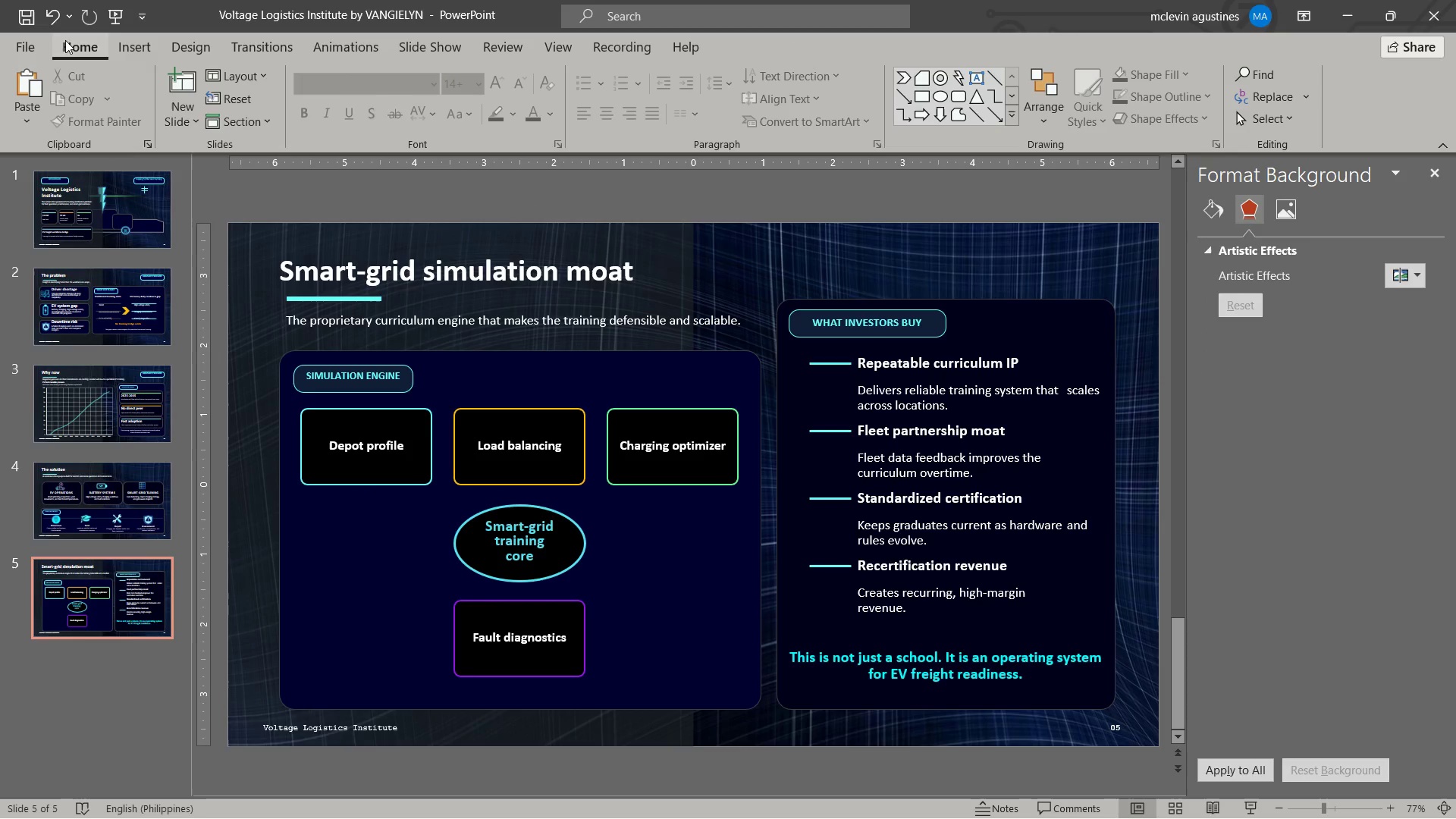 
left_click([30, 14])
 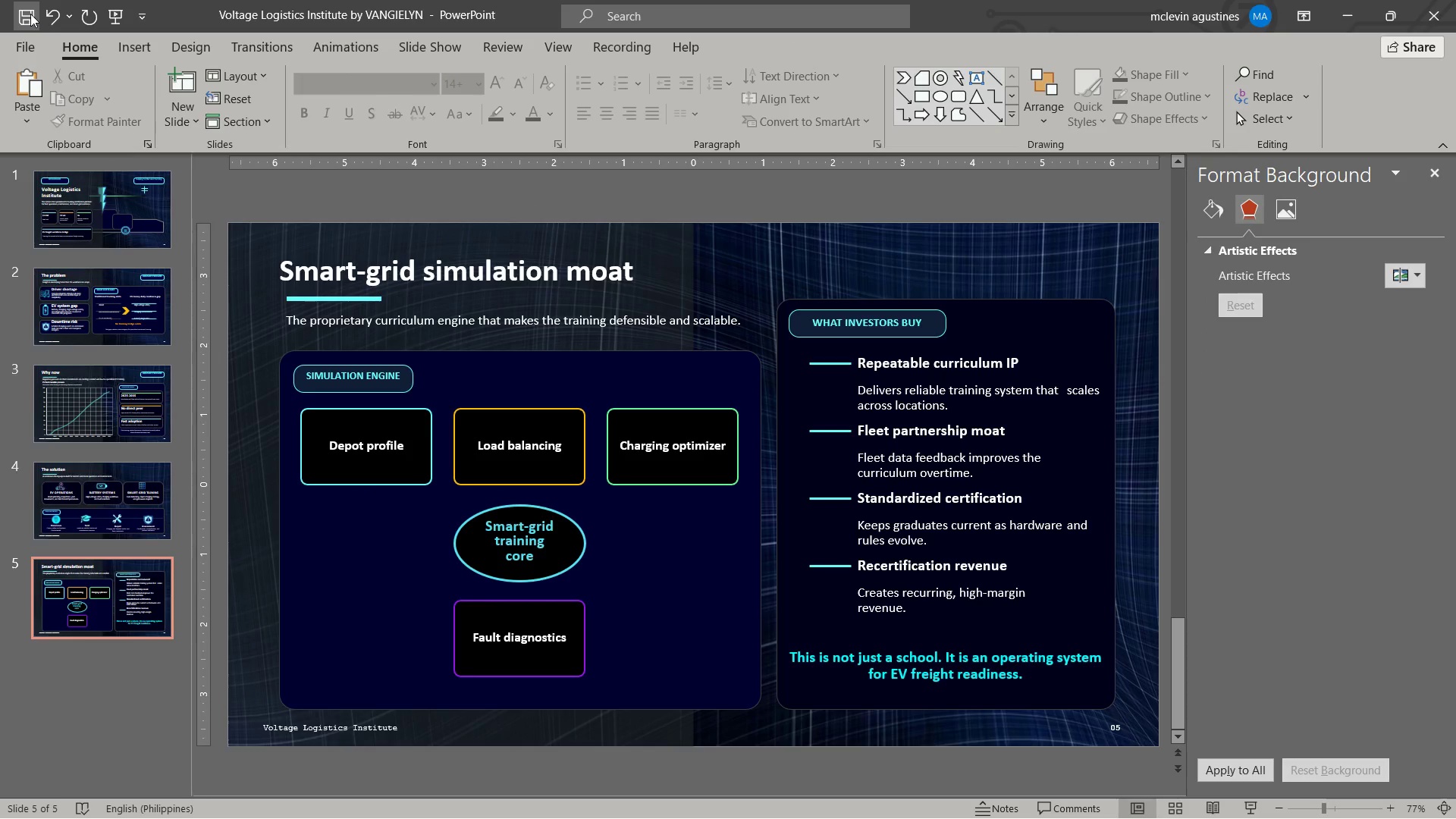 
wait(9.22)
 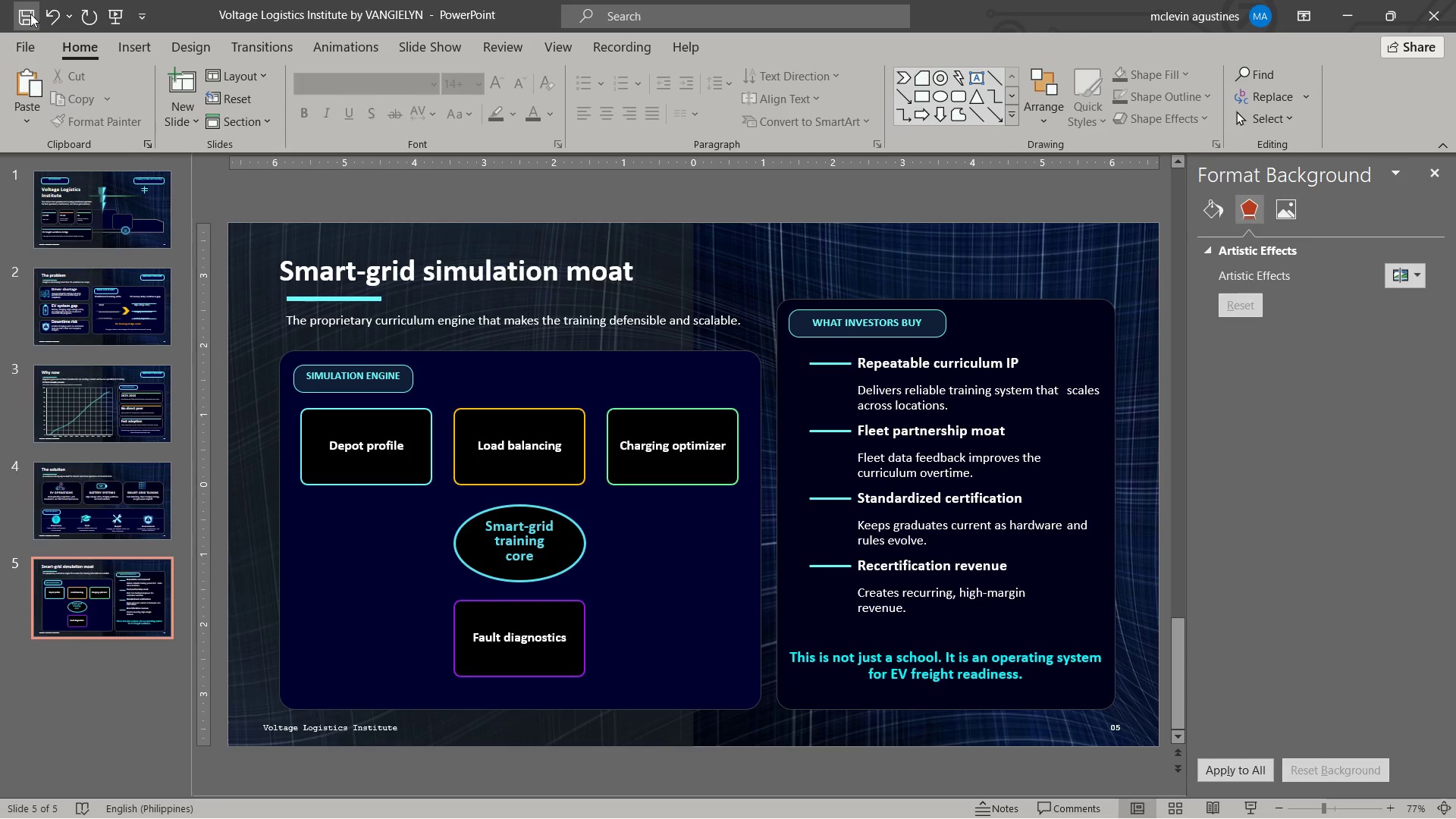 
left_click([32, 15])
 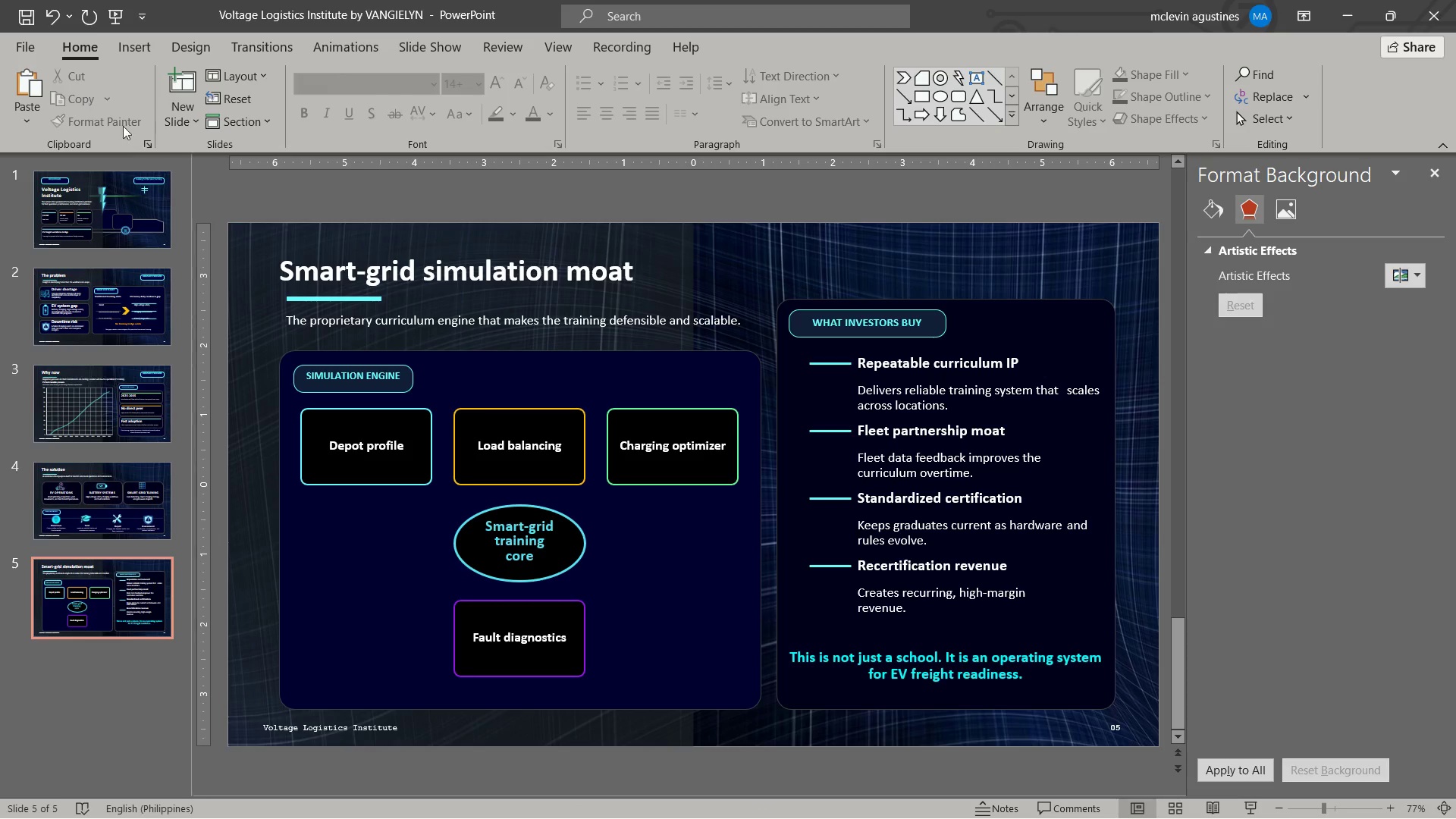 
key(Alt+Tab)
 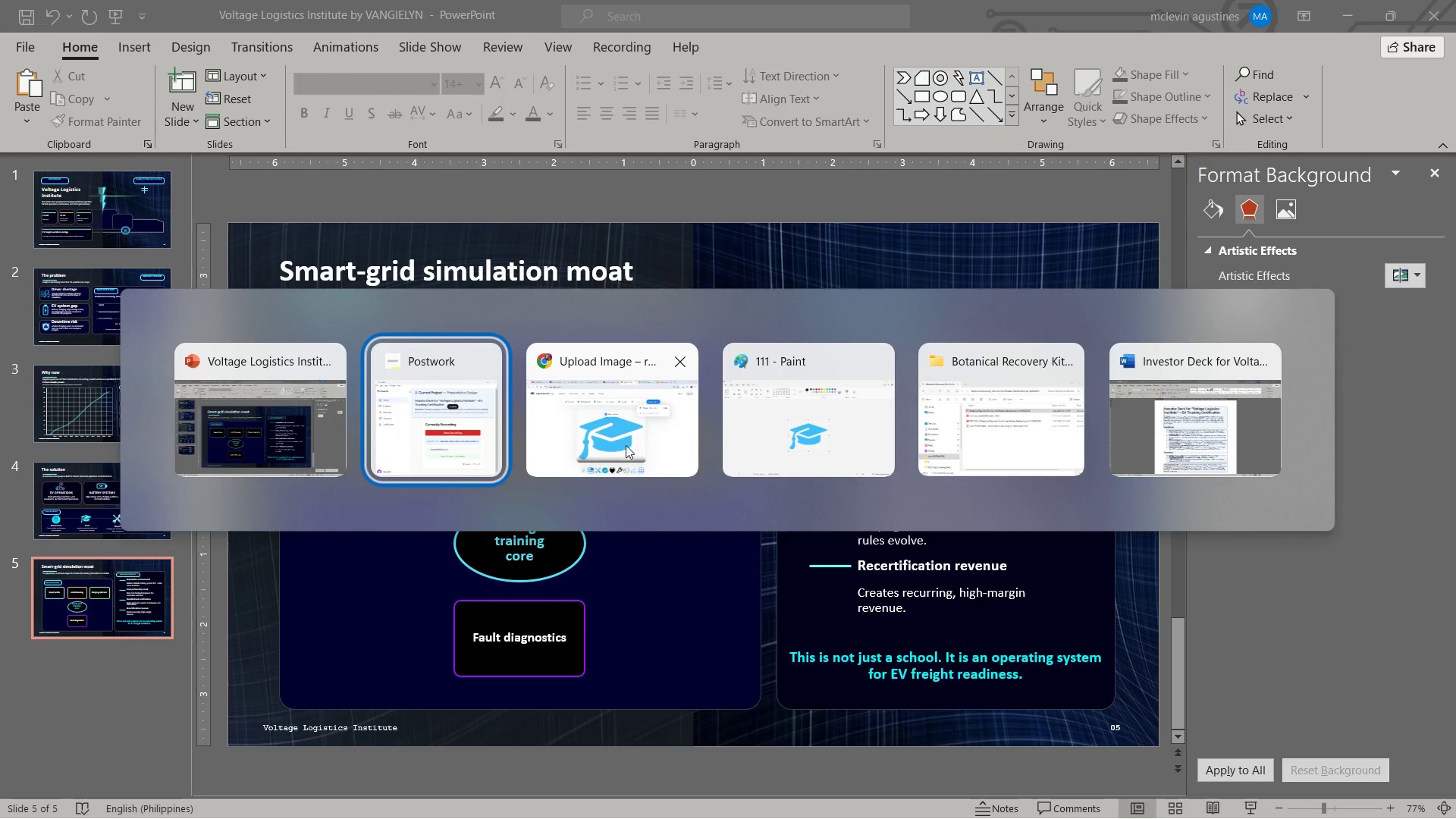 
key(Alt+Tab)
 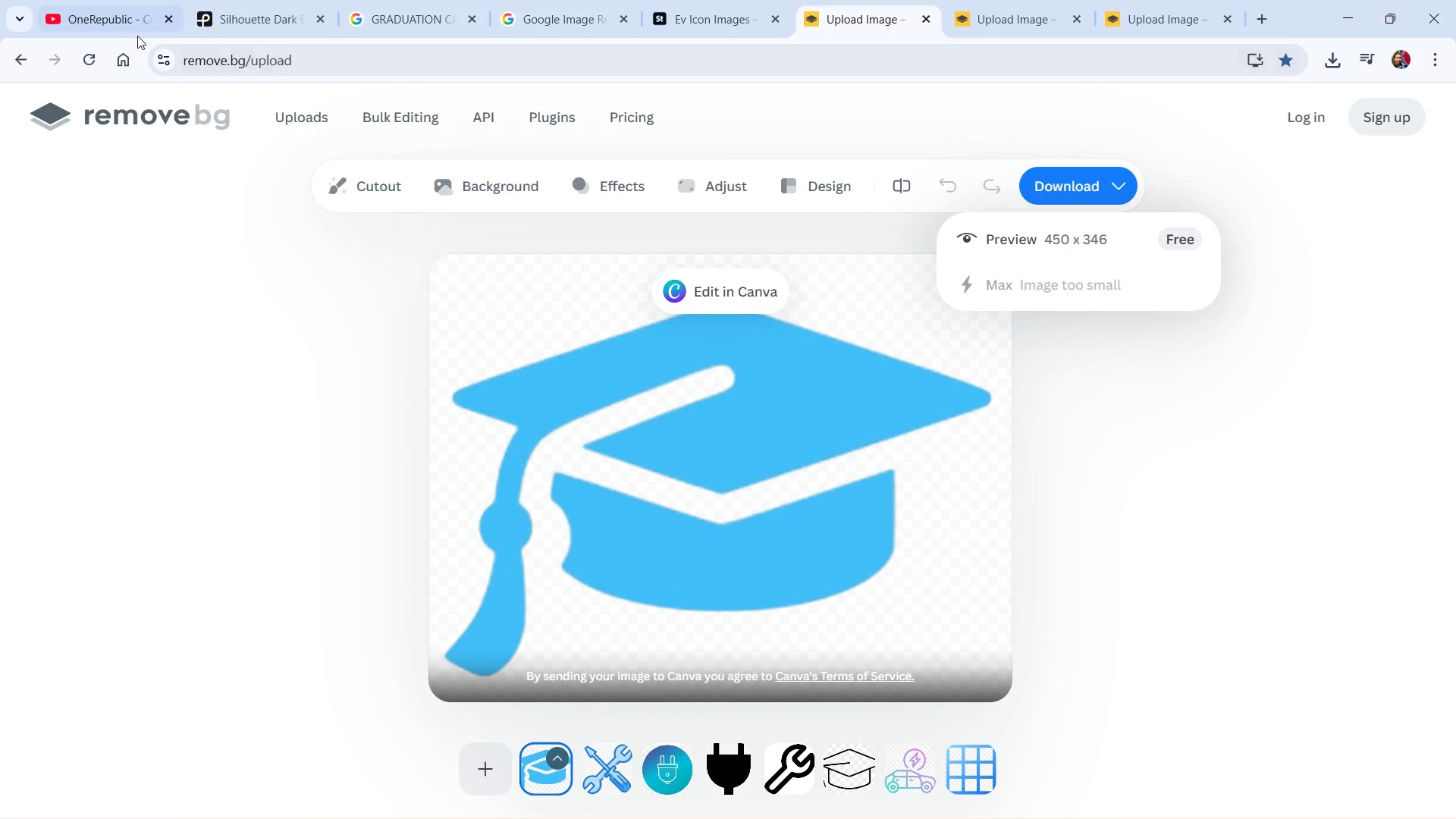 
left_click_drag(start_coordinate=[124, 7], to_coordinate=[121, 17])
 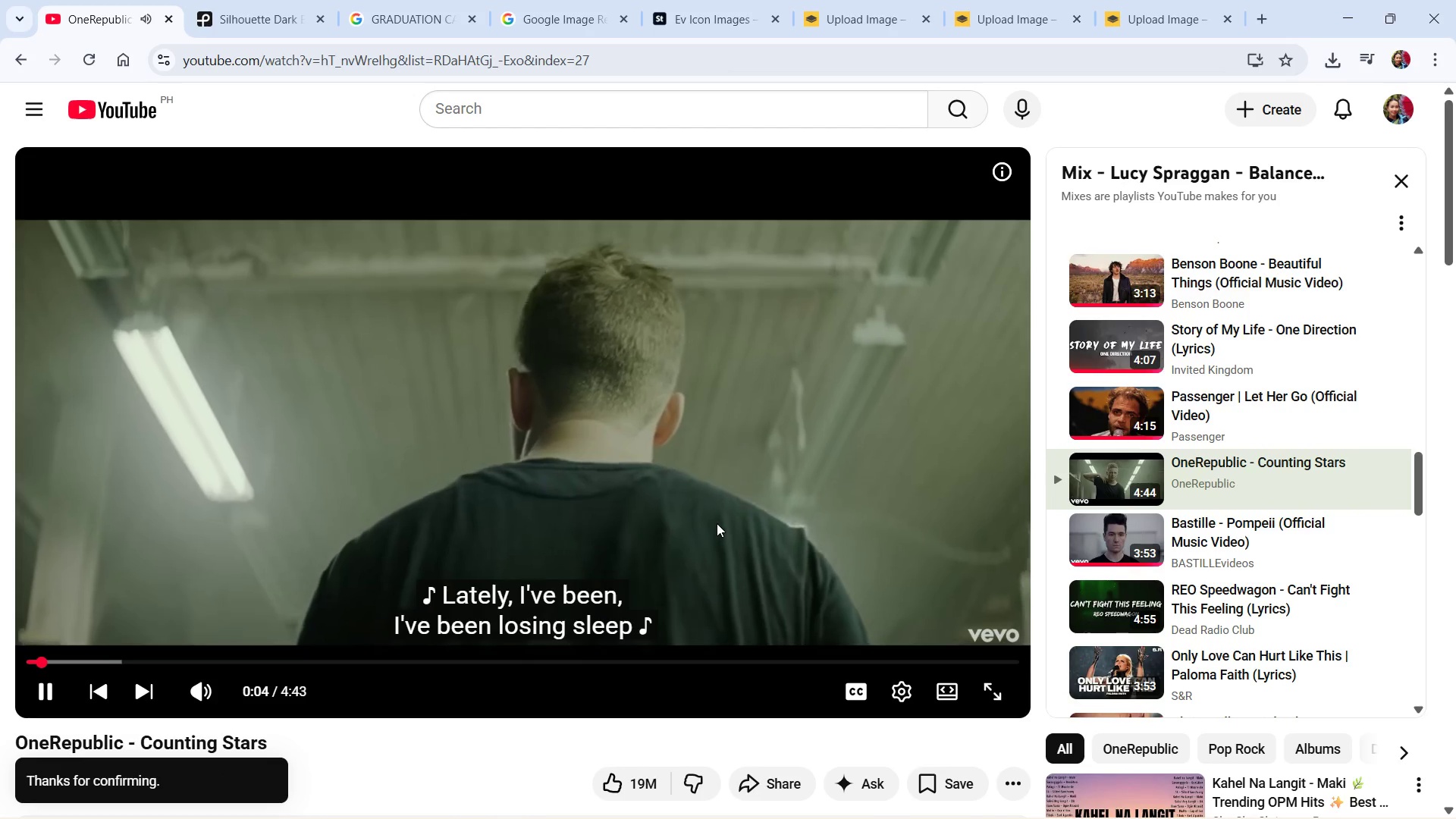 
wait(5.03)
 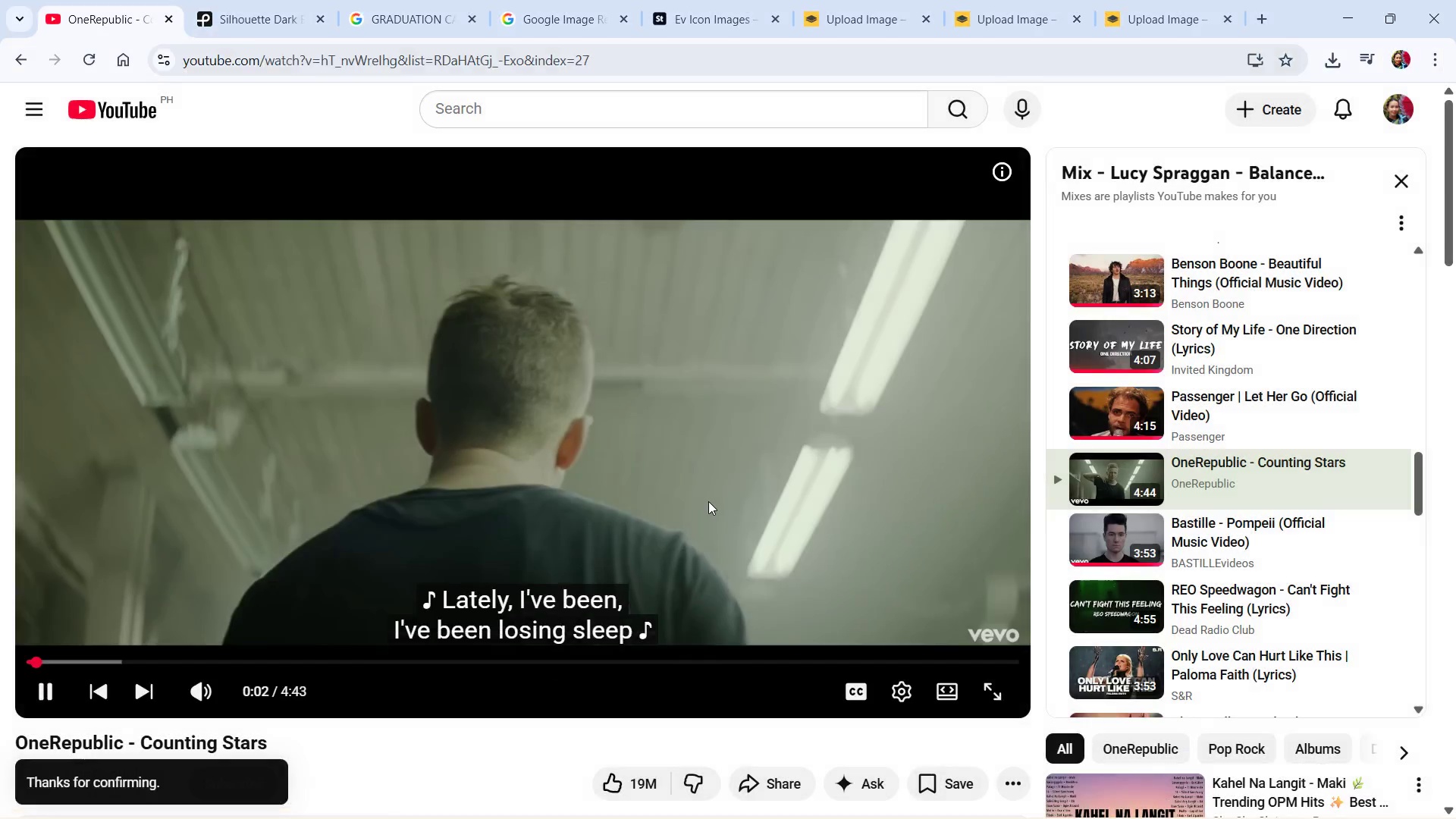 
key(Alt+Tab)
 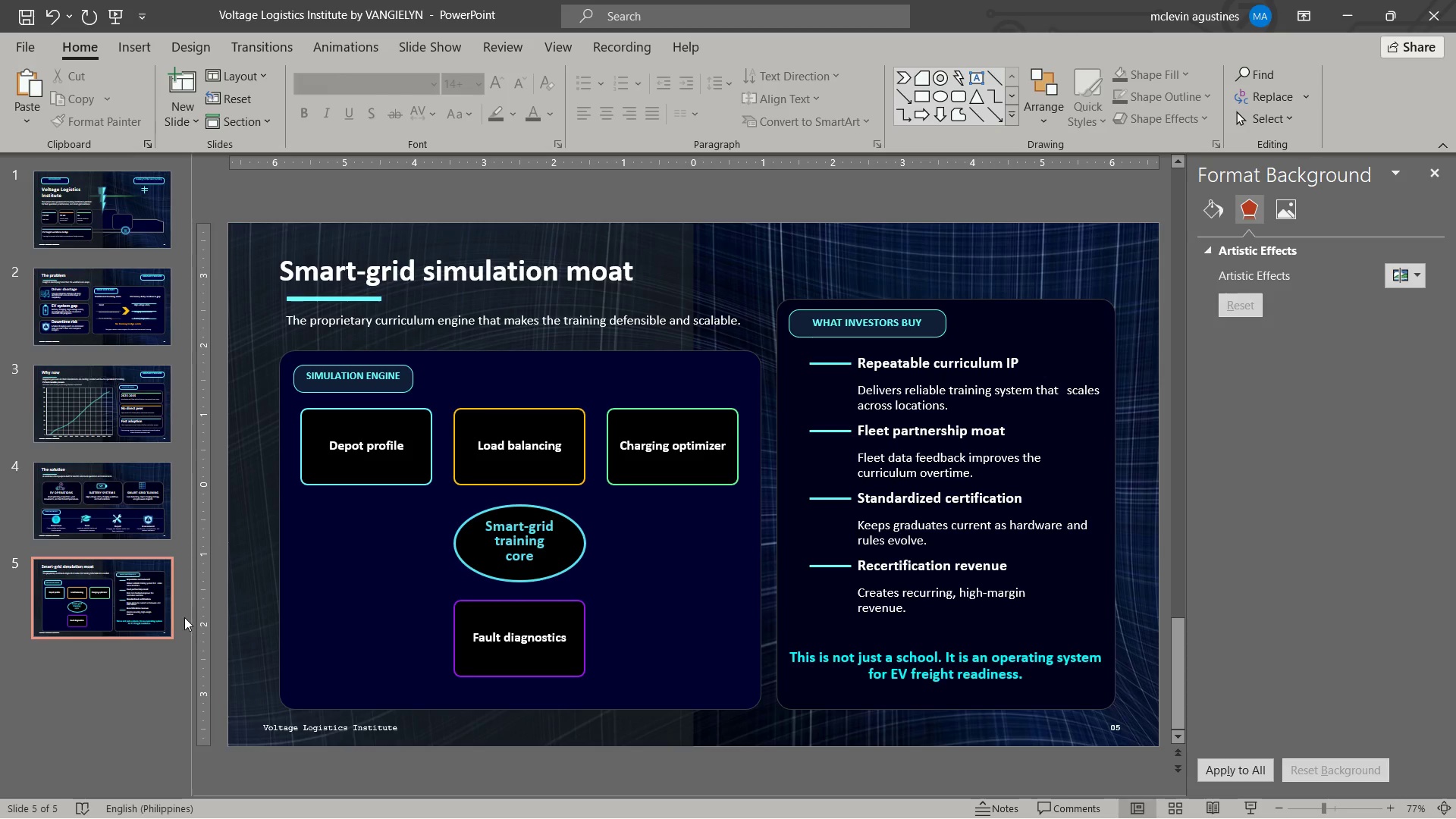 
wait(9.64)
 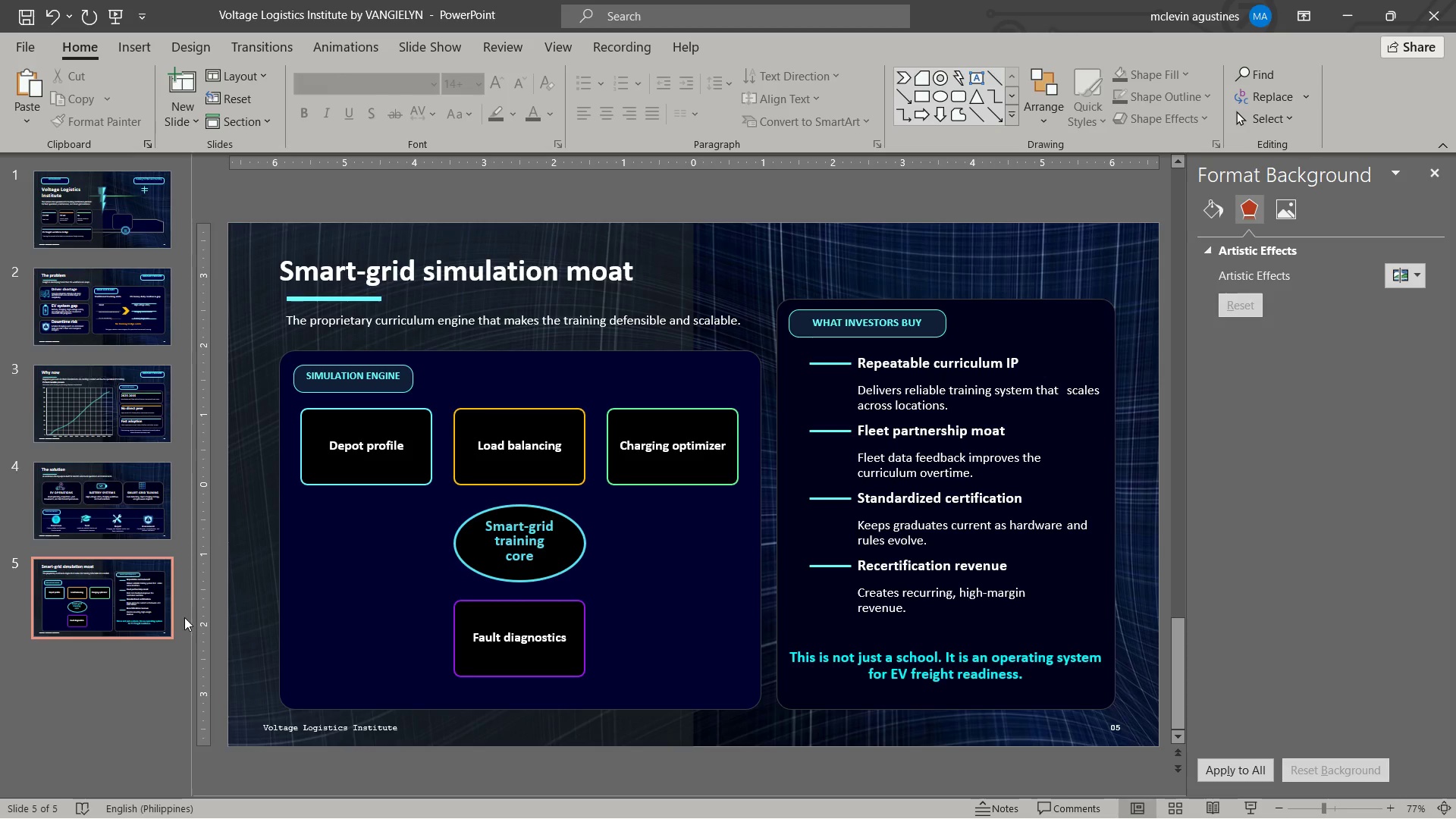 
left_click([158, 511])
 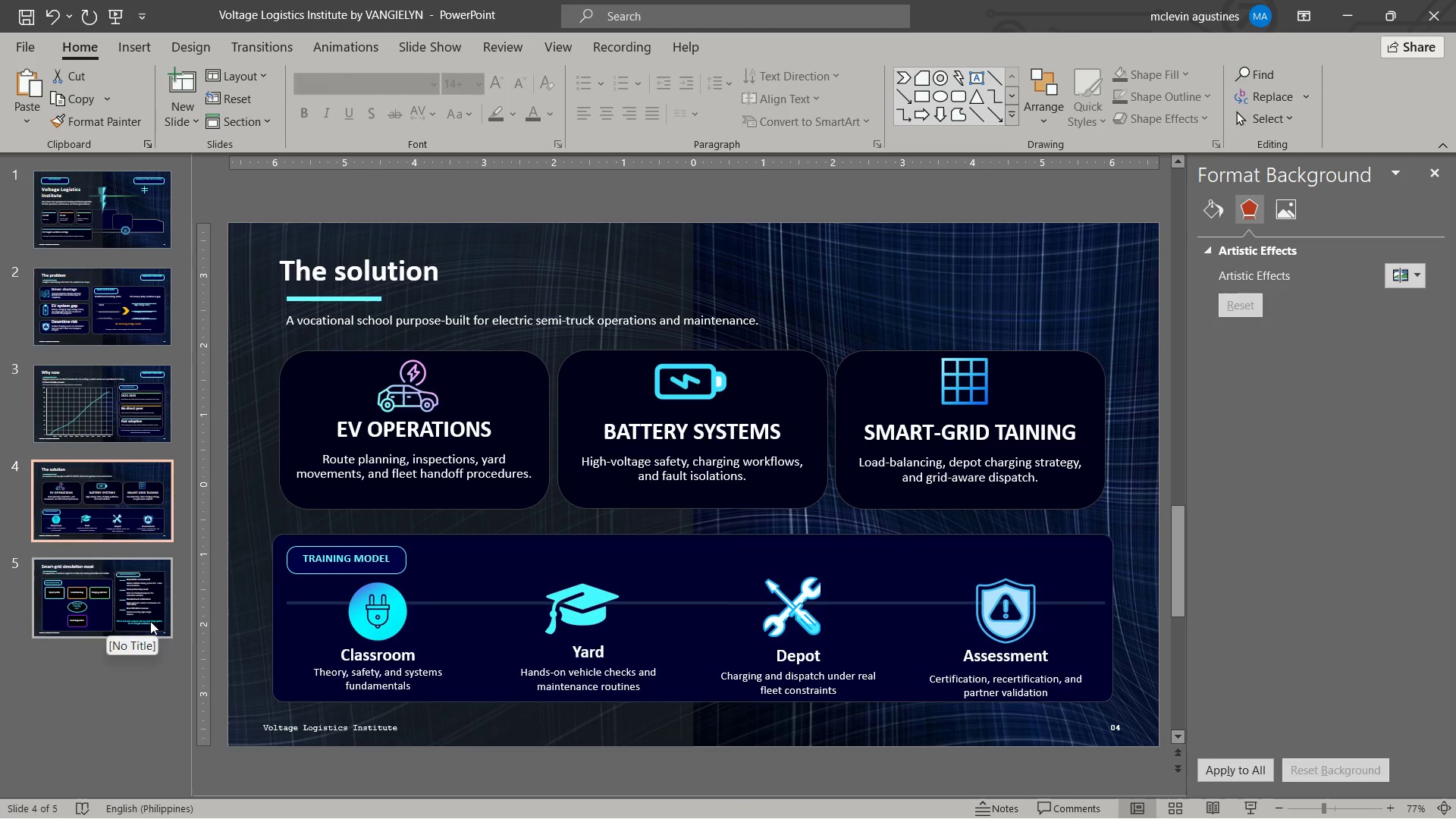 
wait(12.72)
 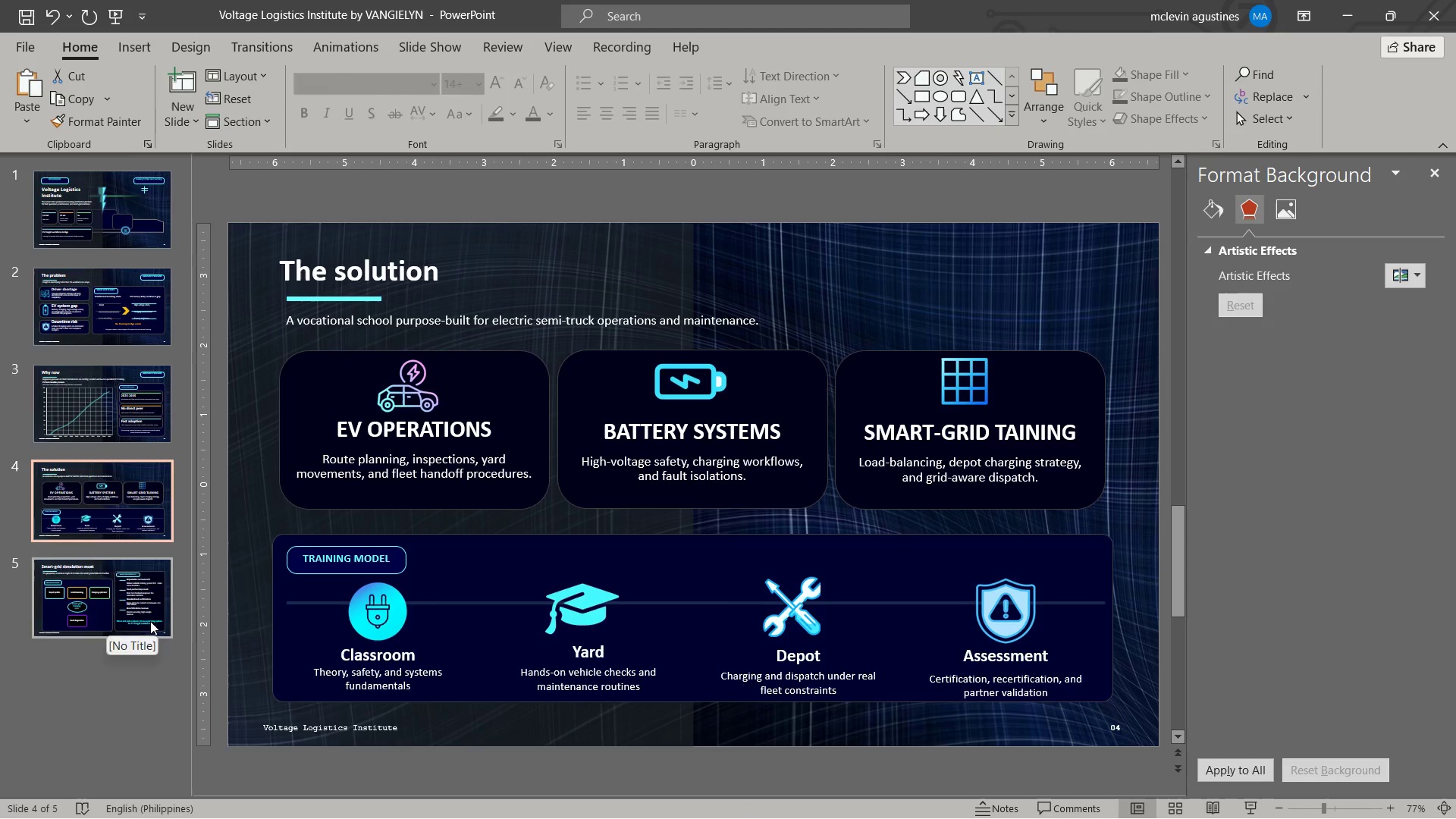 
left_click([149, 415])
 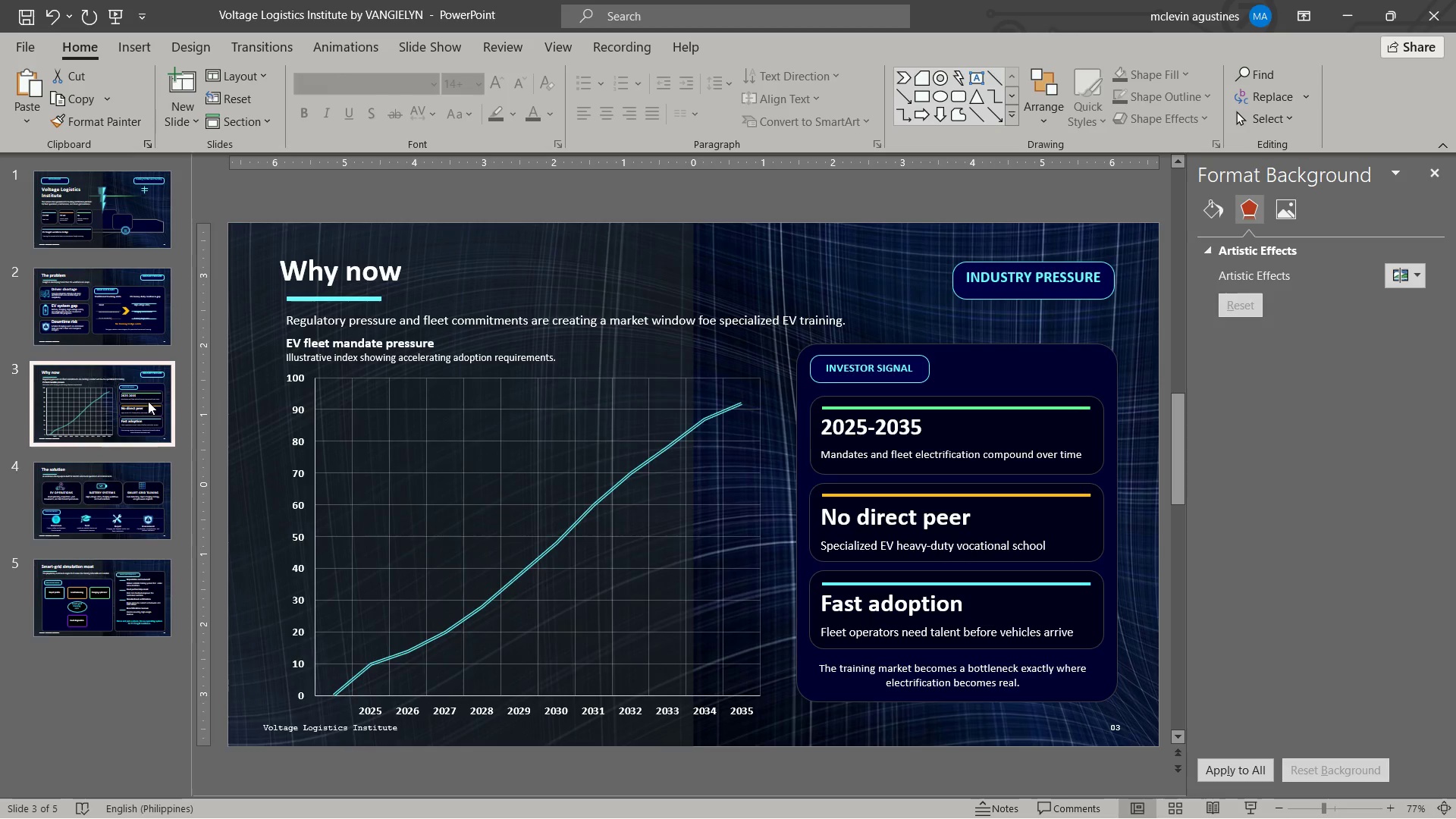 
wait(5.34)
 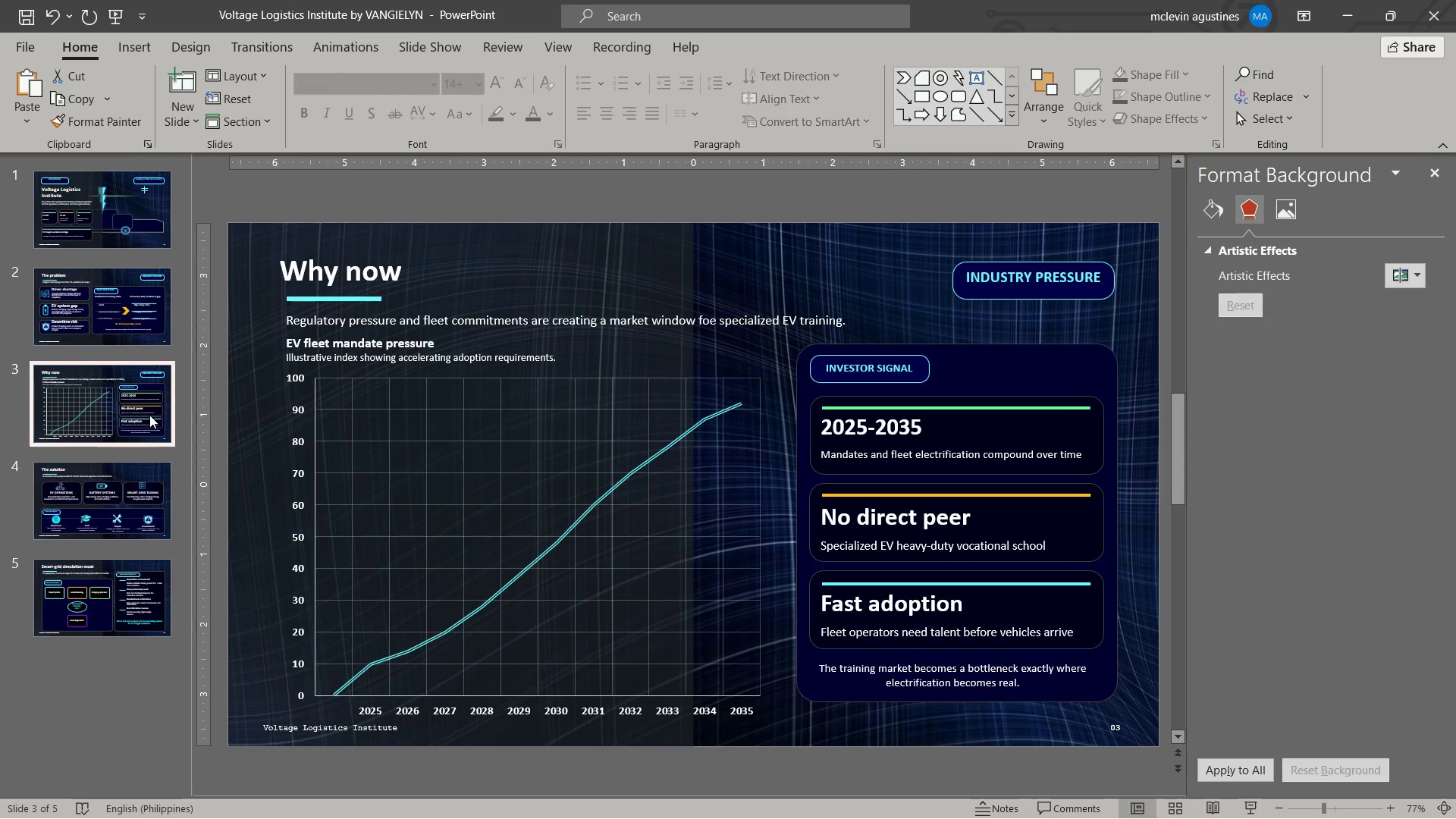 
left_click([97, 516])
 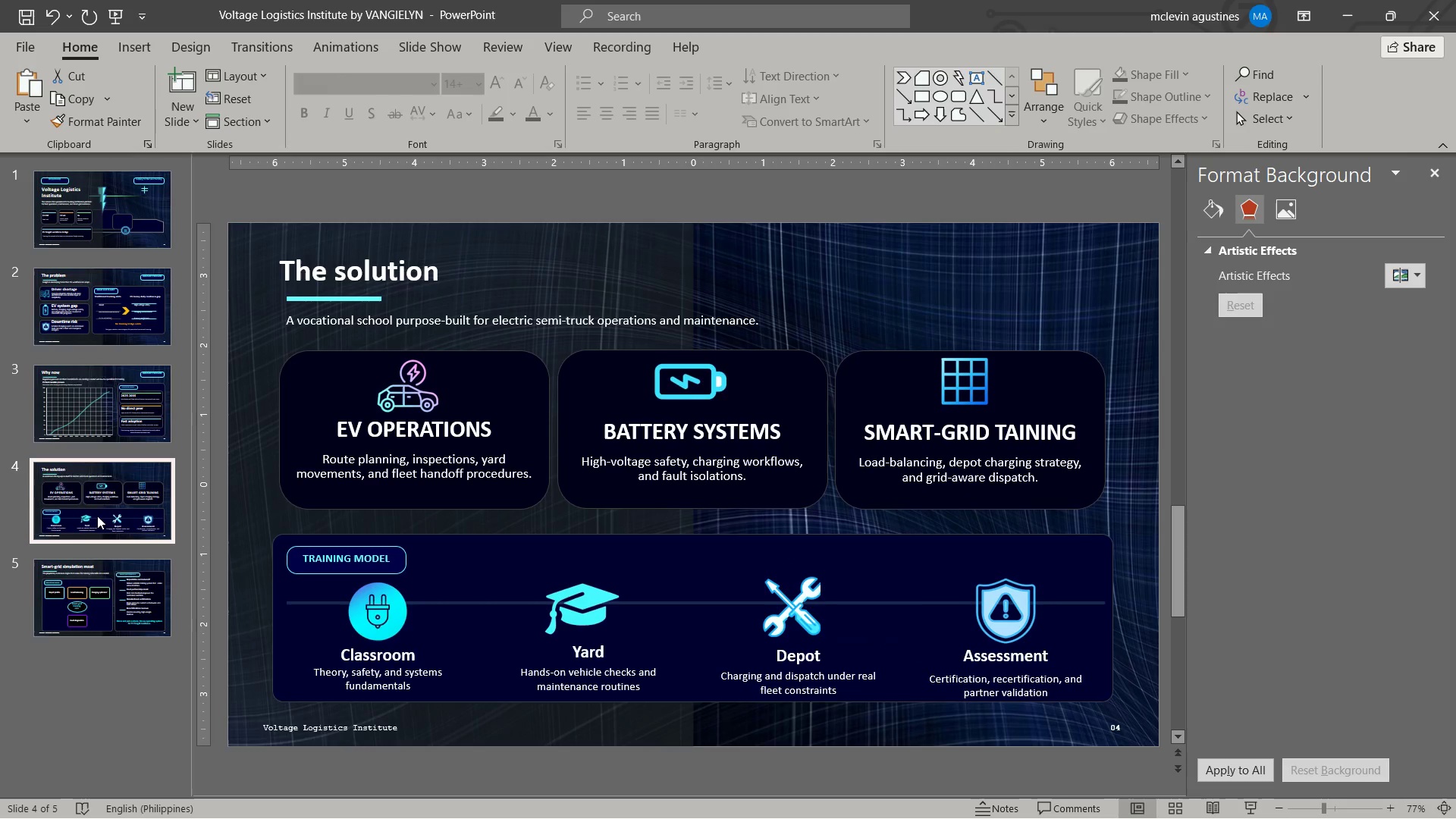 
key(Control+C)
 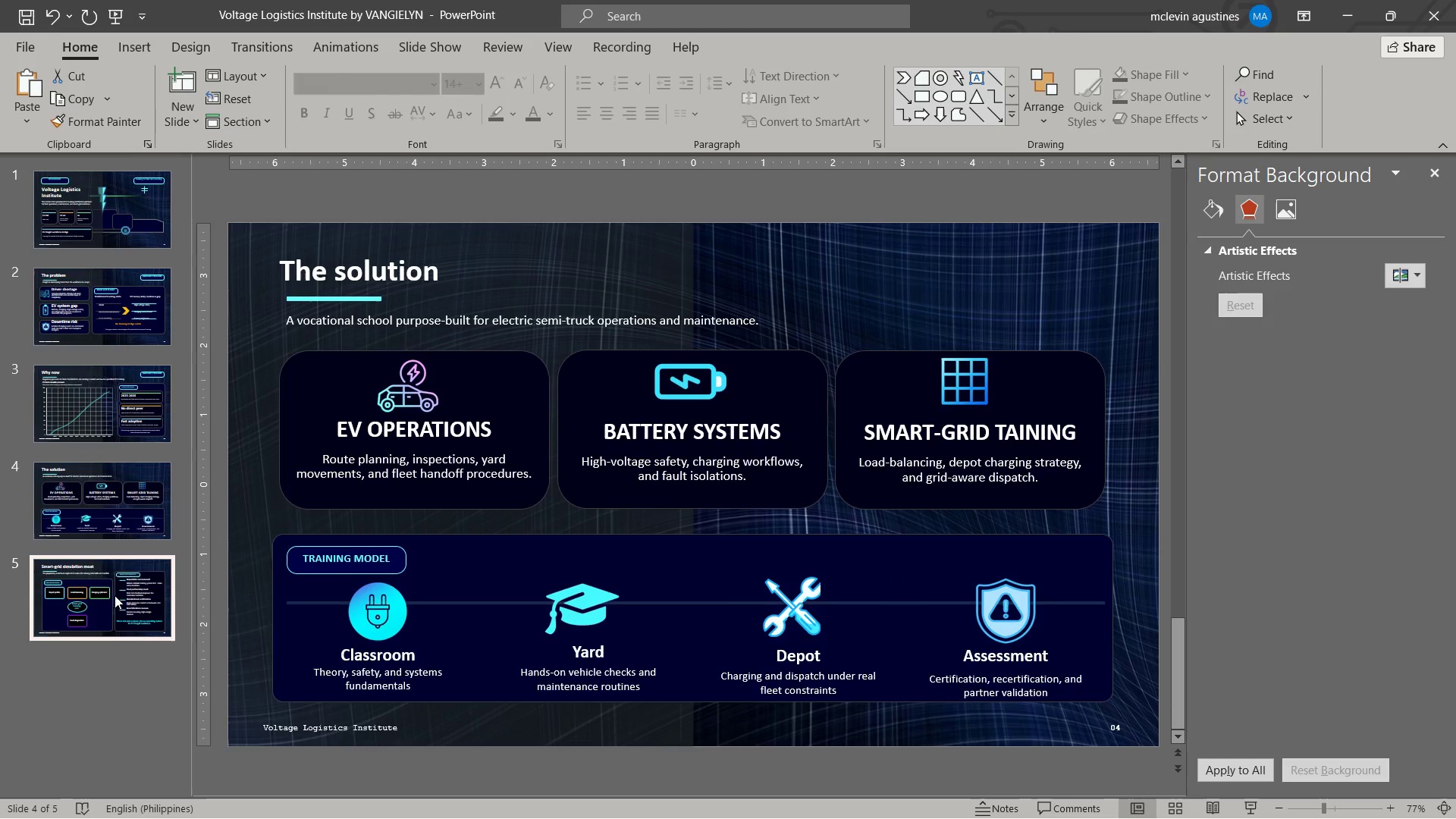 
key(Control+V)
 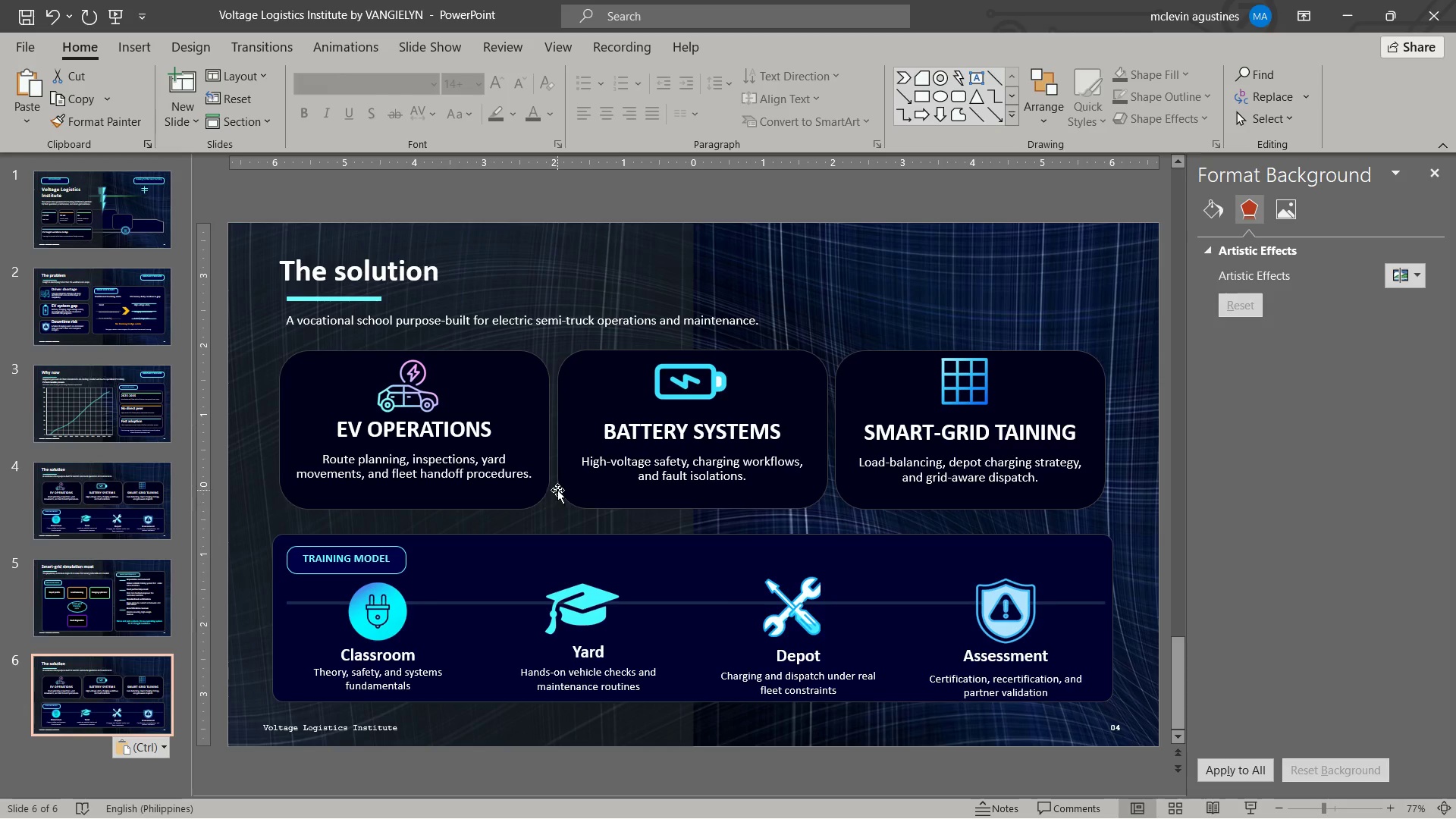 
left_click([488, 403])
 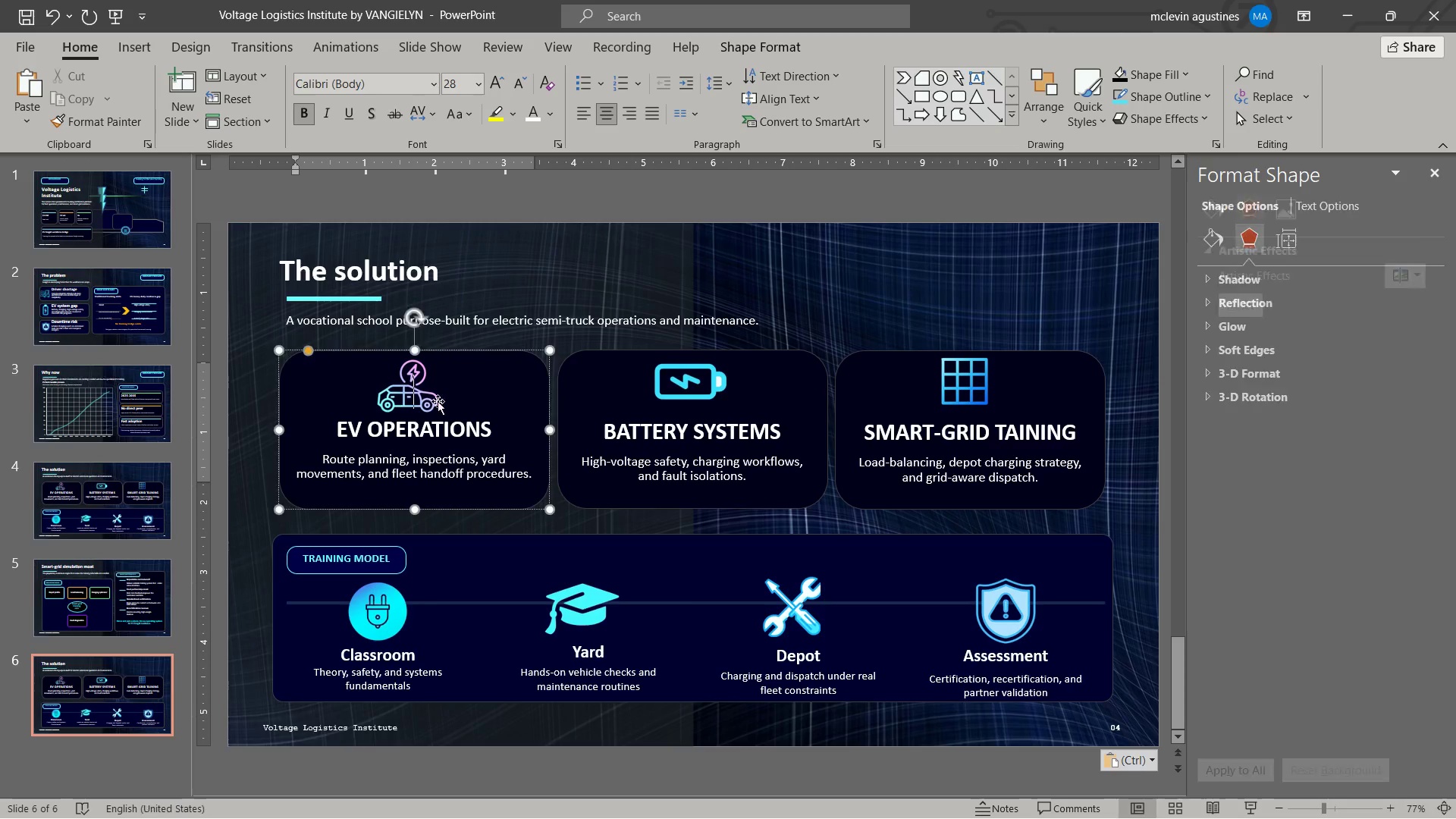 
left_click([432, 400])
 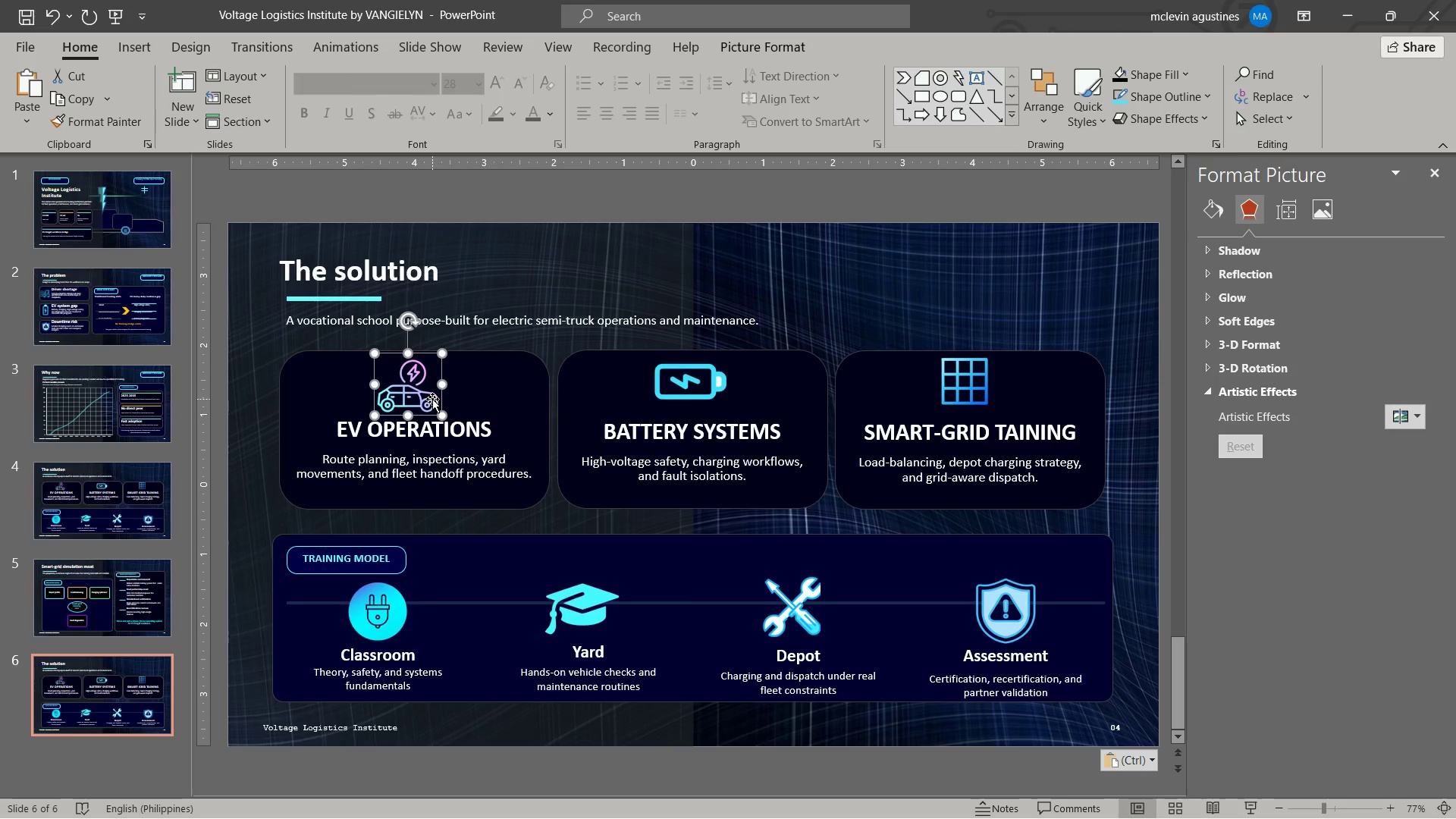 
key(Delete)
 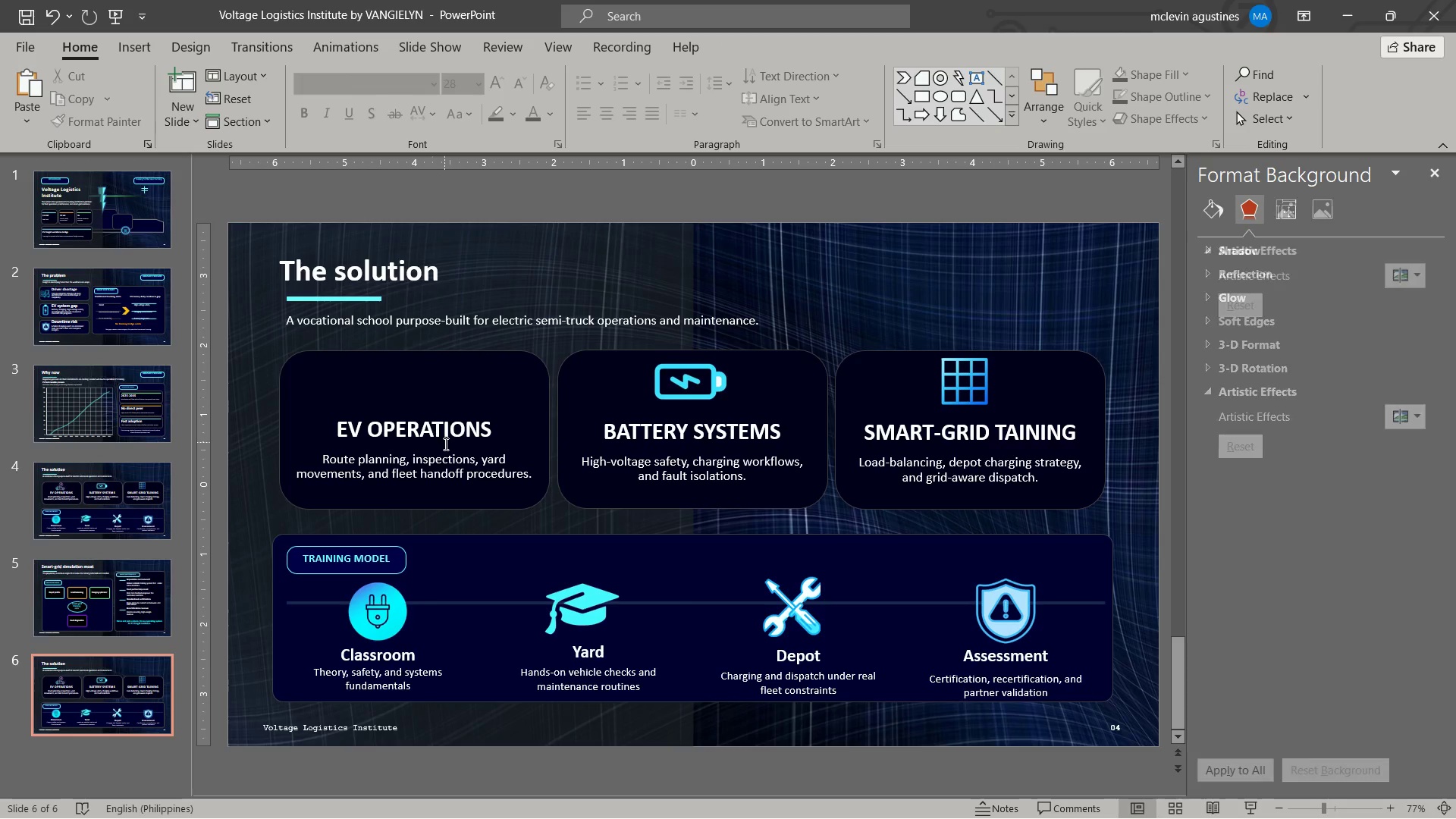 
left_click([444, 444])
 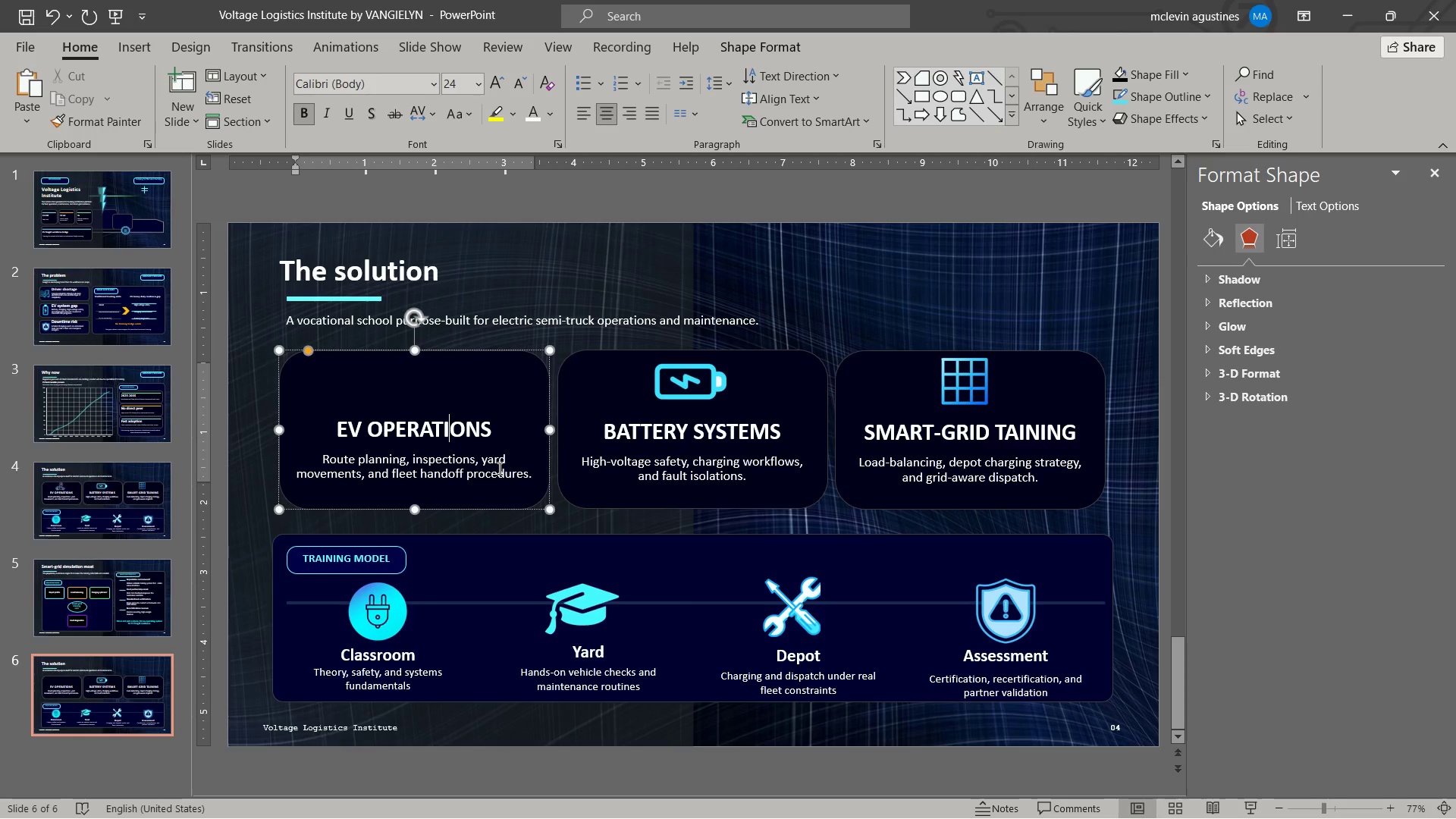 
left_click([499, 467])
 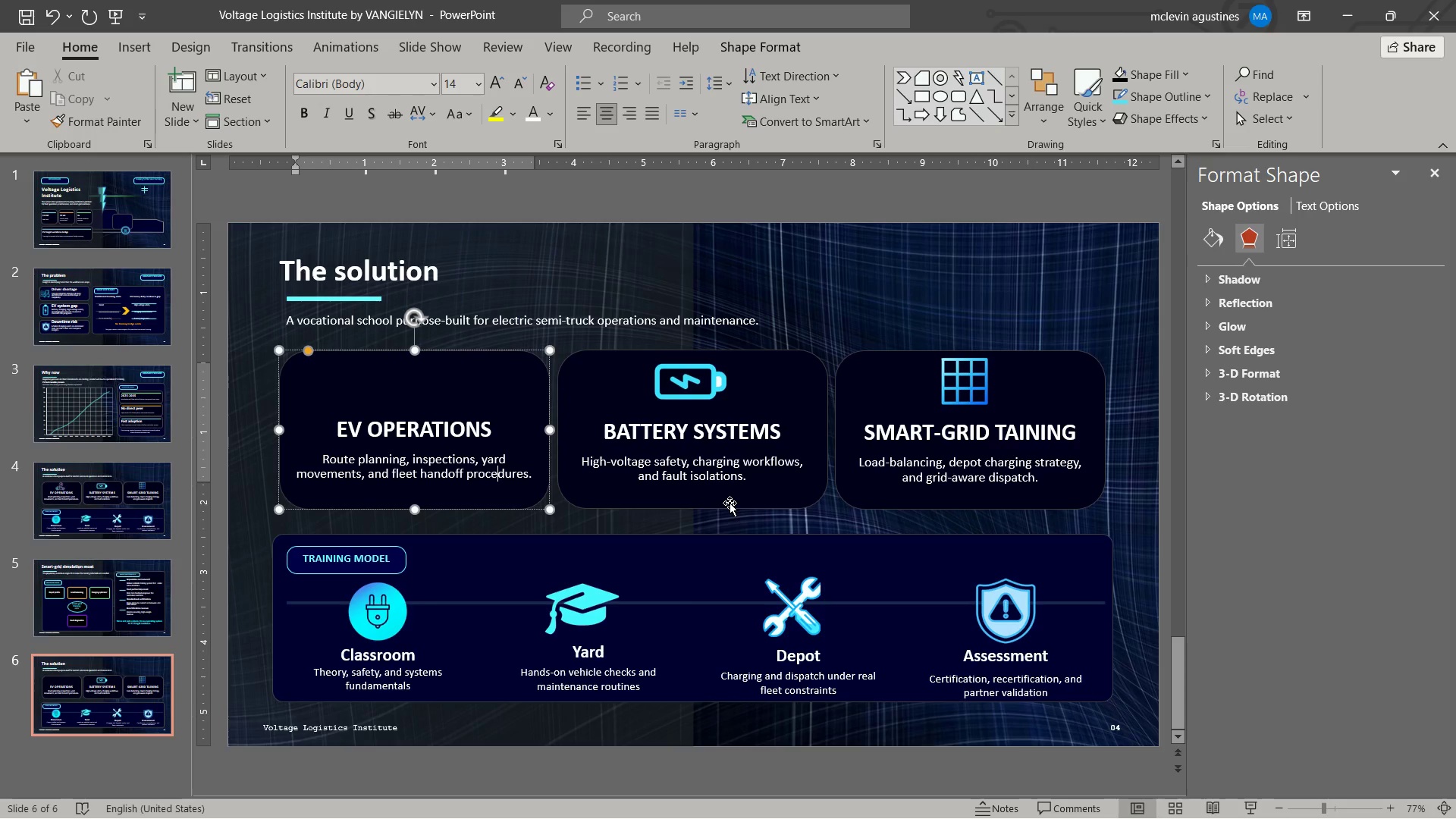 
left_click([711, 385])
 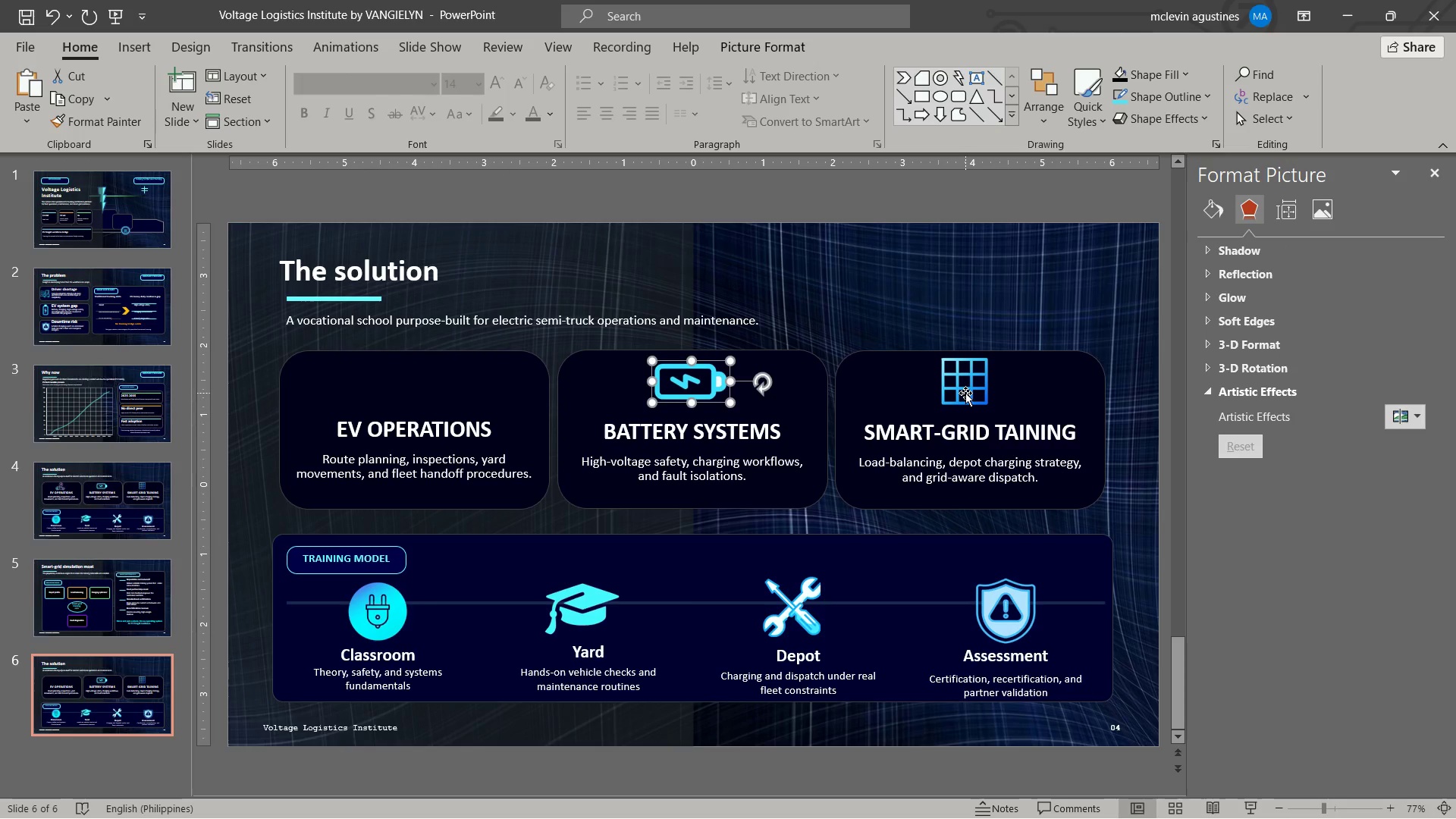 
wait(6.22)
 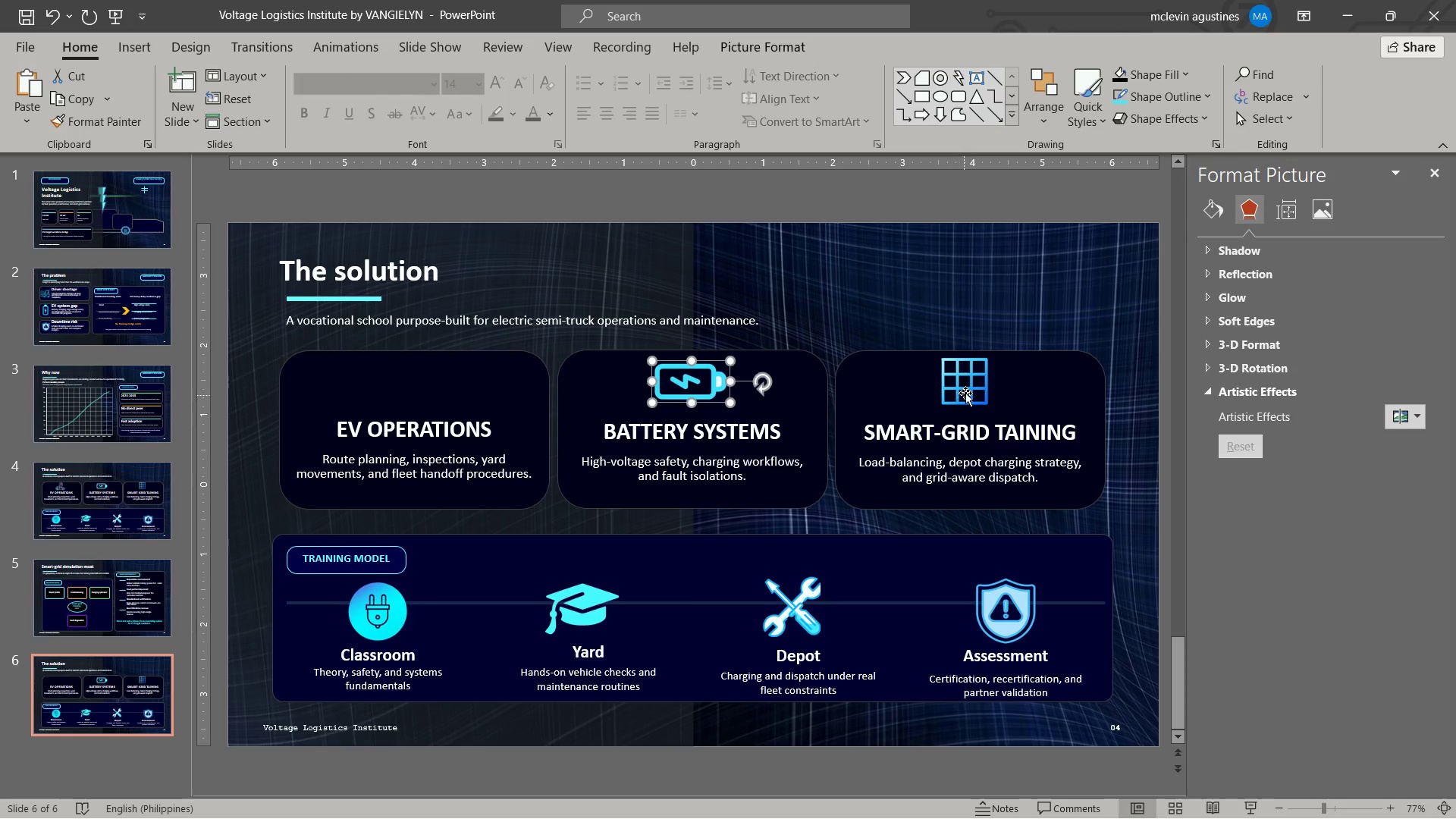 
key(Control+ControlLeft)
 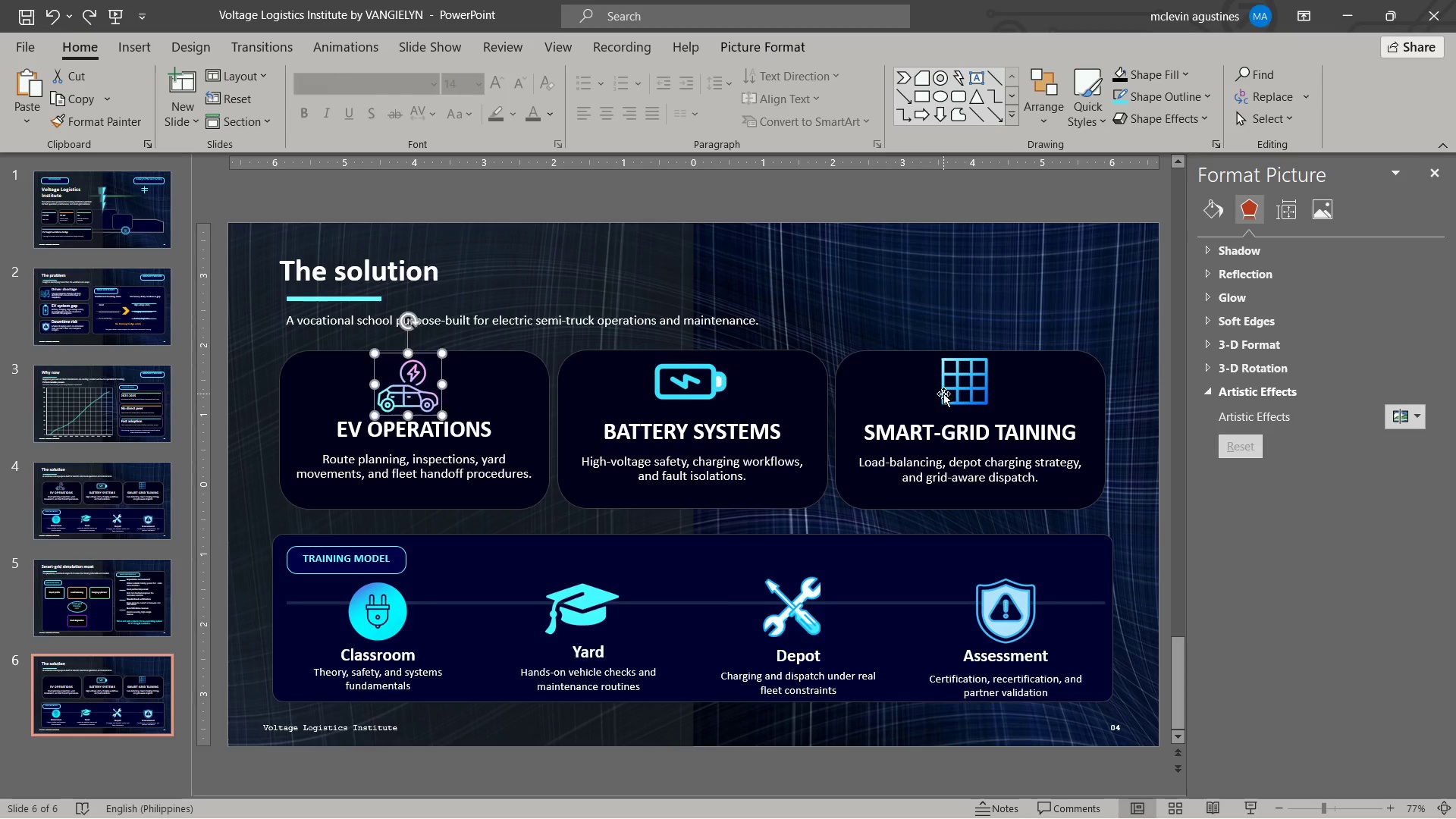 
key(Control+Z)
 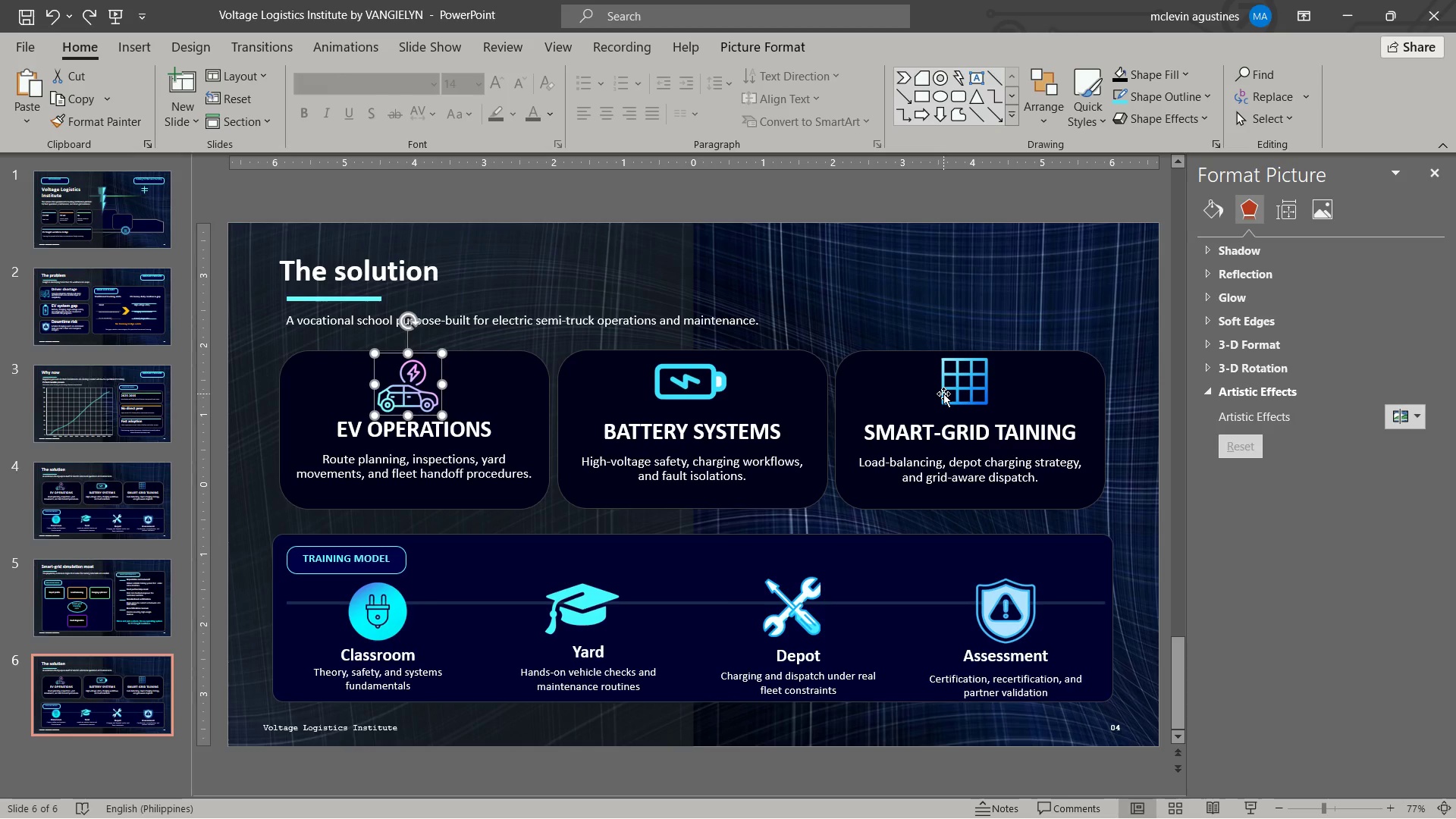 
key(Delete)
 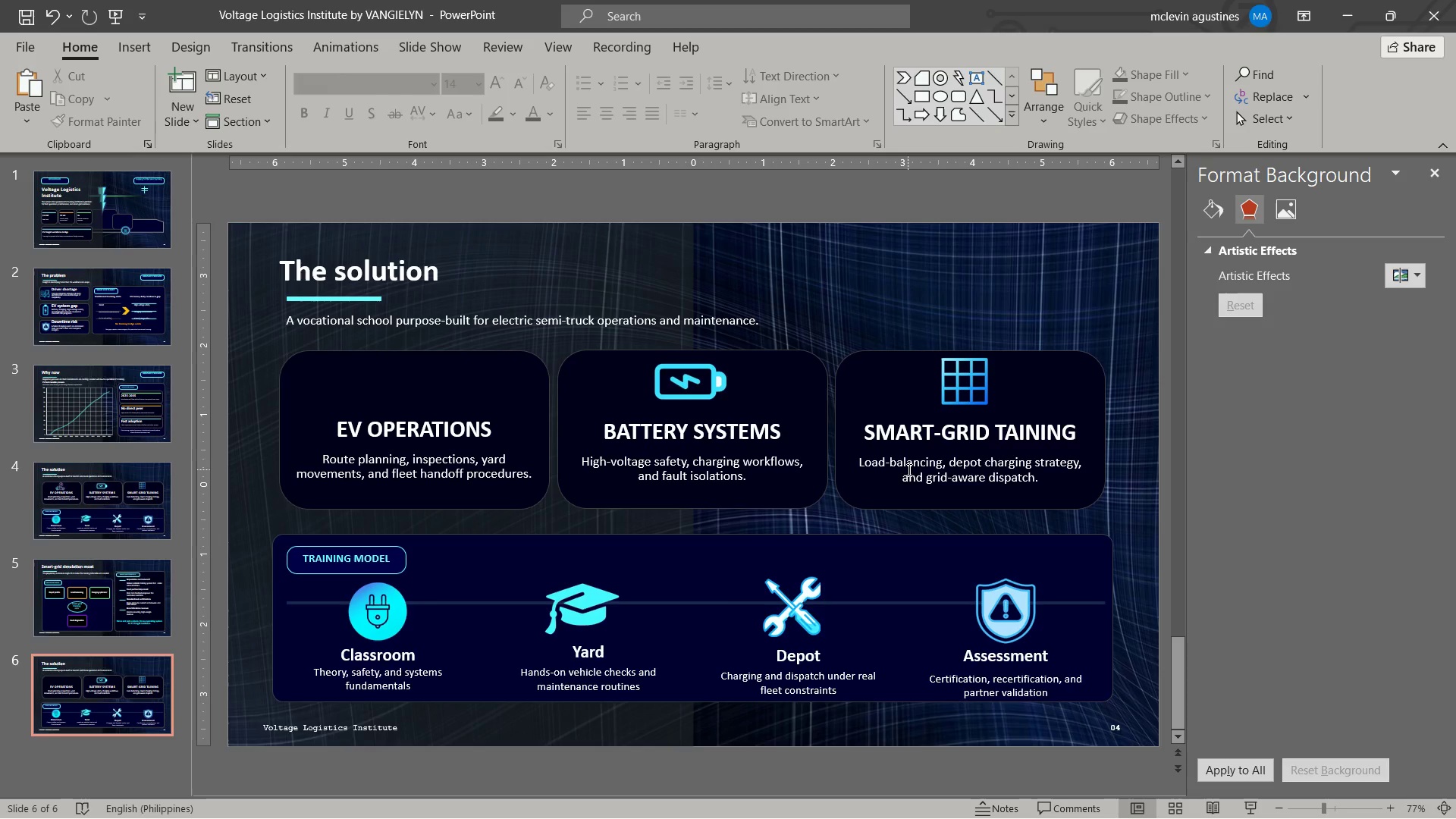 
wait(6.11)
 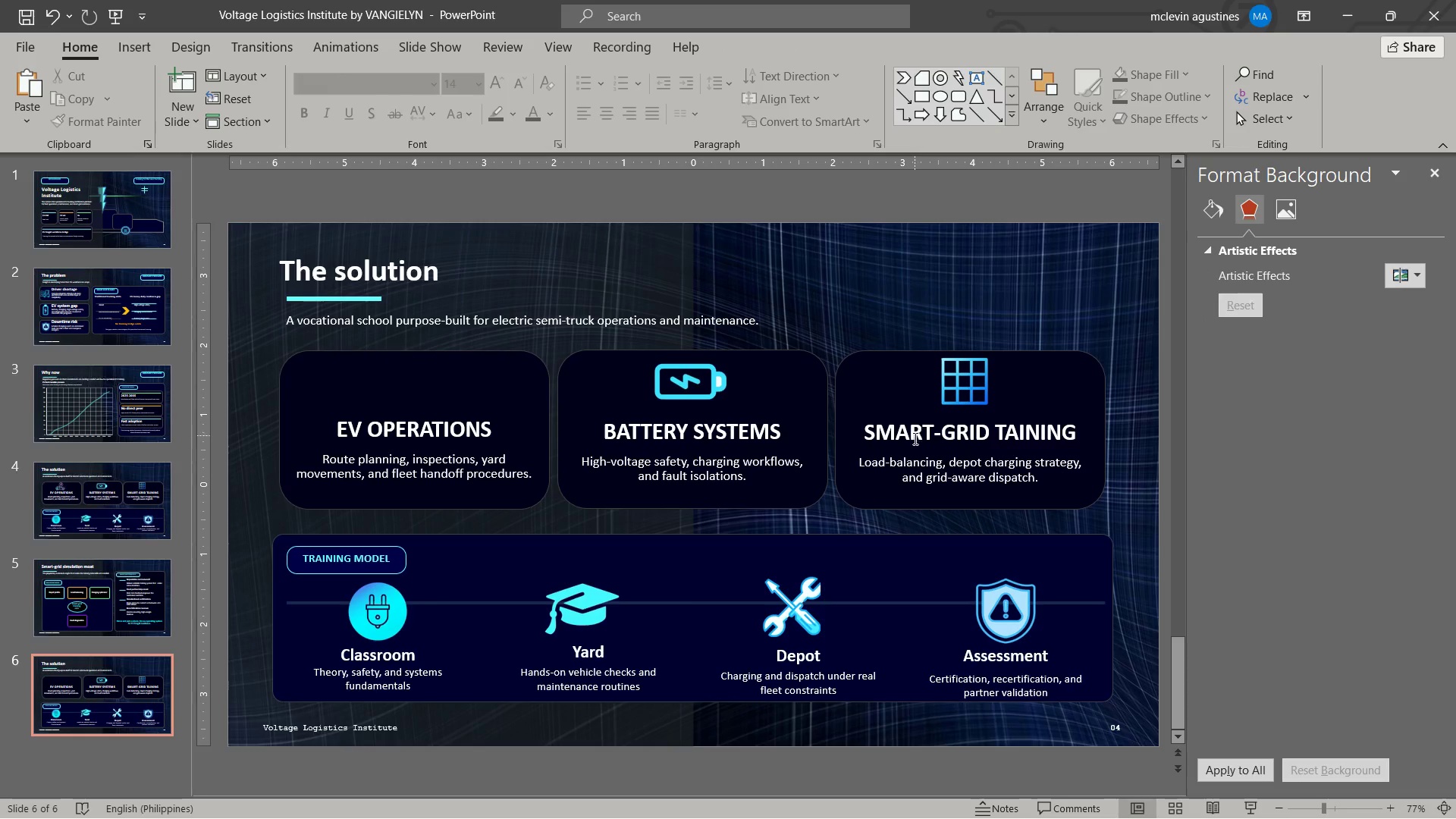 
key(Control+ControlLeft)
 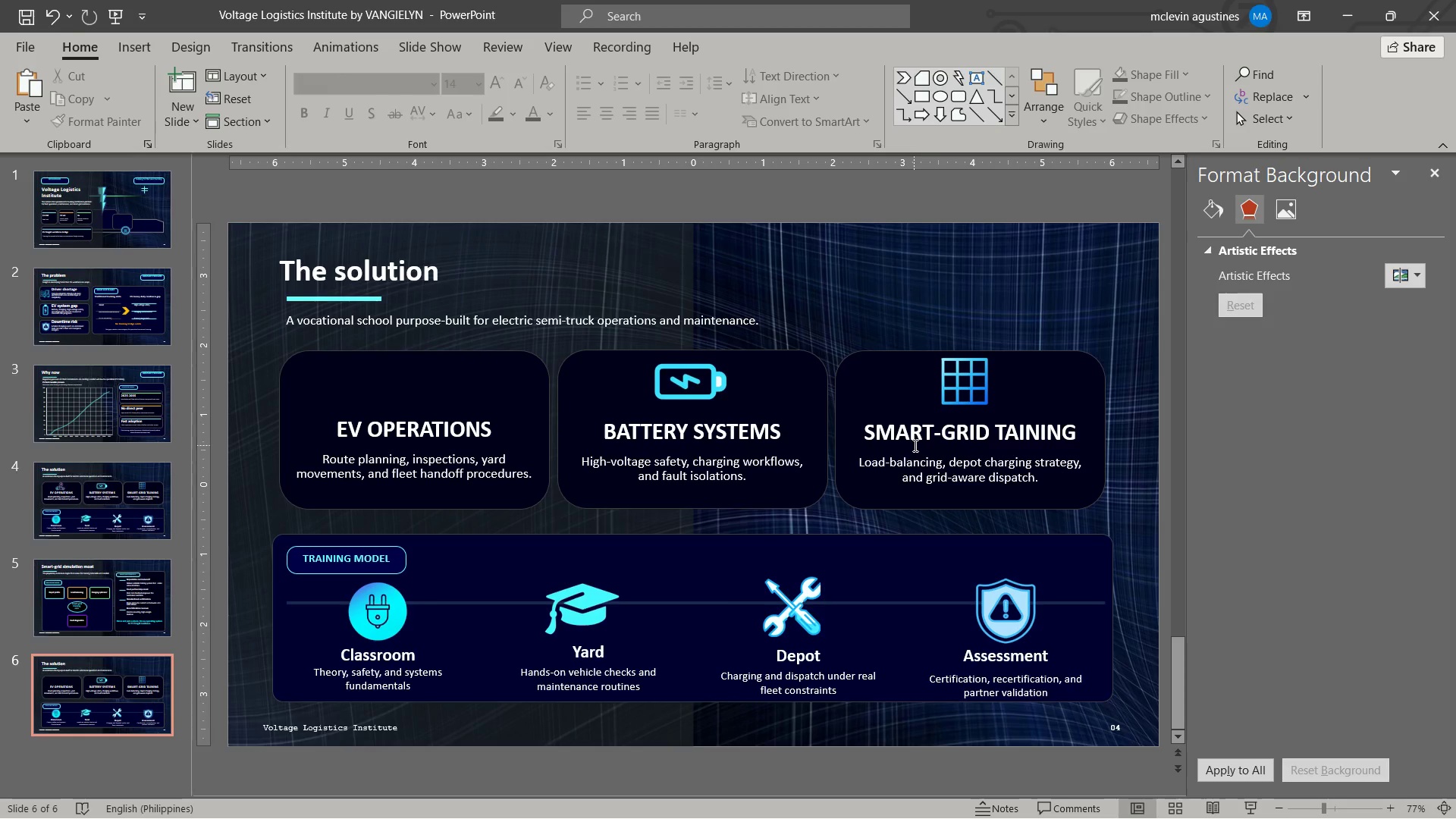 
key(Control+Z)
 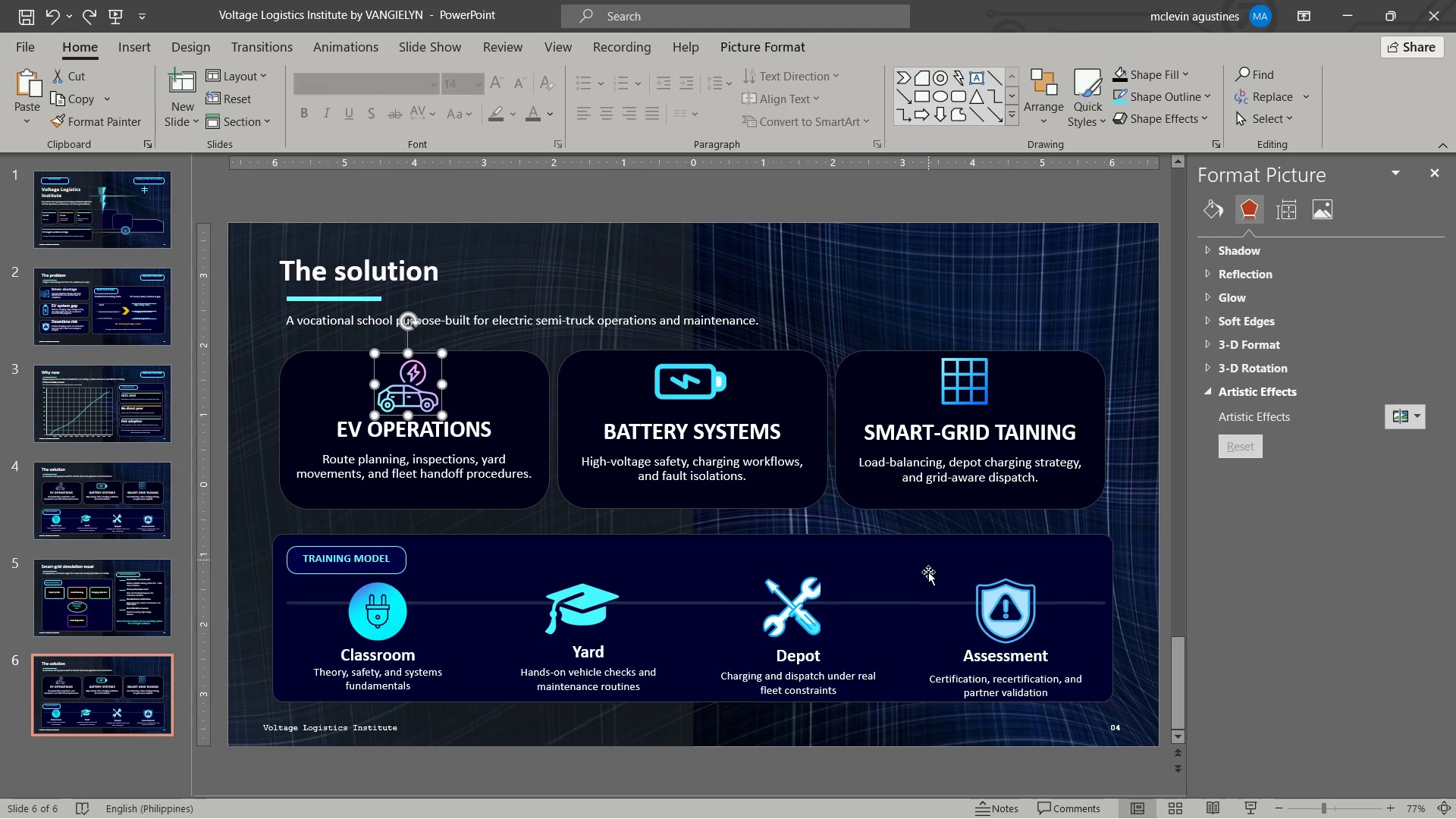 
left_click_drag(start_coordinate=[1015, 624], to_coordinate=[886, 554])
 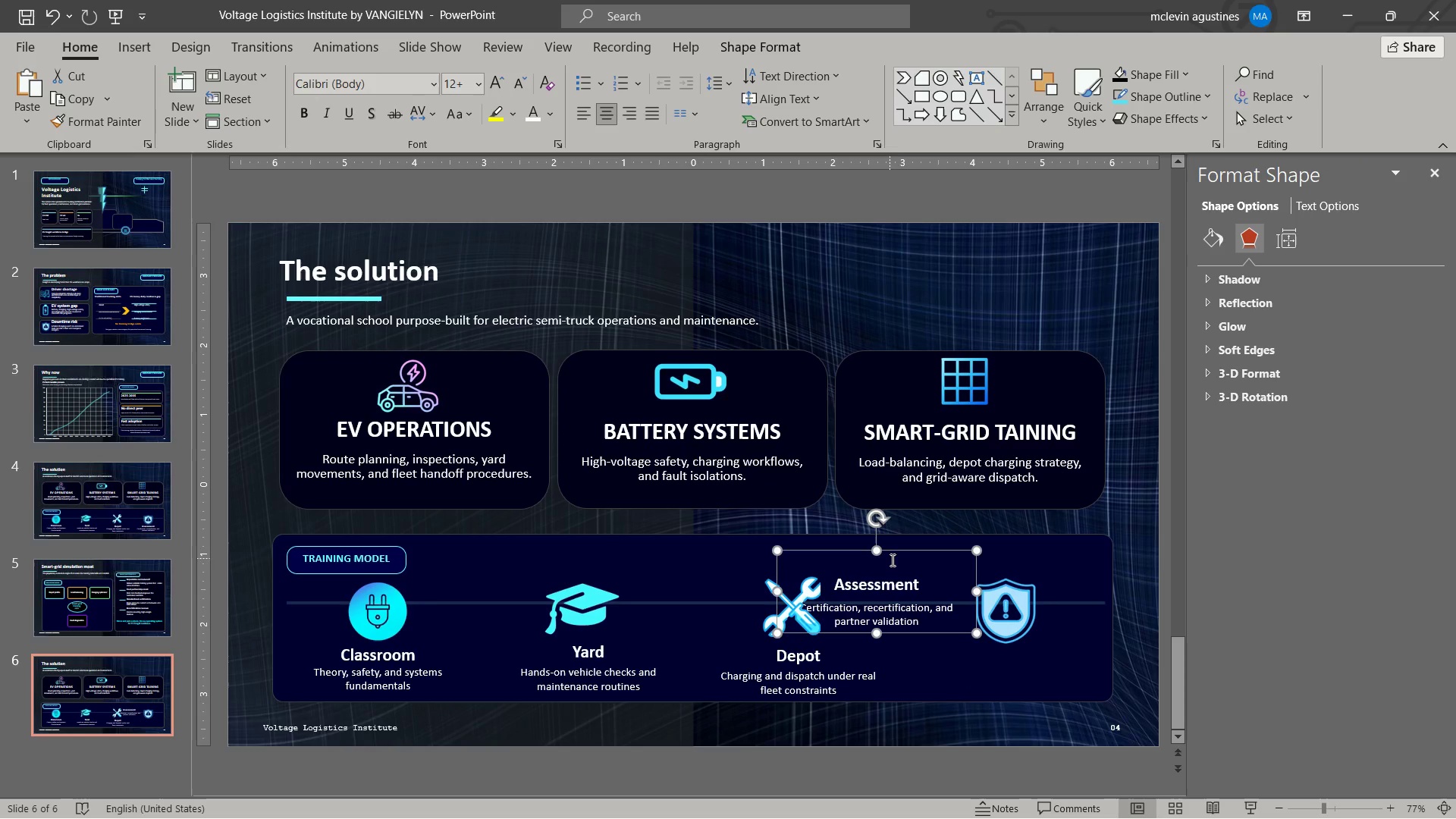 
key(Delete)
 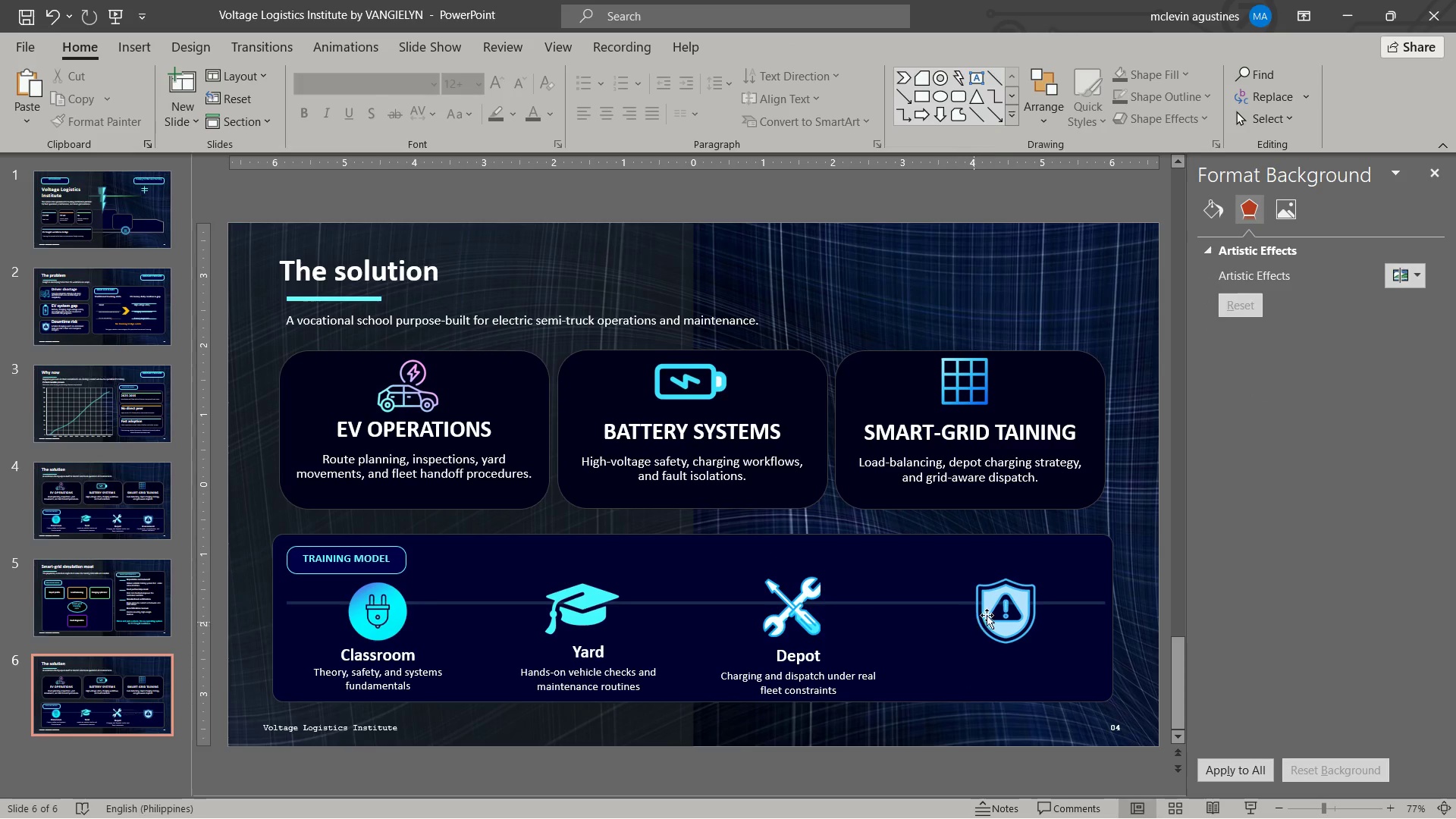 
left_click_drag(start_coordinate=[1002, 611], to_coordinate=[530, 300])
 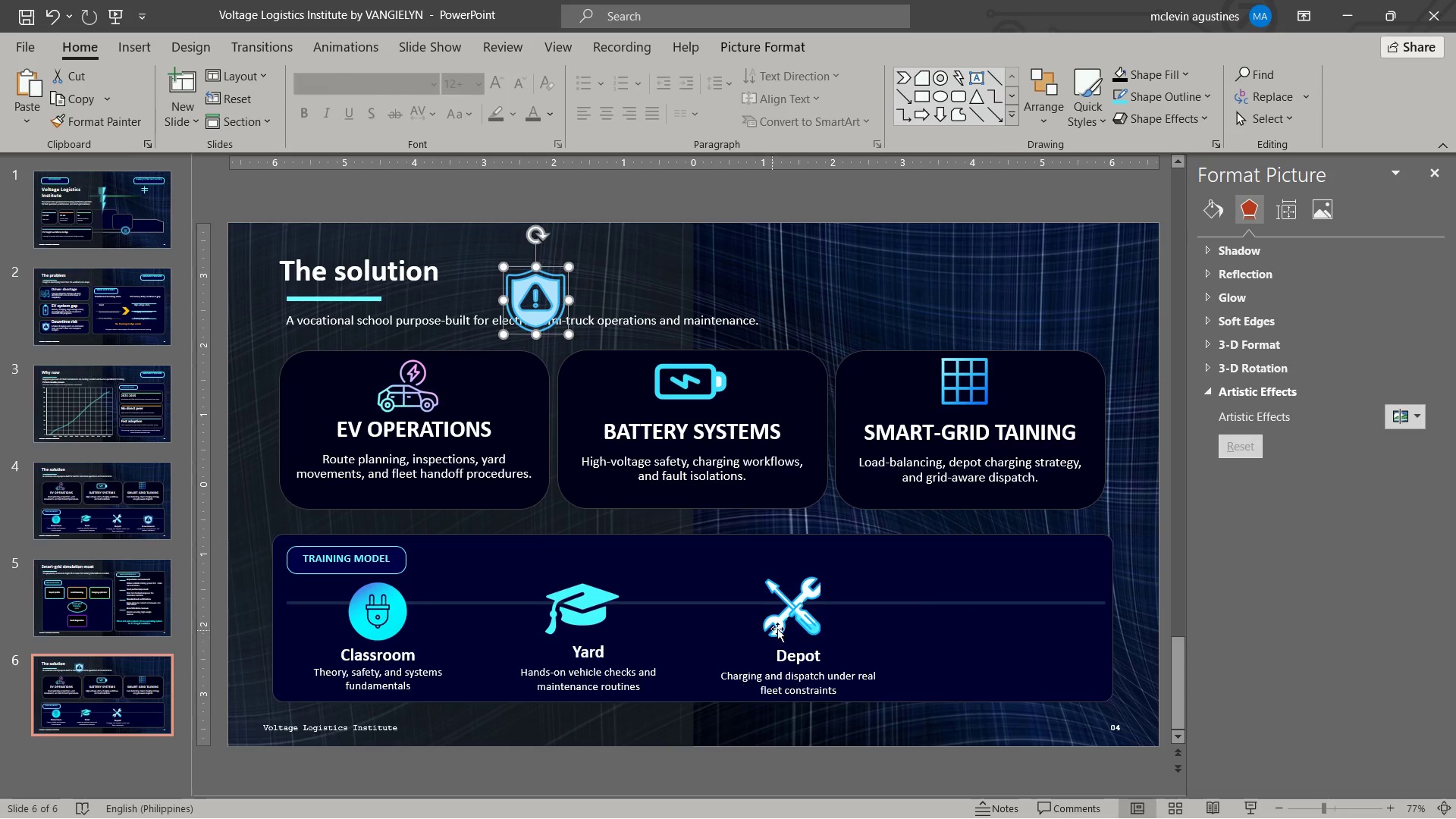 
left_click_drag(start_coordinate=[798, 620], to_coordinate=[648, 308])
 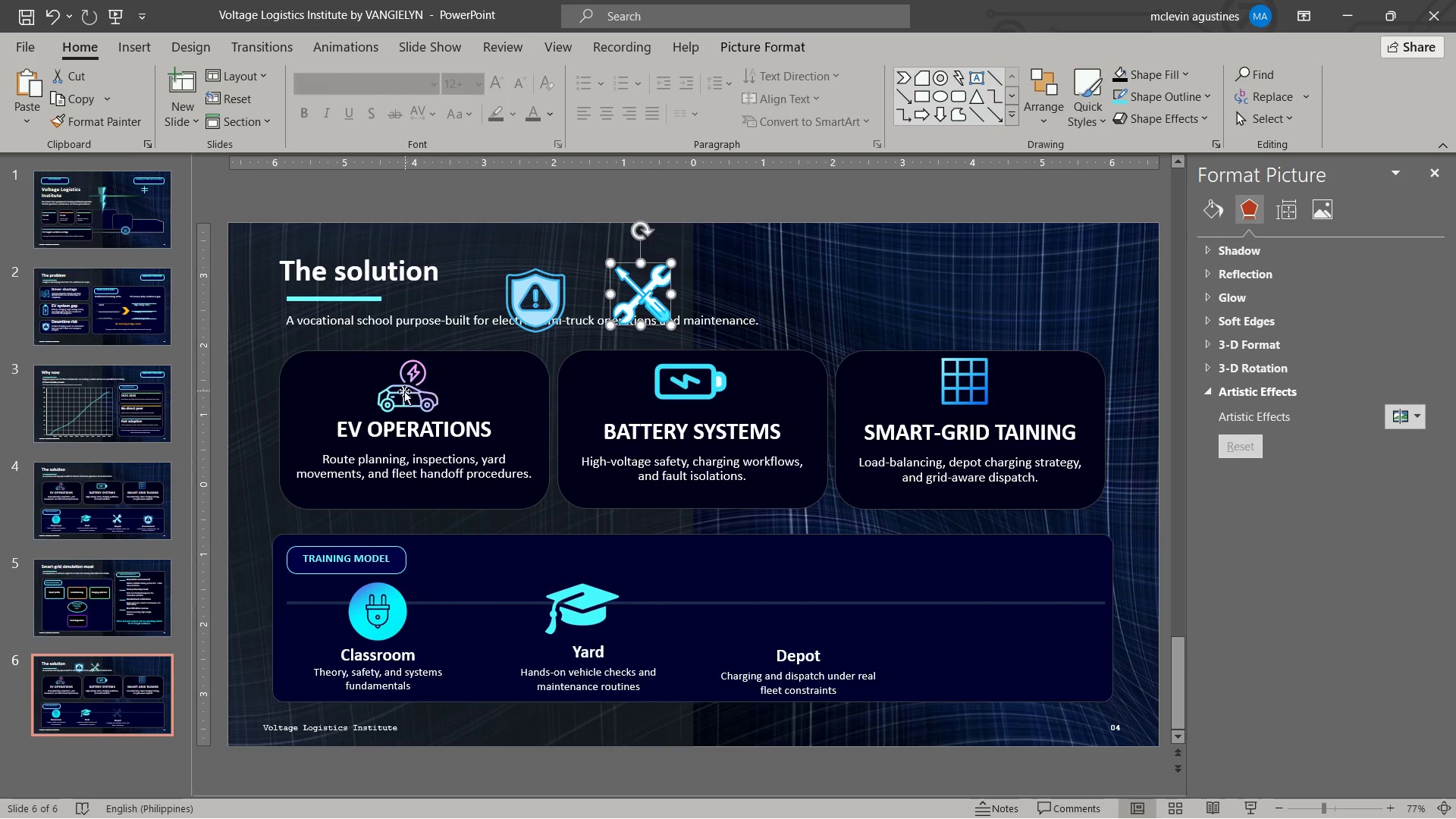 
left_click_drag(start_coordinate=[404, 392], to_coordinate=[745, 298])
 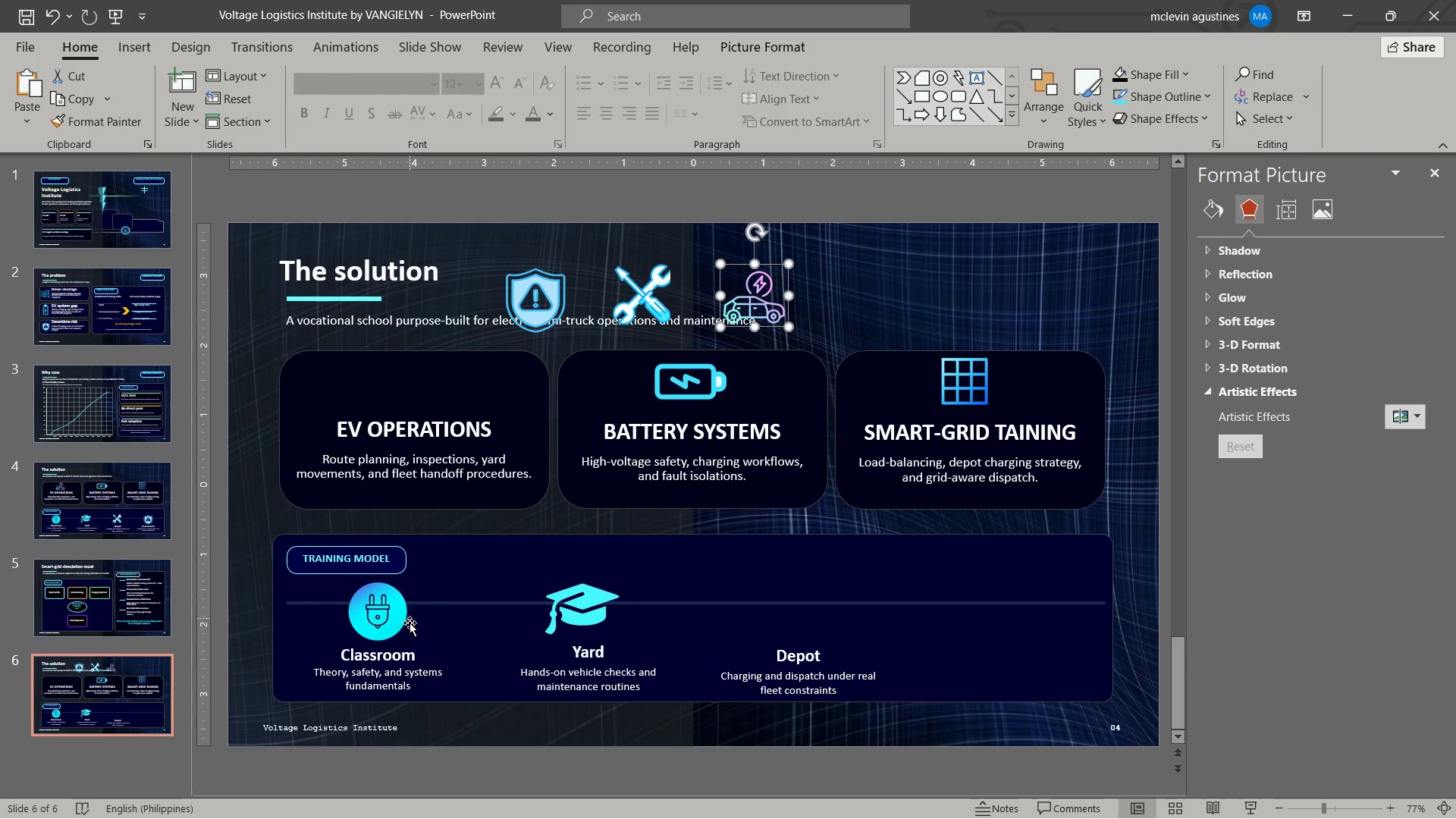 
left_click_drag(start_coordinate=[607, 617], to_coordinate=[883, 312])
 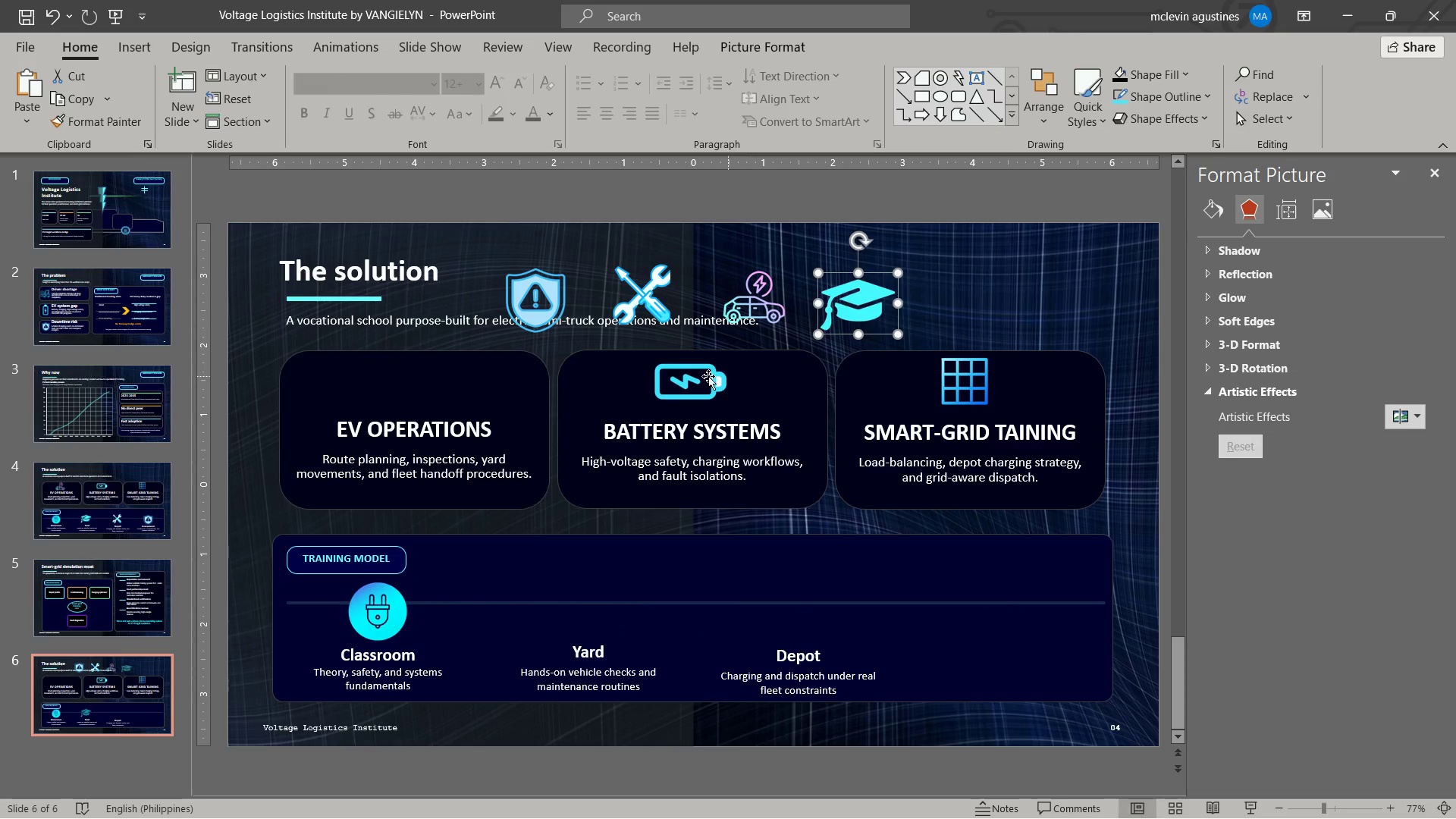 
left_click([705, 377])
 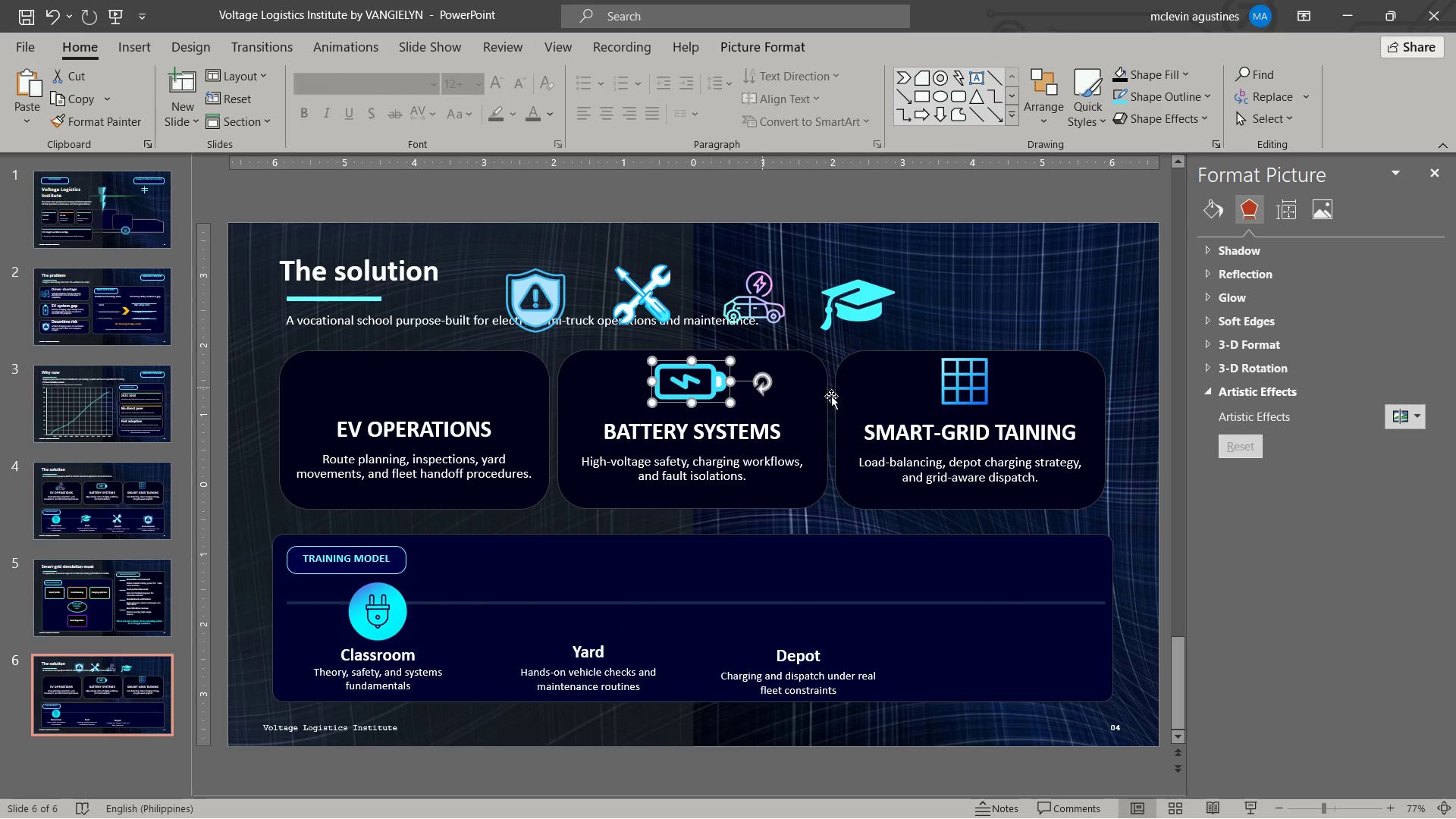 
key(Delete)
 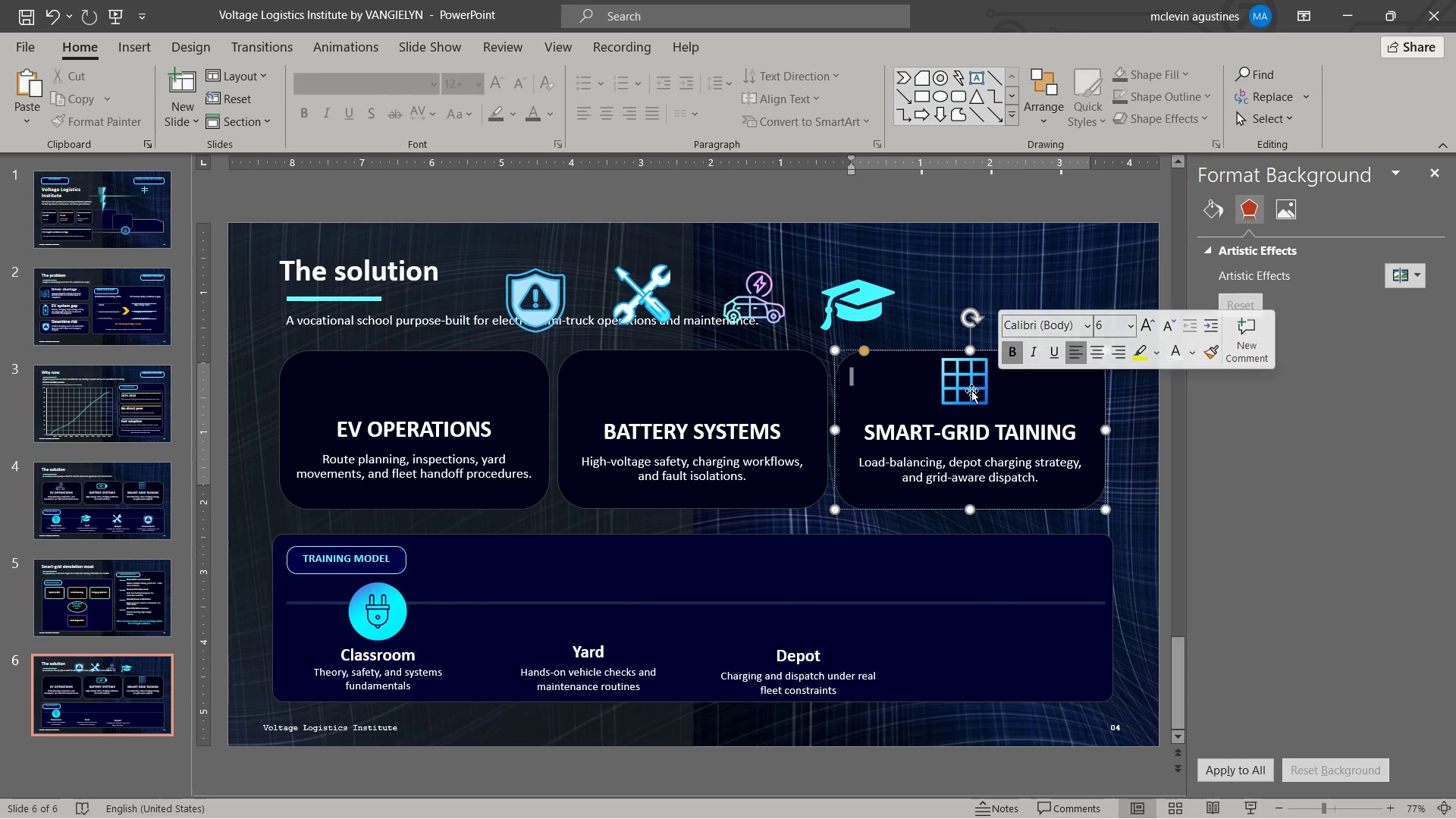 
double_click([971, 391])
 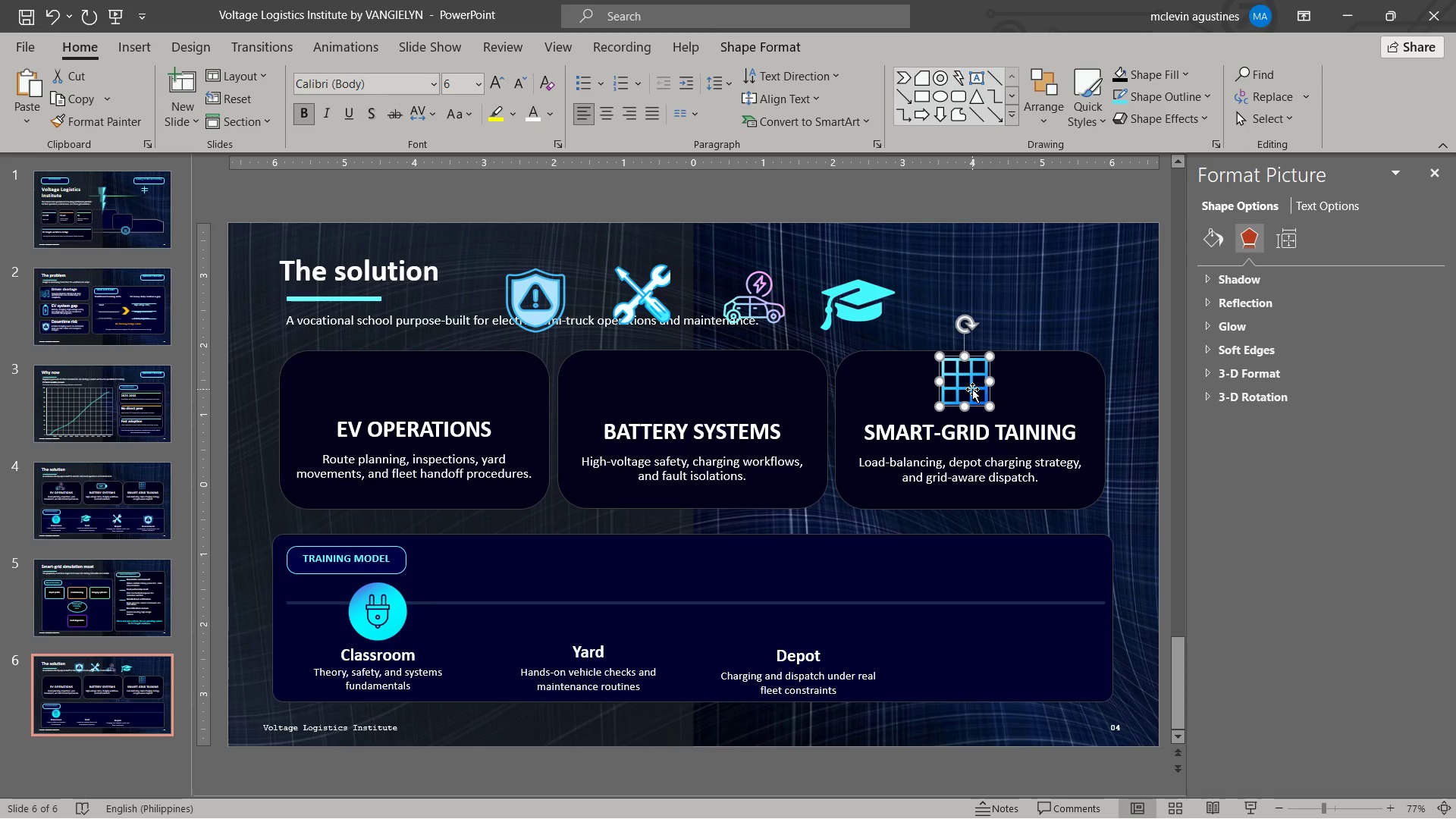 
key(Delete)
 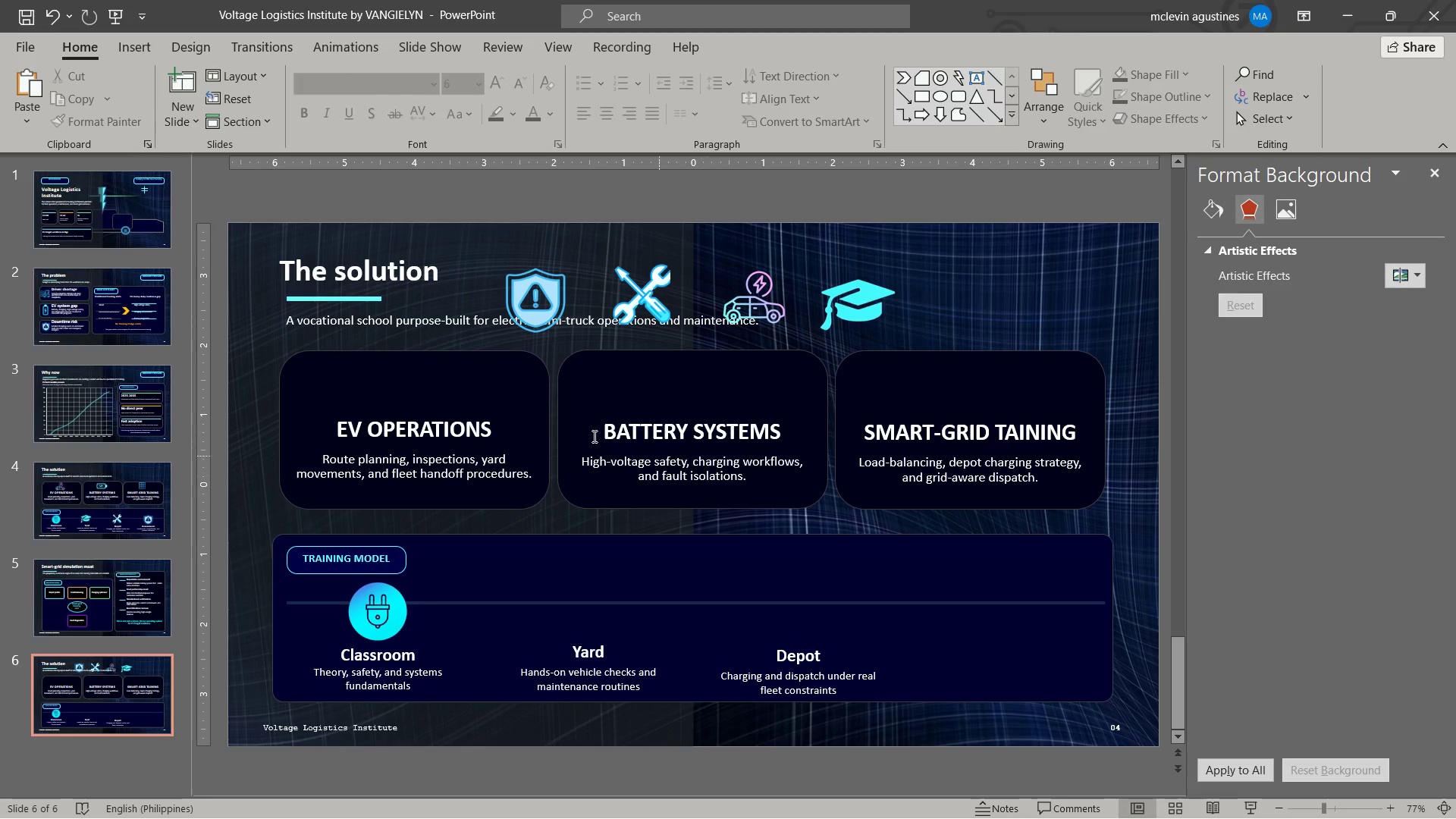 
wait(6.44)
 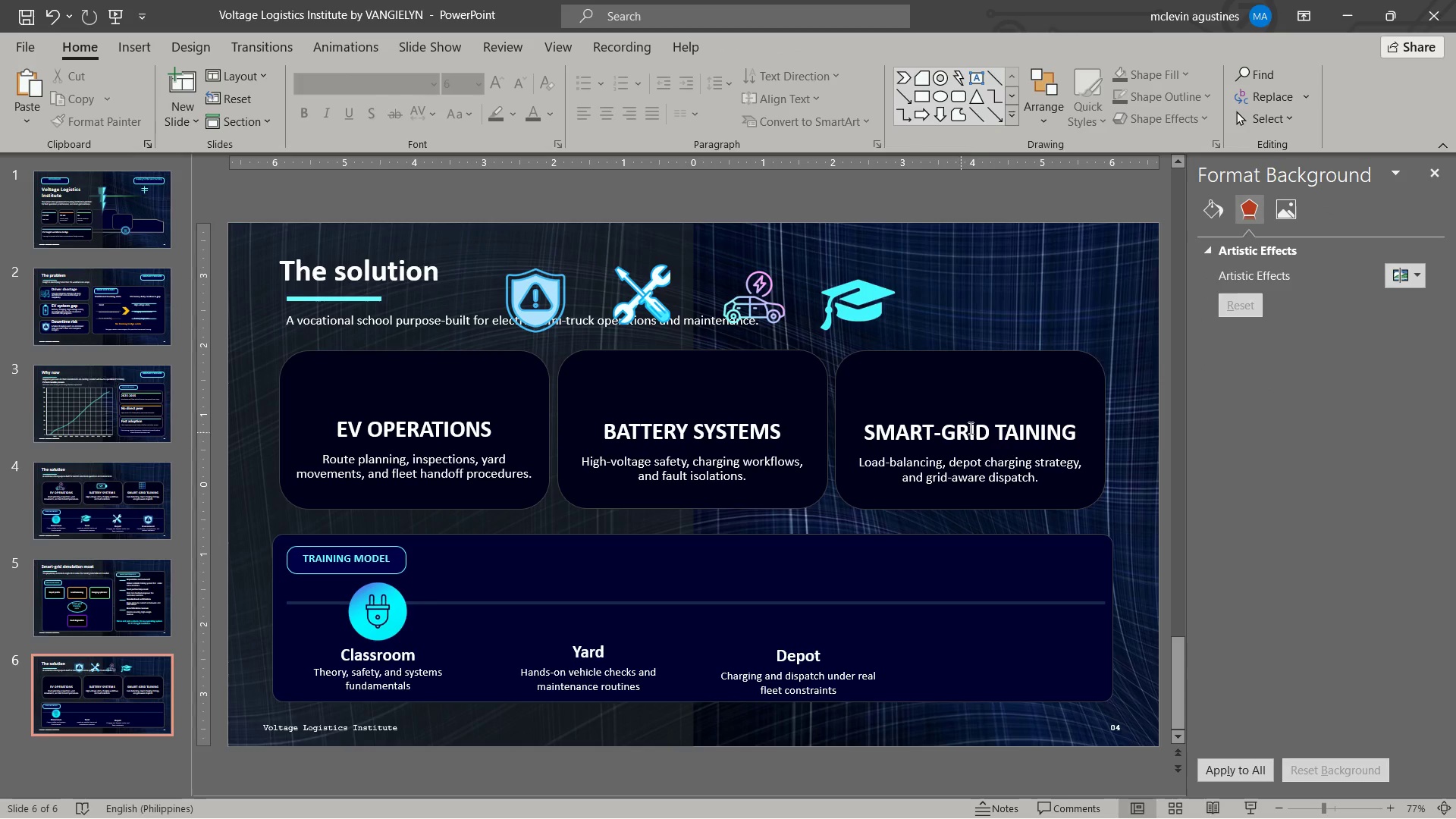 
left_click([388, 675])
 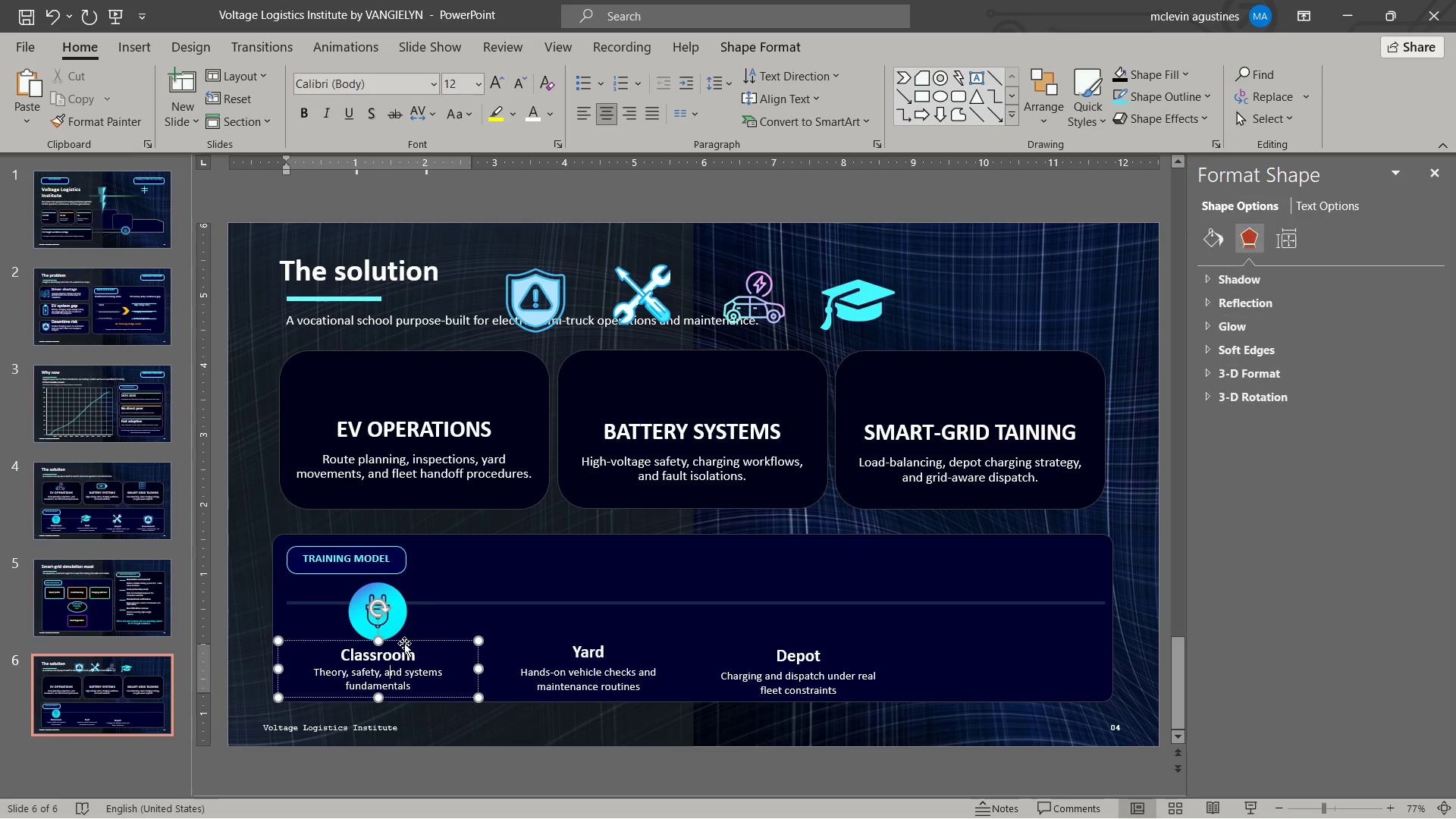 
left_click([405, 642])
 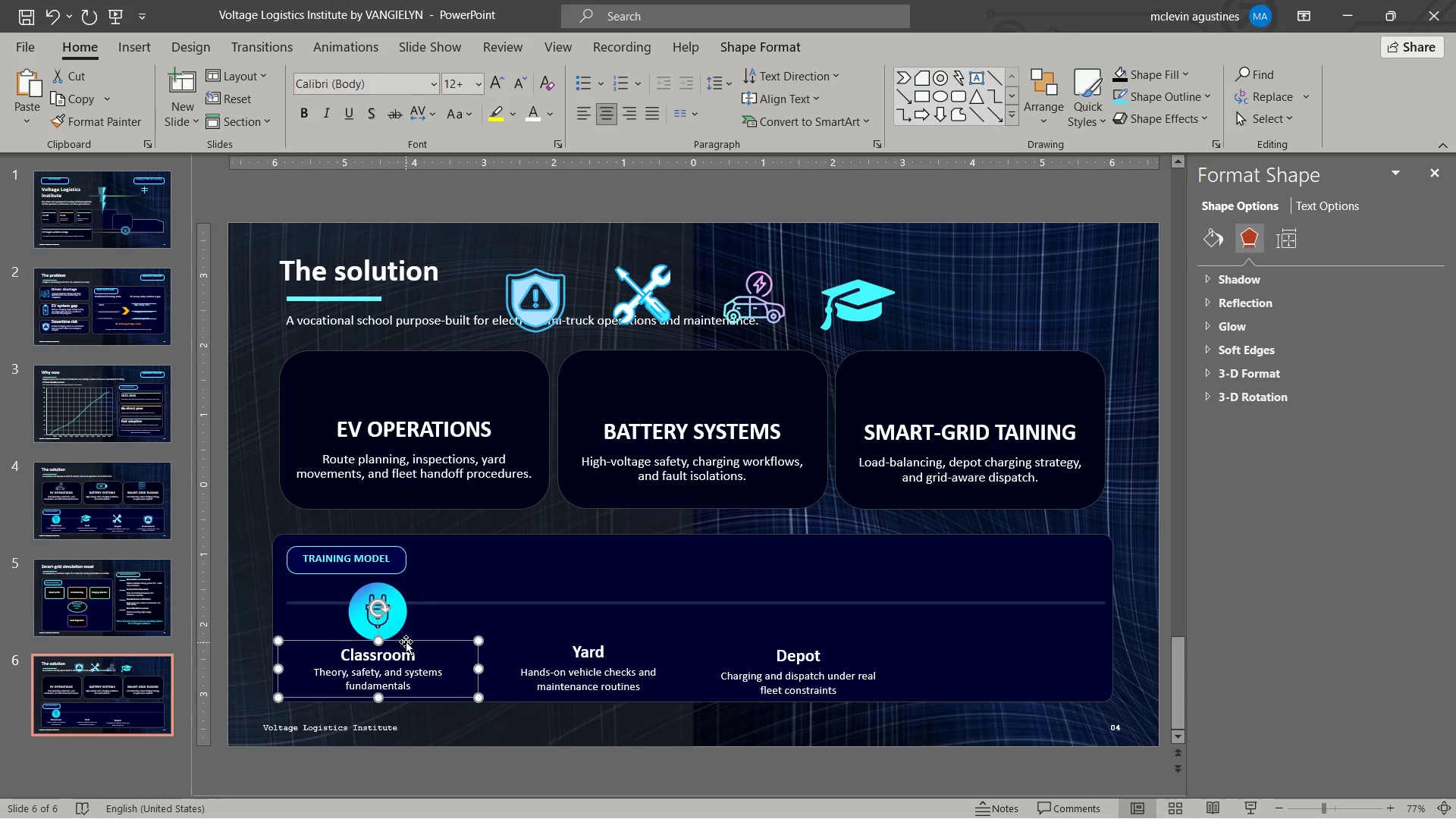 
key(Delete)
 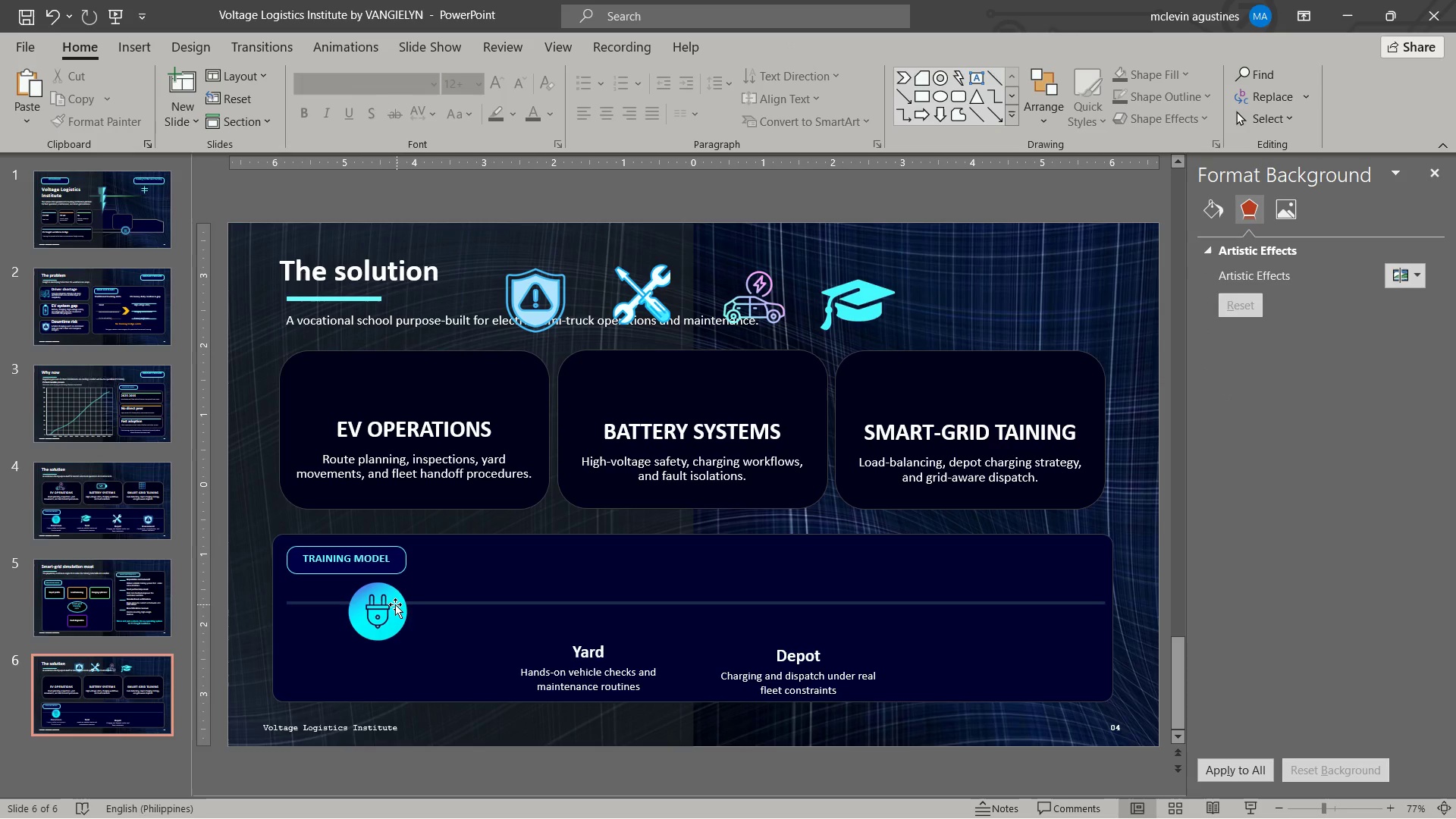 
left_click([395, 604])
 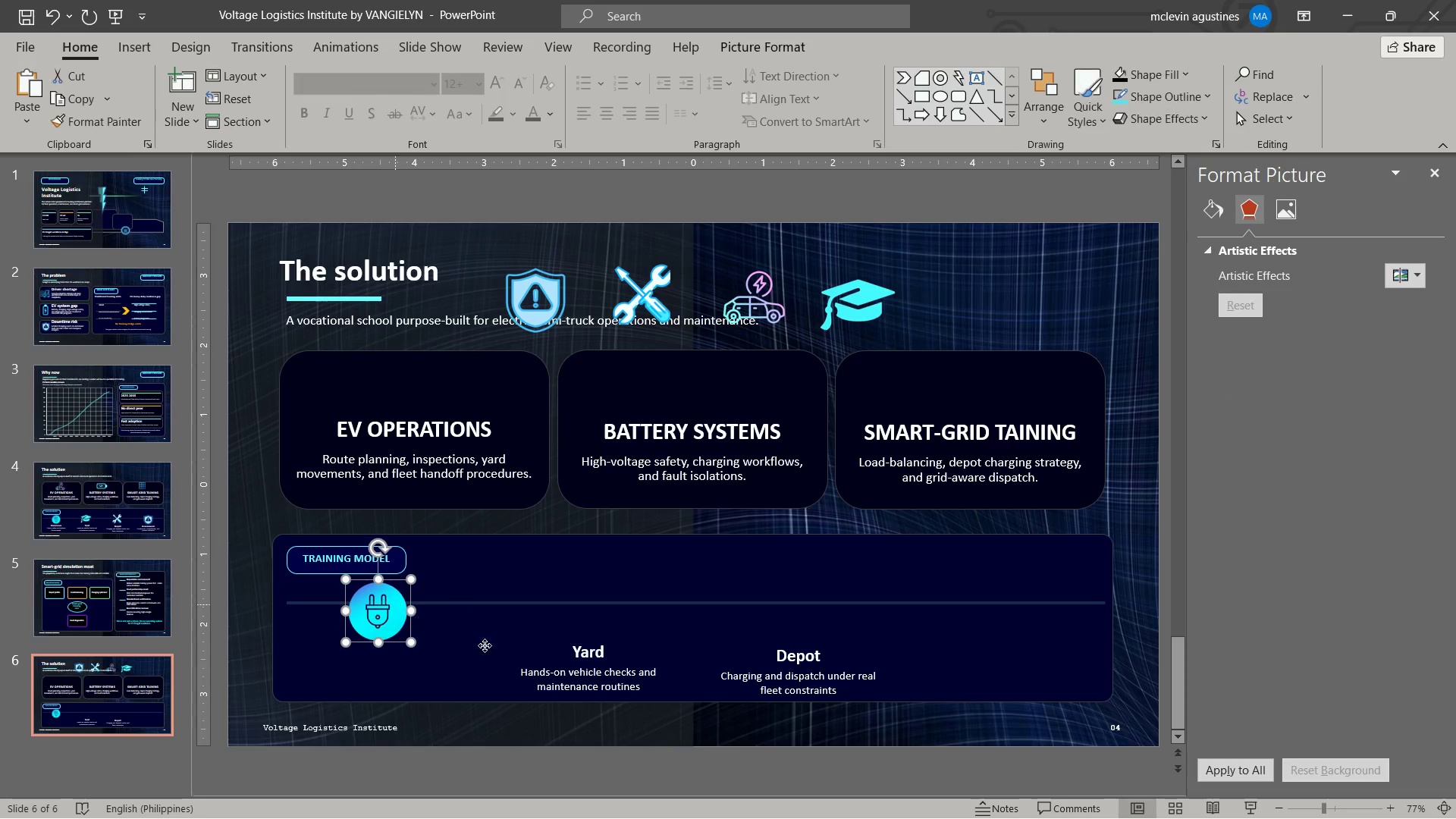 
key(Delete)
 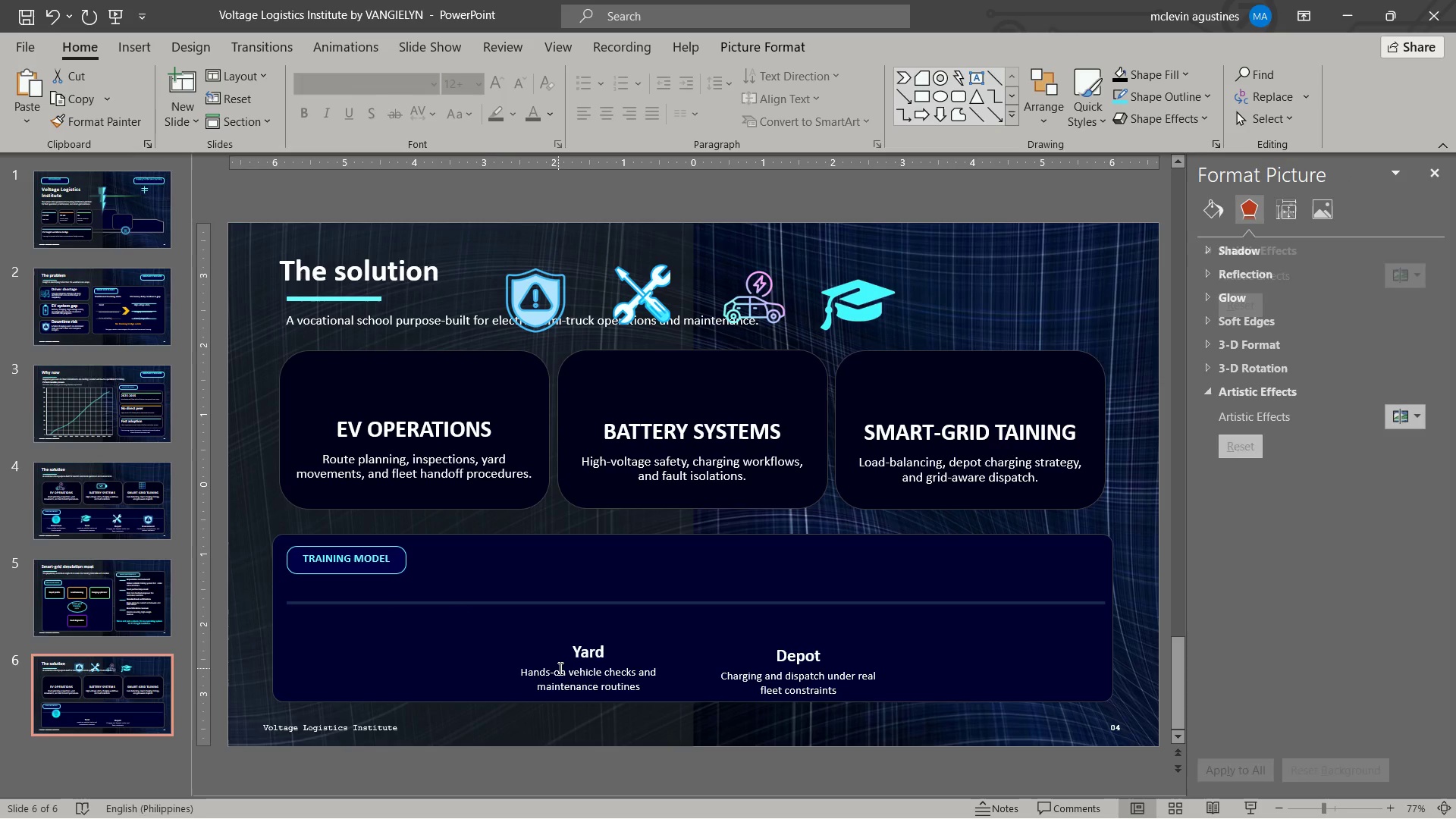 
left_click([560, 669])
 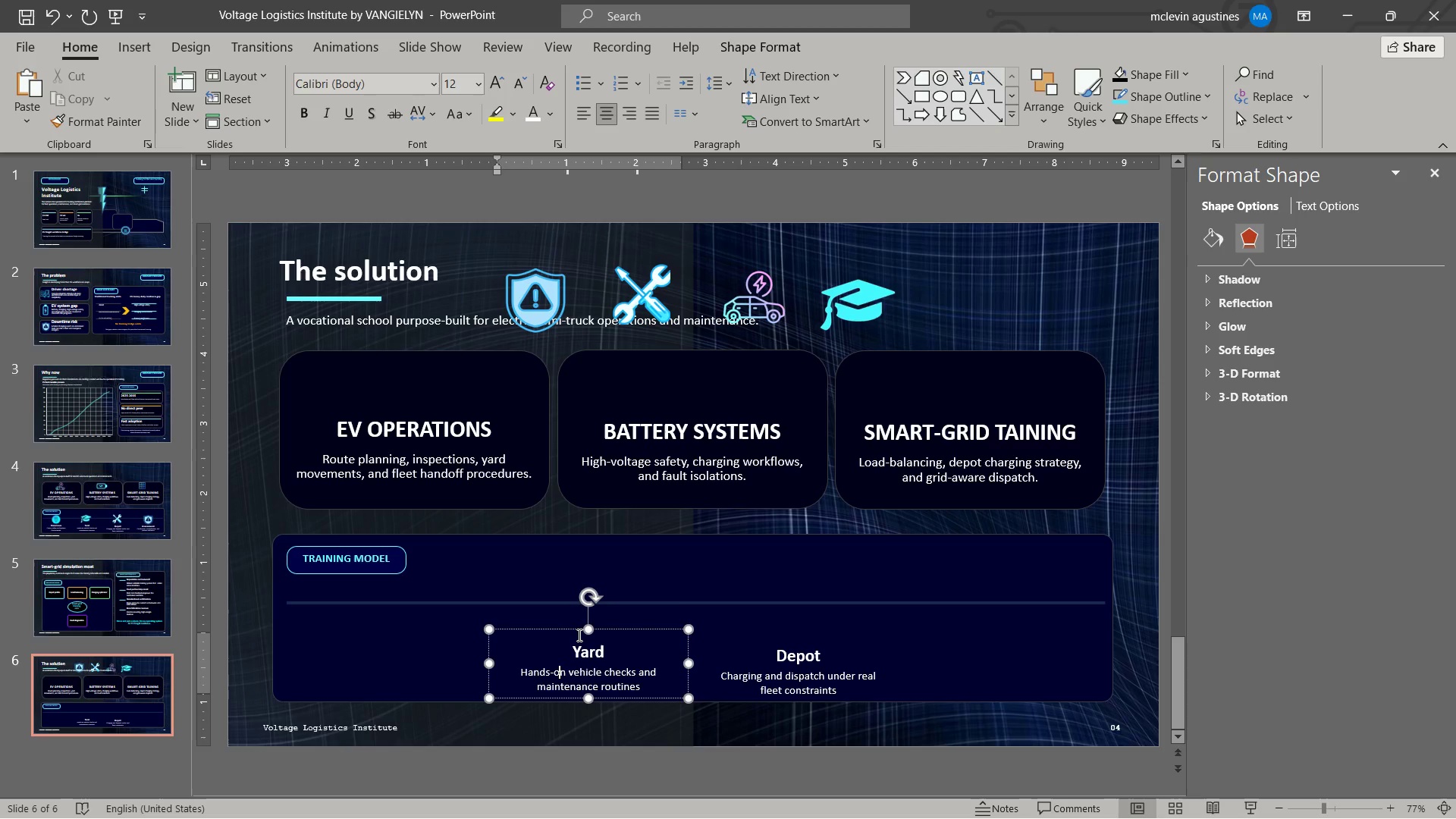 
left_click([576, 629])
 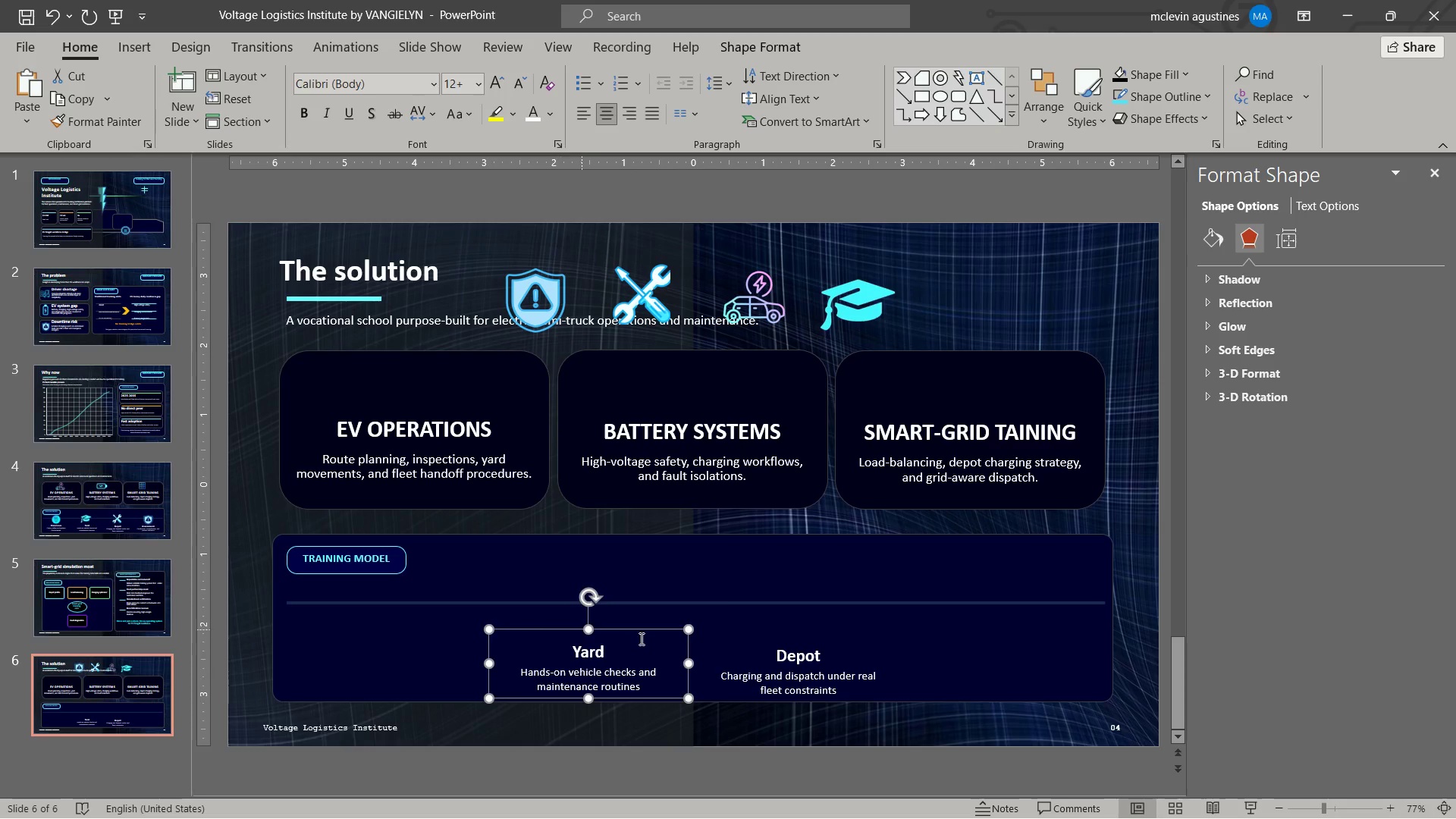 
key(Delete)
 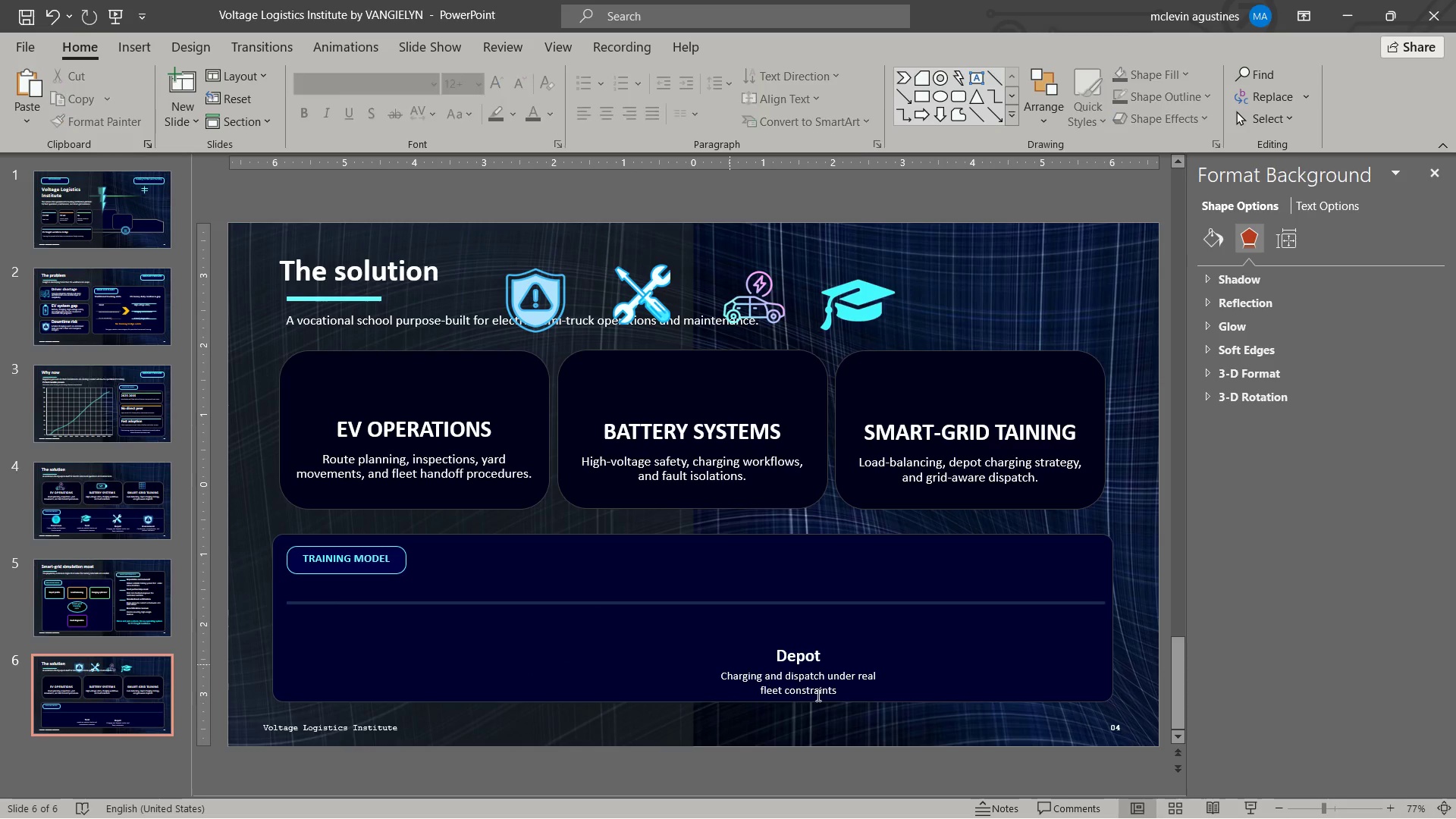 
left_click([817, 695])
 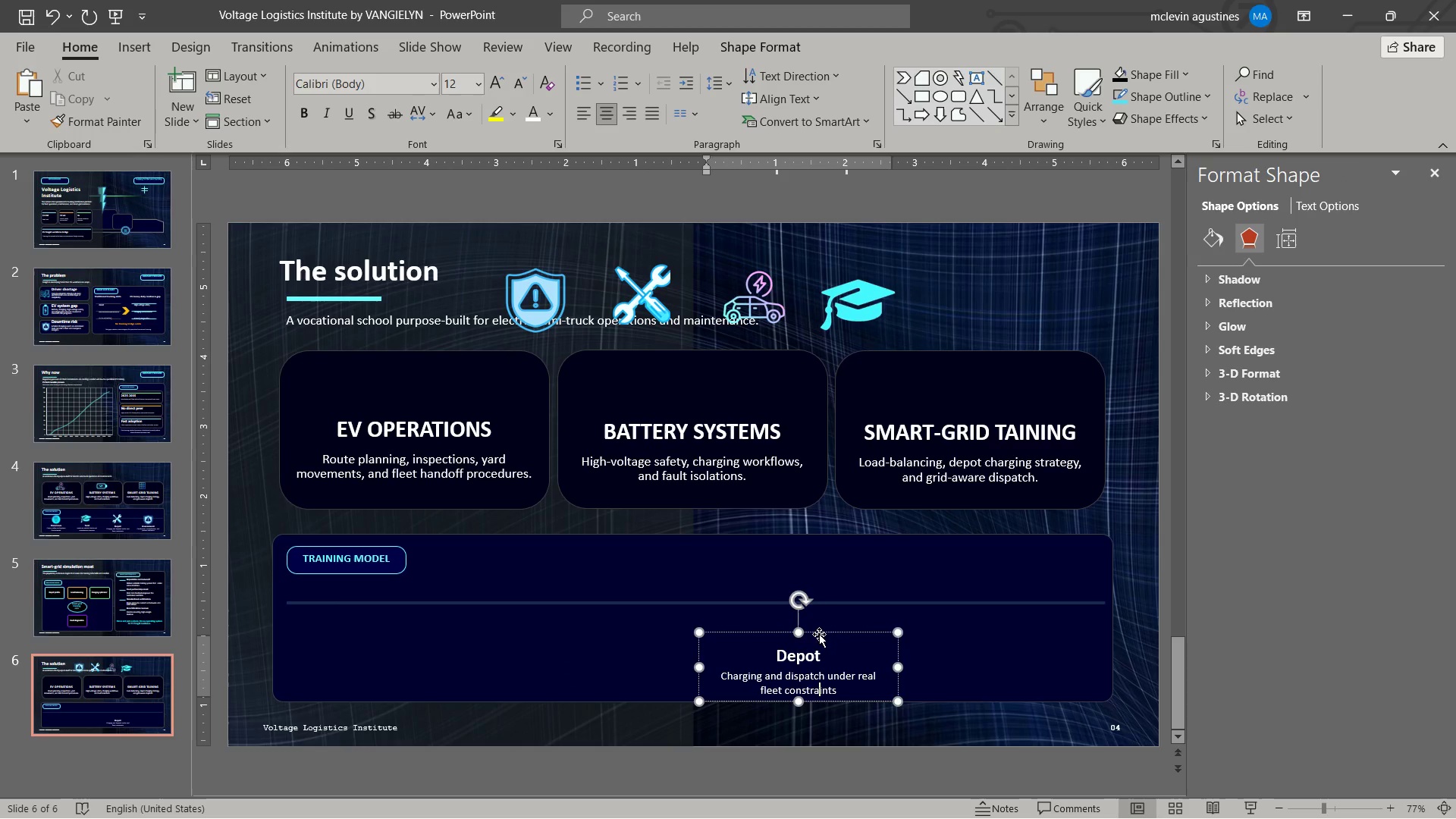 
left_click([820, 629])
 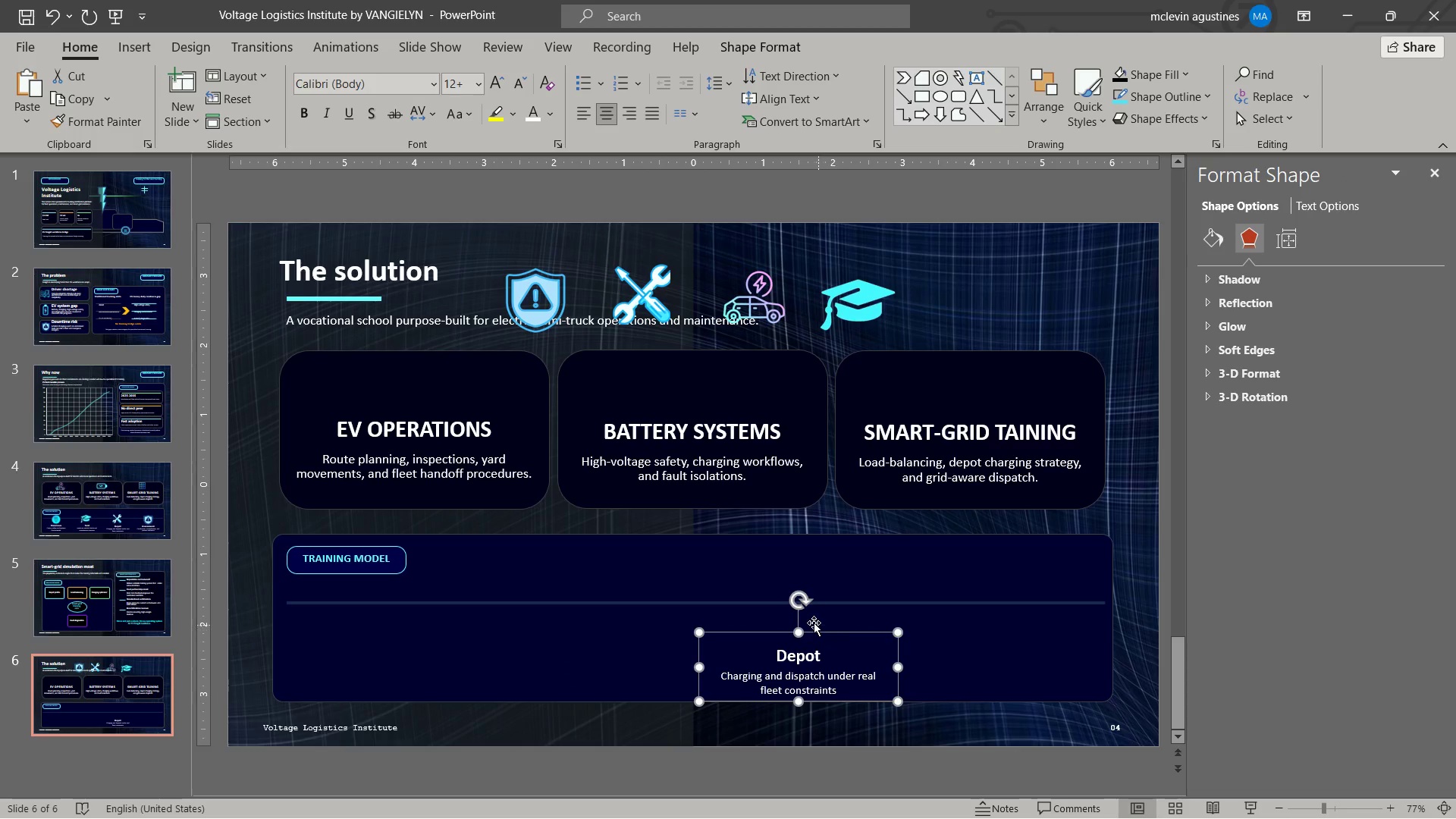 
key(Delete)
 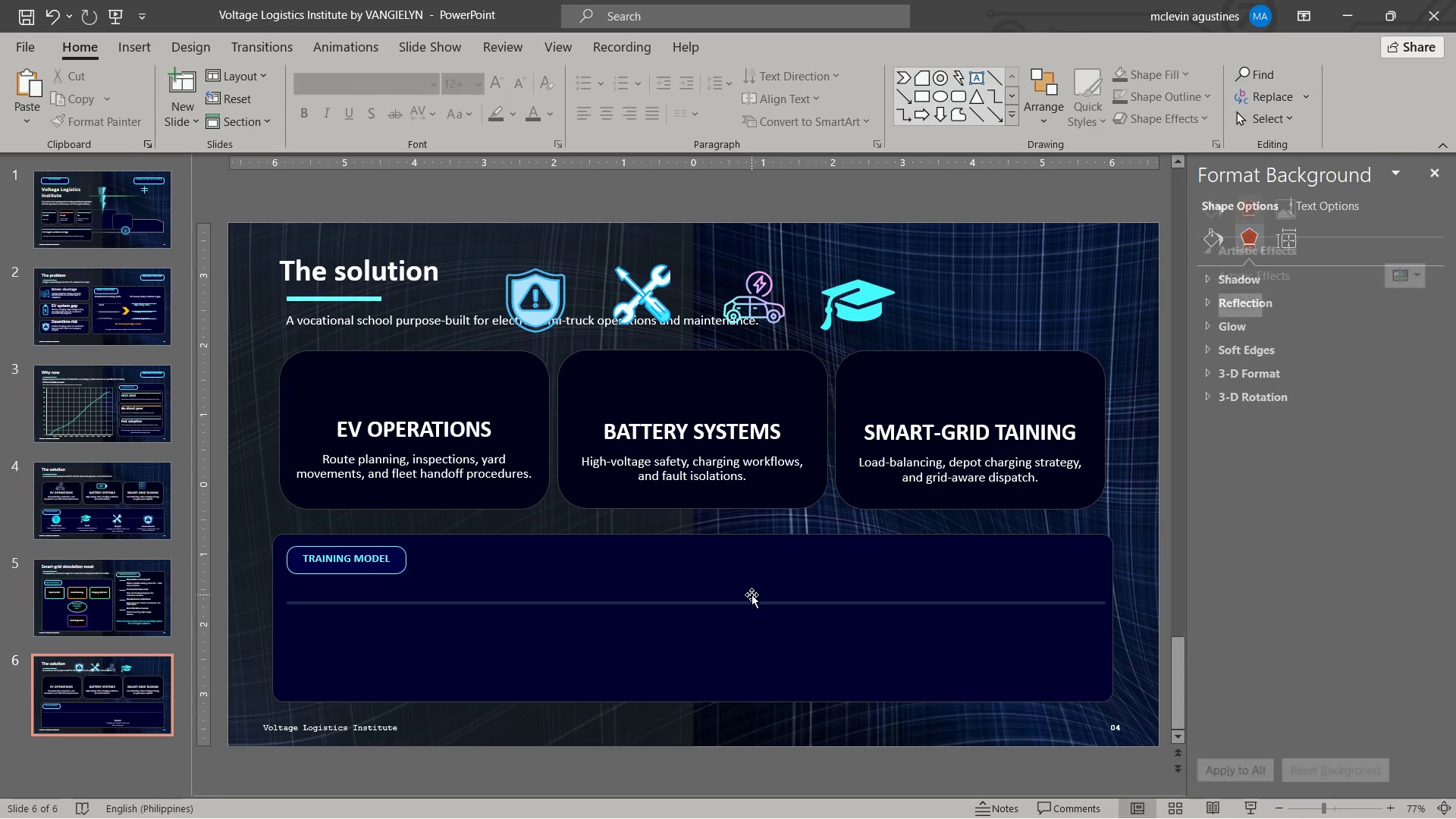 
left_click([752, 595])
 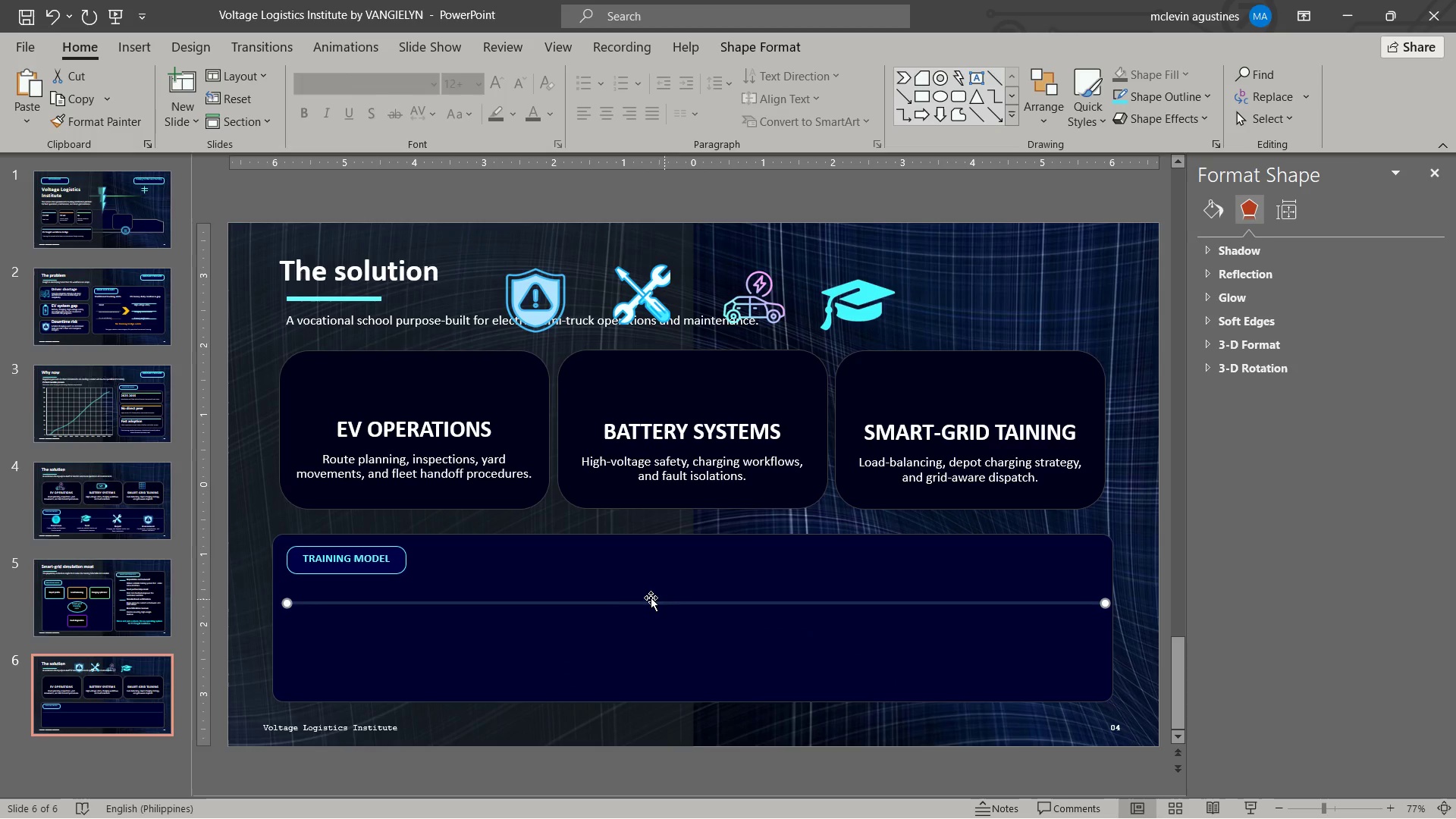 
key(Delete)
 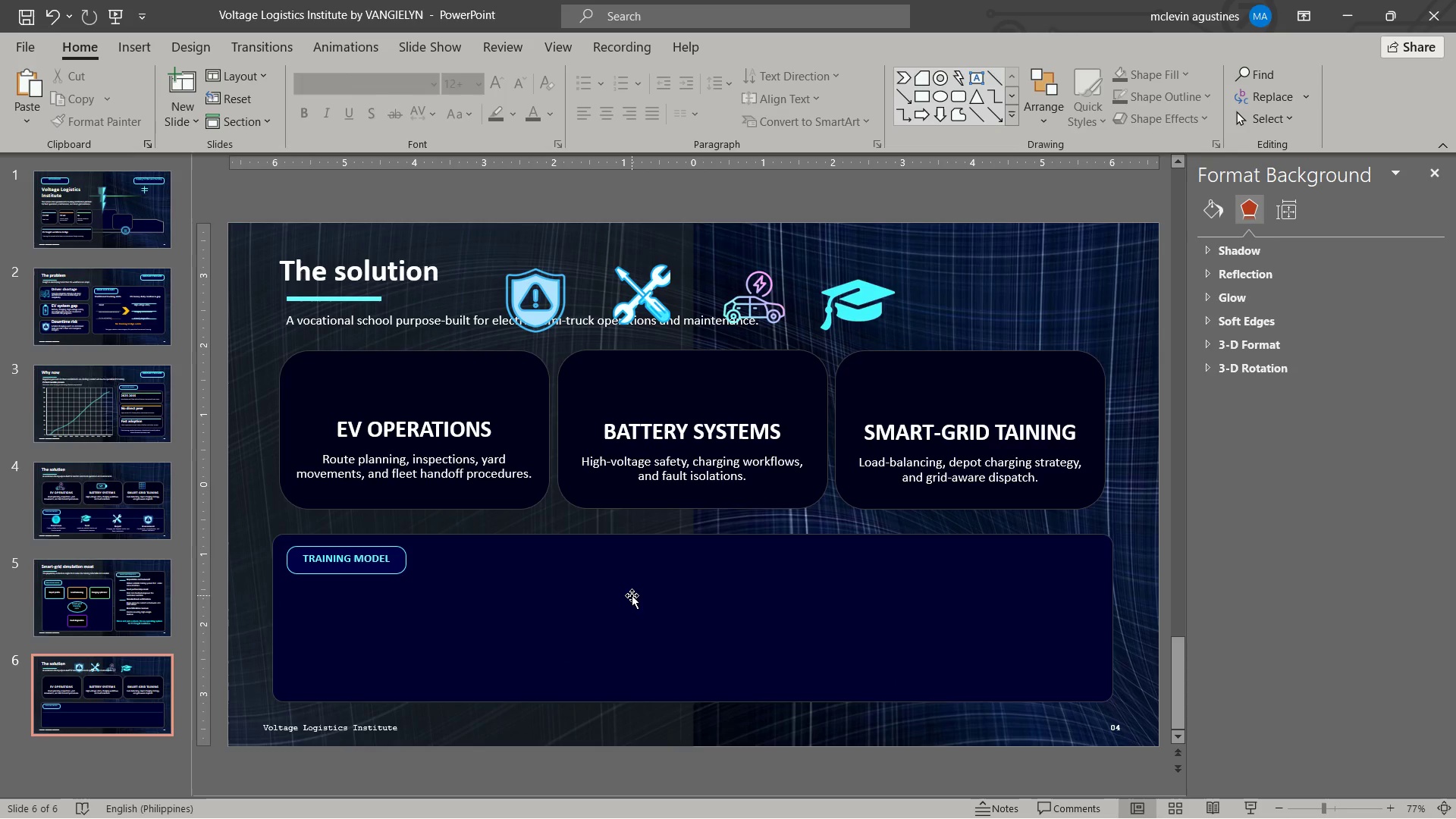 
left_click([632, 595])
 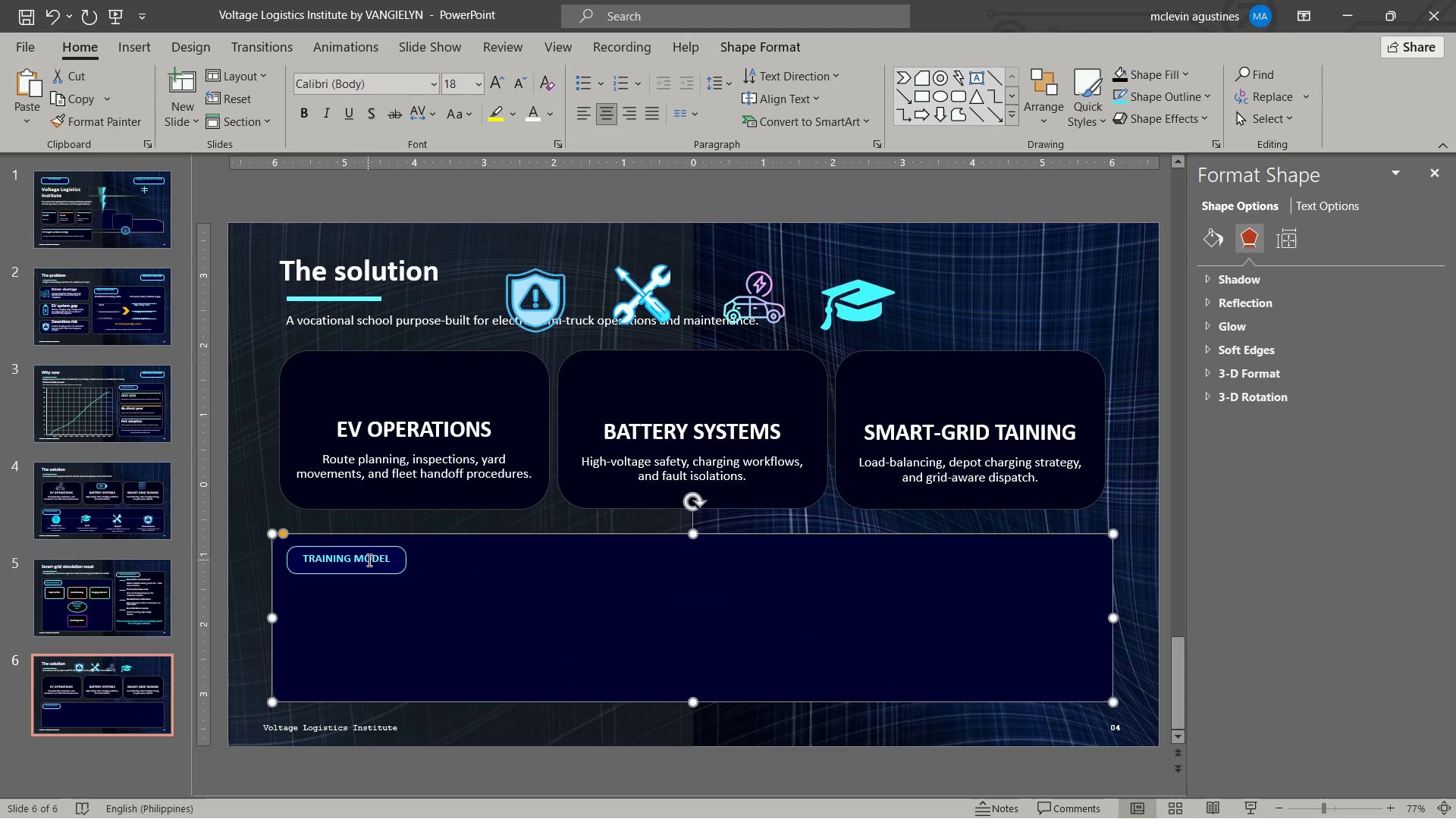 
key(Delete)
 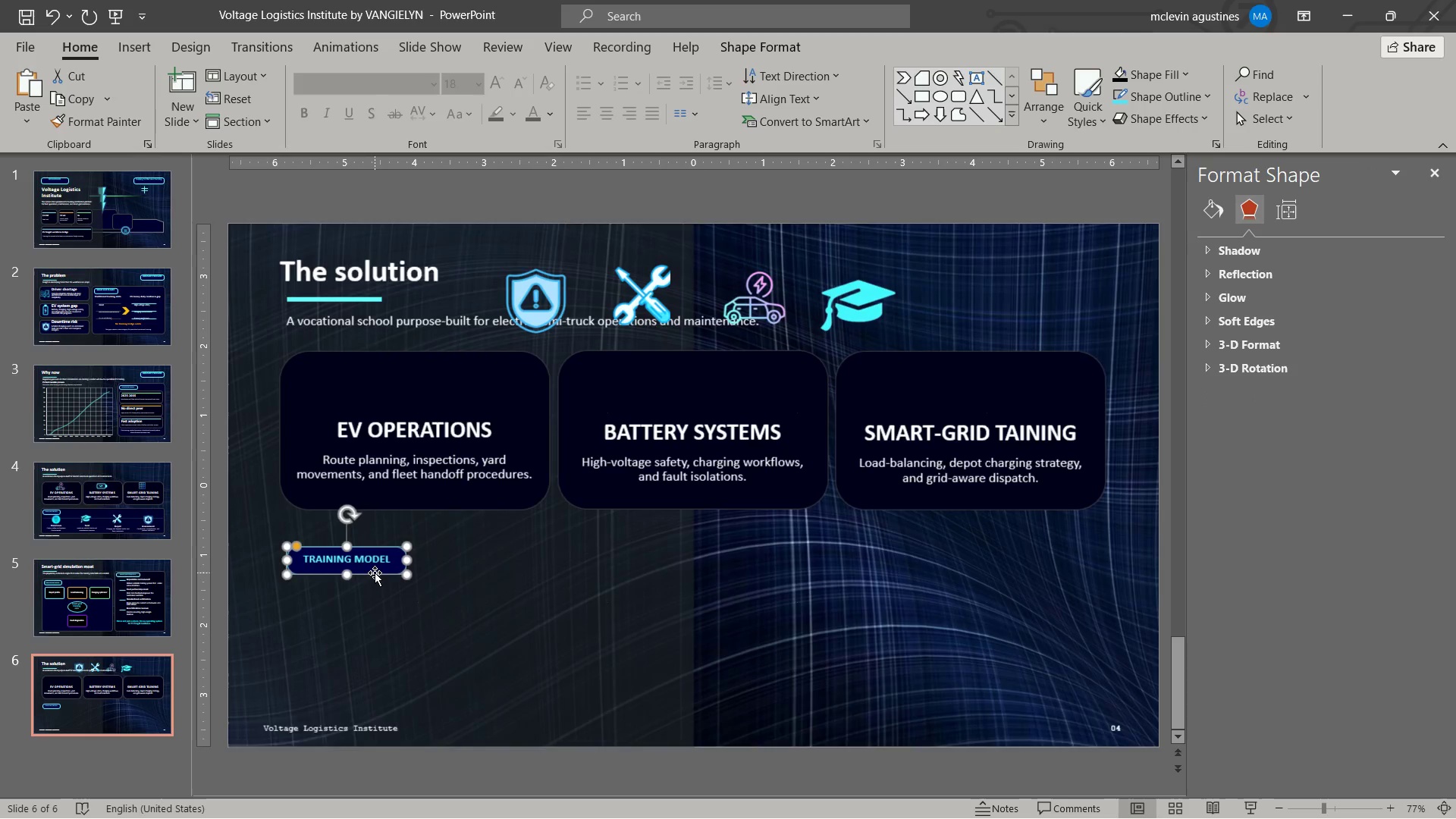 
key(Delete)
 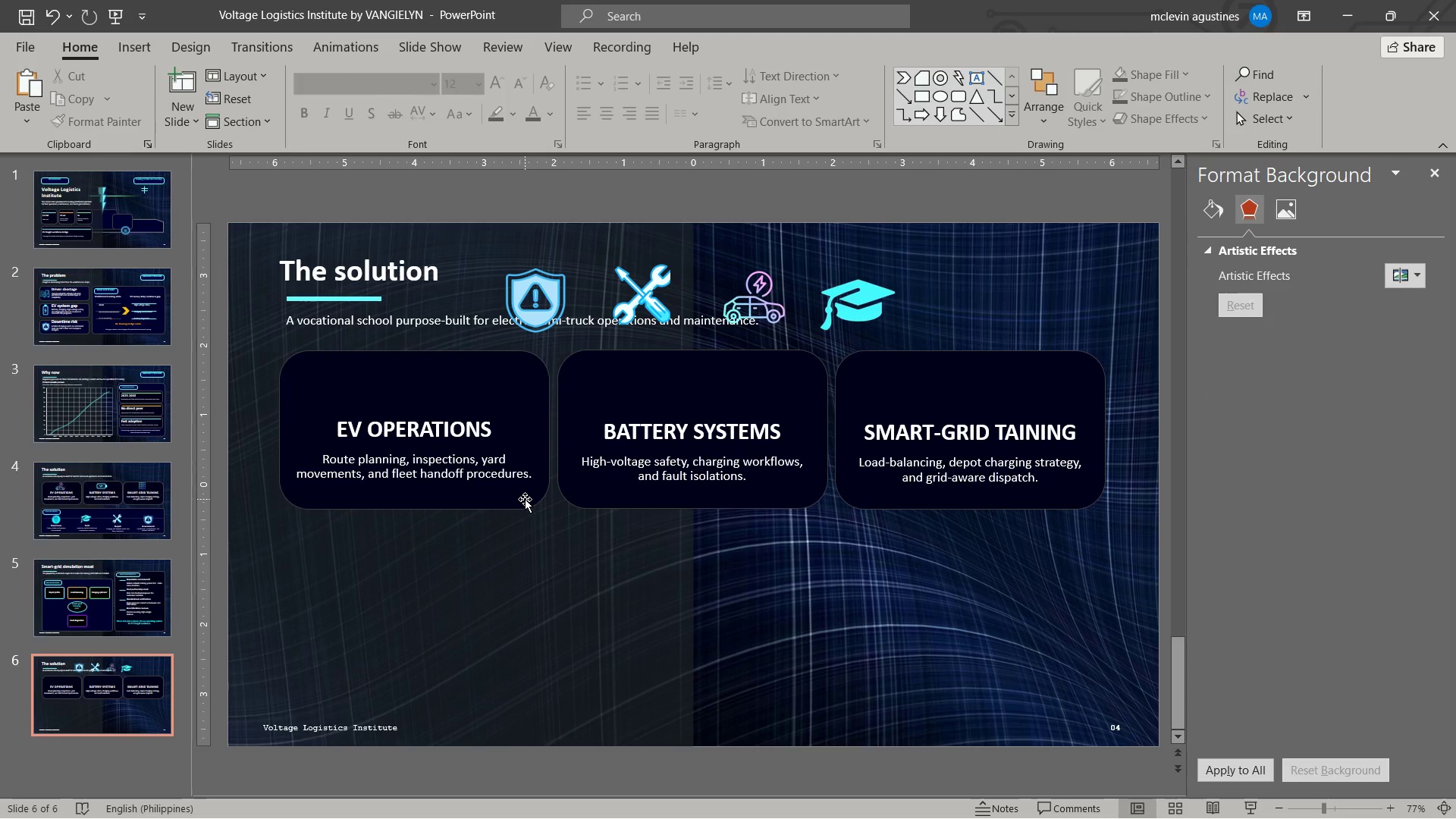 
left_click_drag(start_coordinate=[525, 499], to_coordinate=[541, 510])
 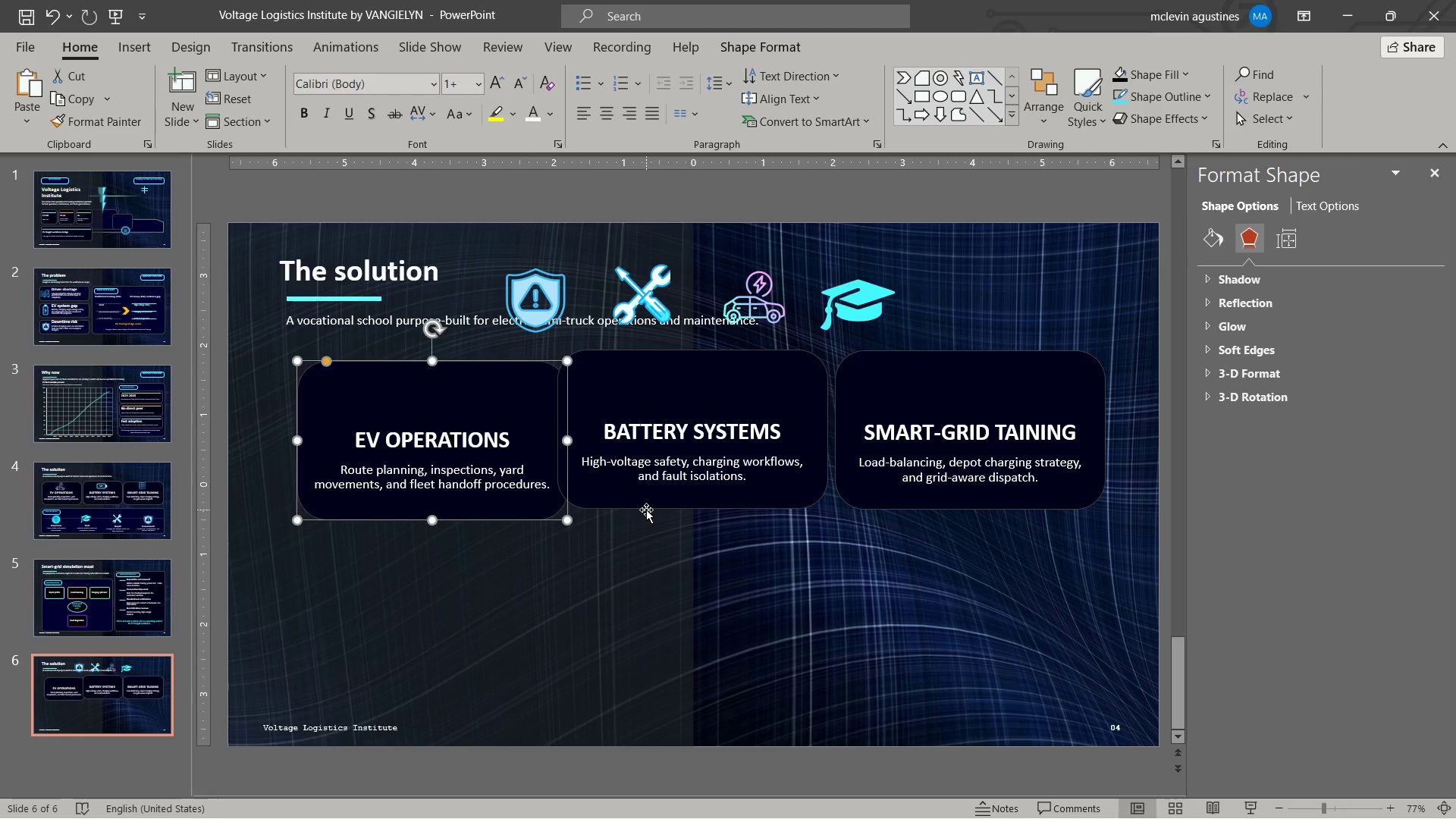 
hold_key(key=ShiftLeft, duration=2.27)
left_click([646, 509])
 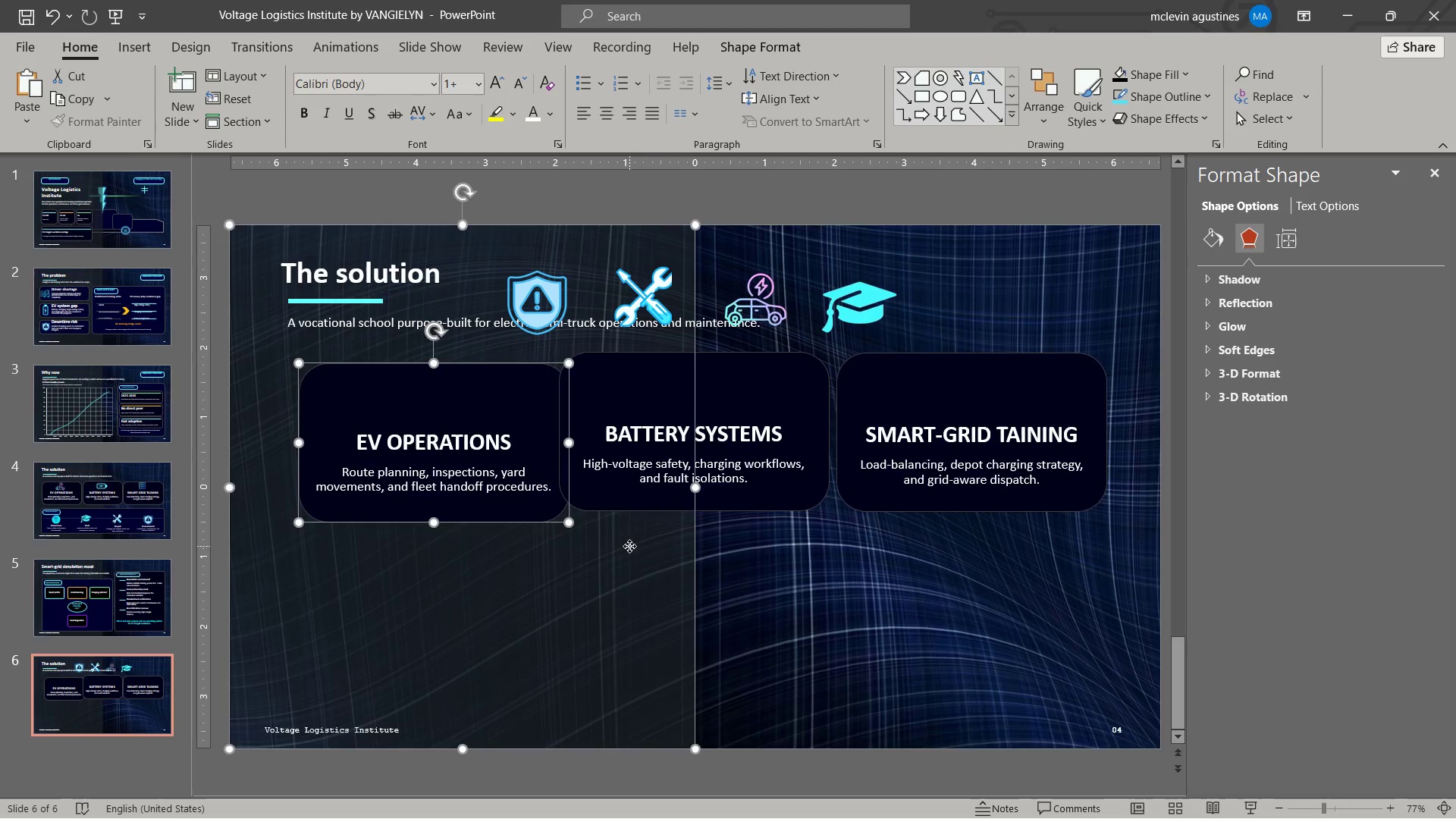 
double_click([656, 480])
 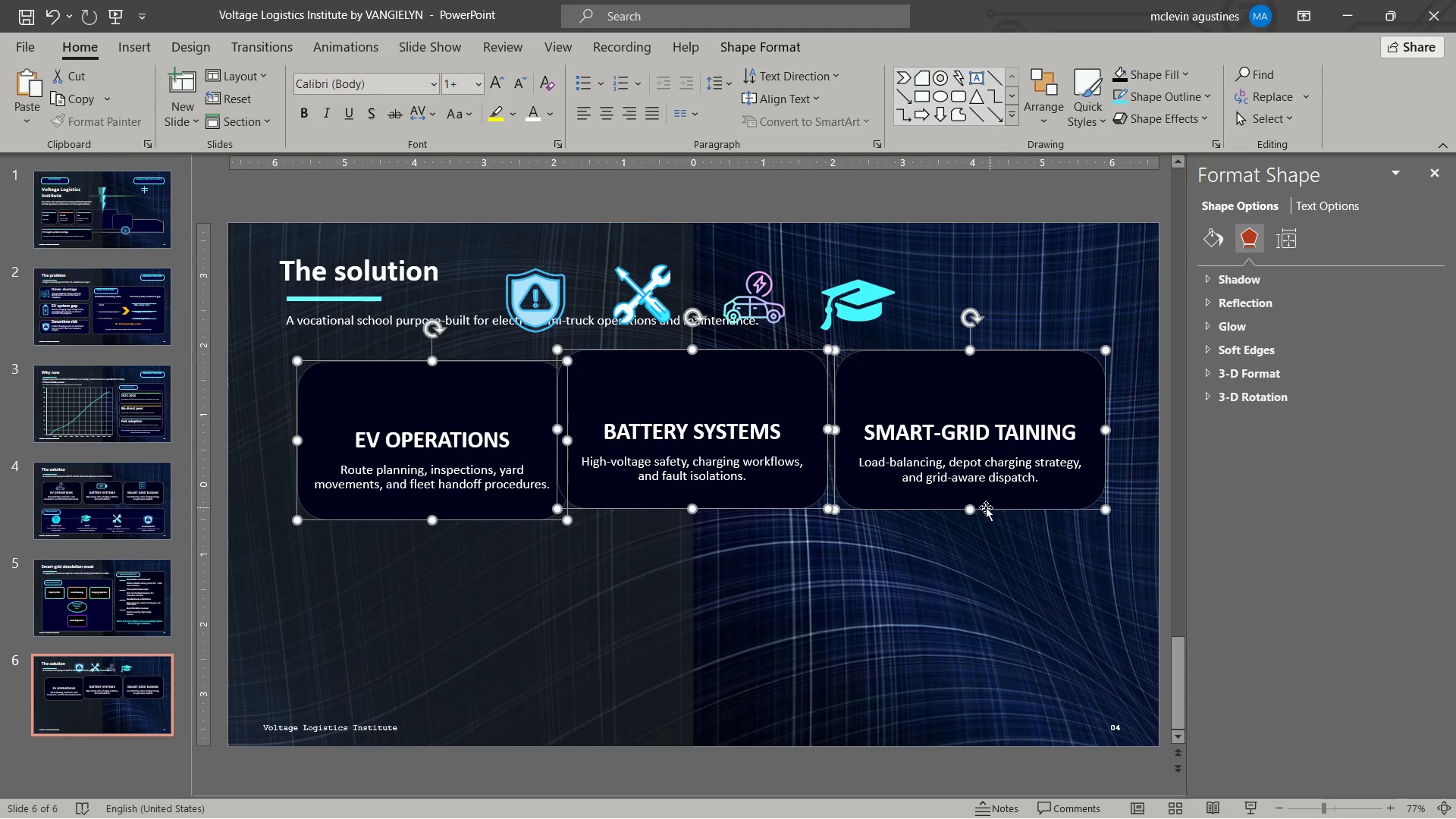 
left_click_drag(start_coordinate=[973, 510], to_coordinate=[973, 449])
 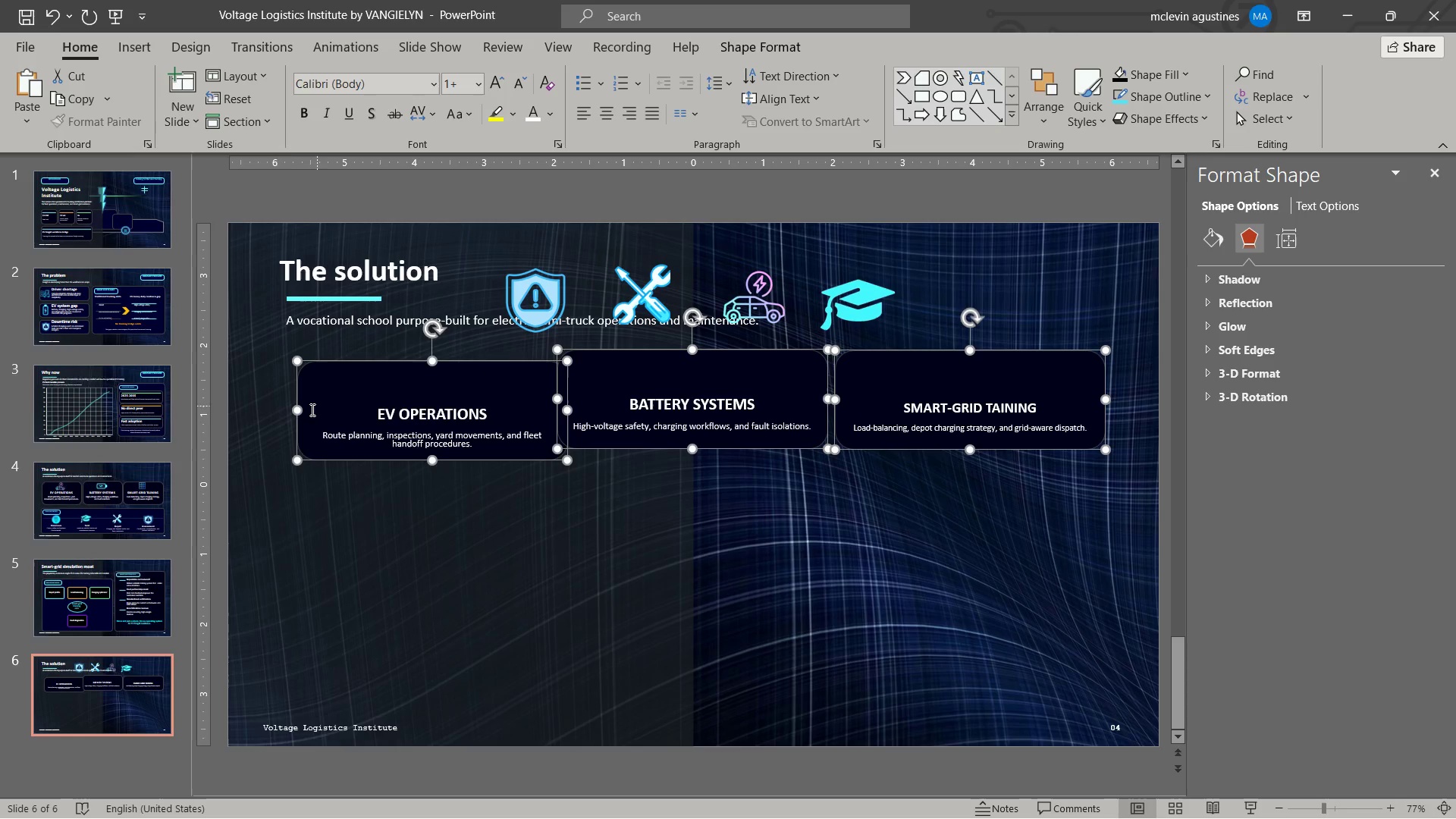 
left_click_drag(start_coordinate=[296, 410], to_coordinate=[218, 414])
 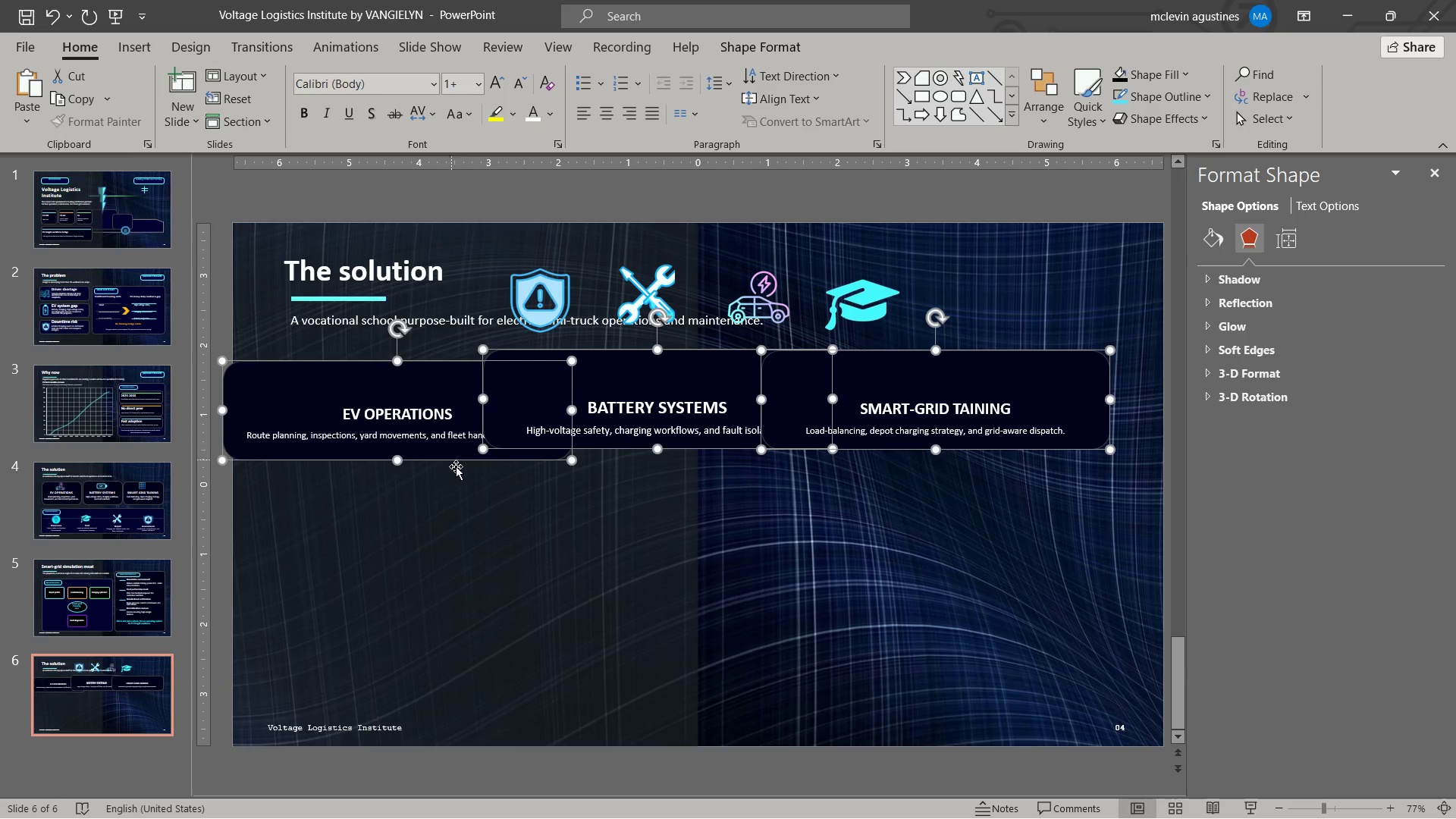 
key(Escape)
 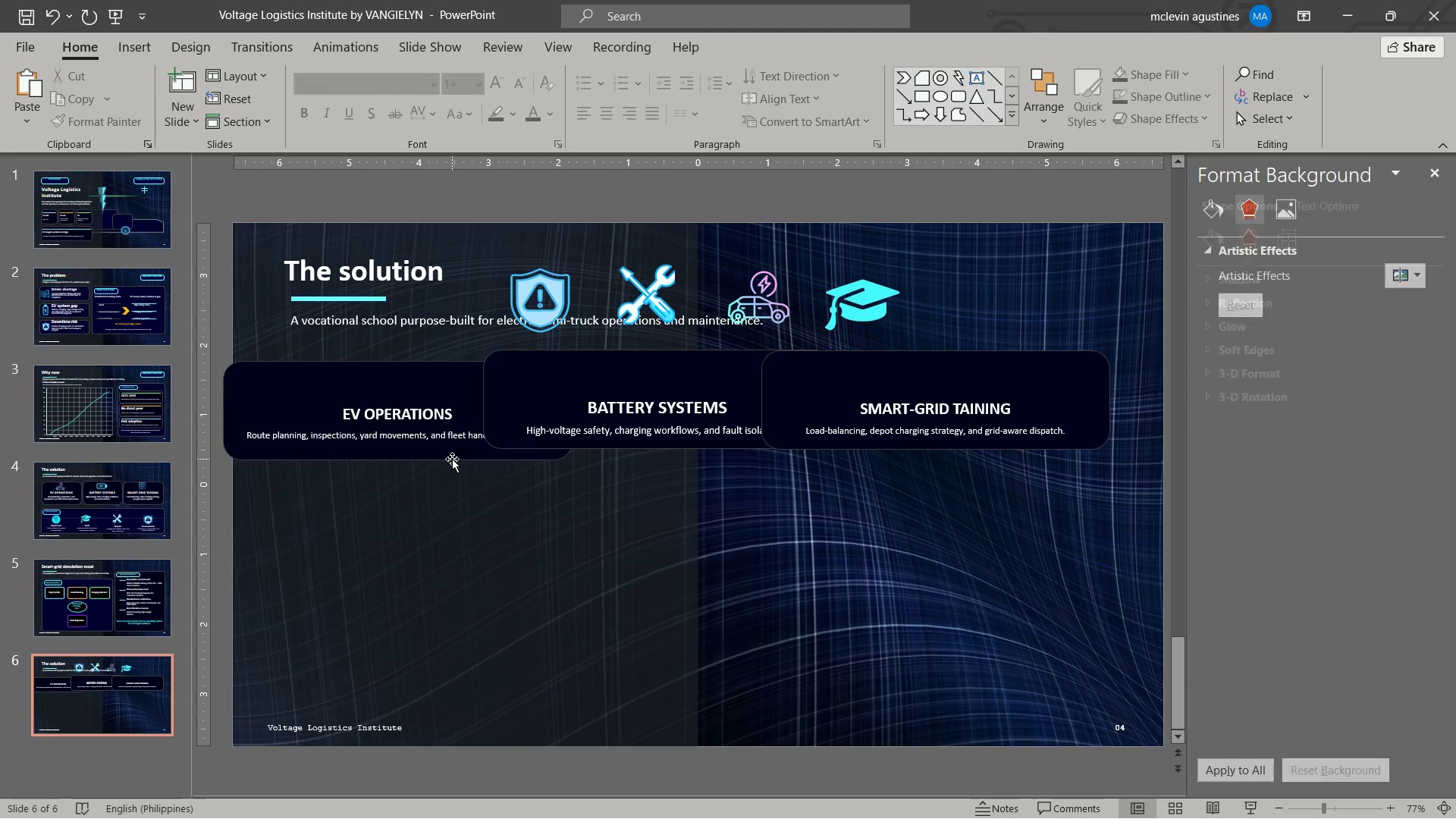 
left_click_drag(start_coordinate=[452, 459], to_coordinate=[517, 464])
 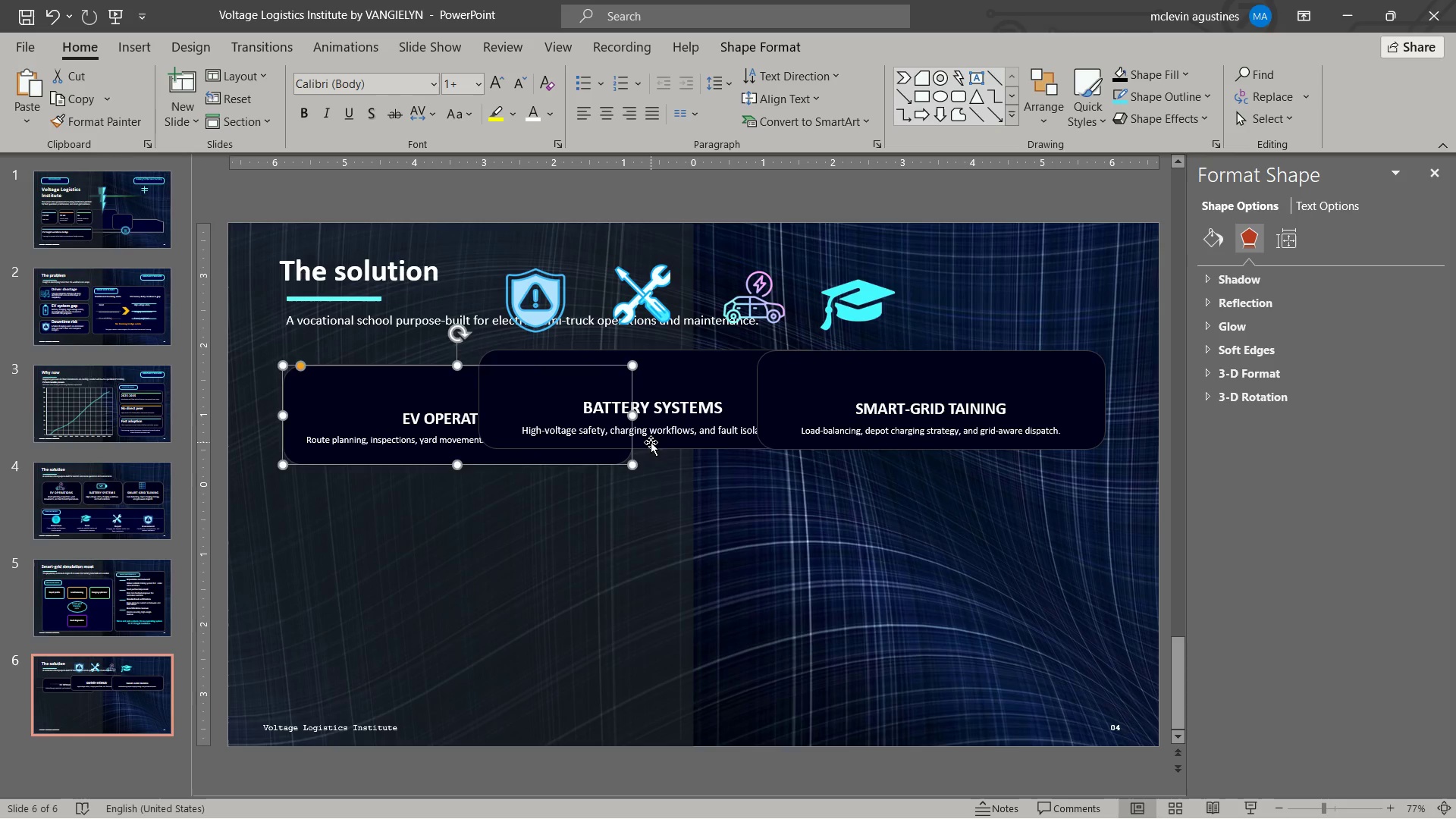 
left_click_drag(start_coordinate=[651, 442], to_coordinate=[454, 575])
 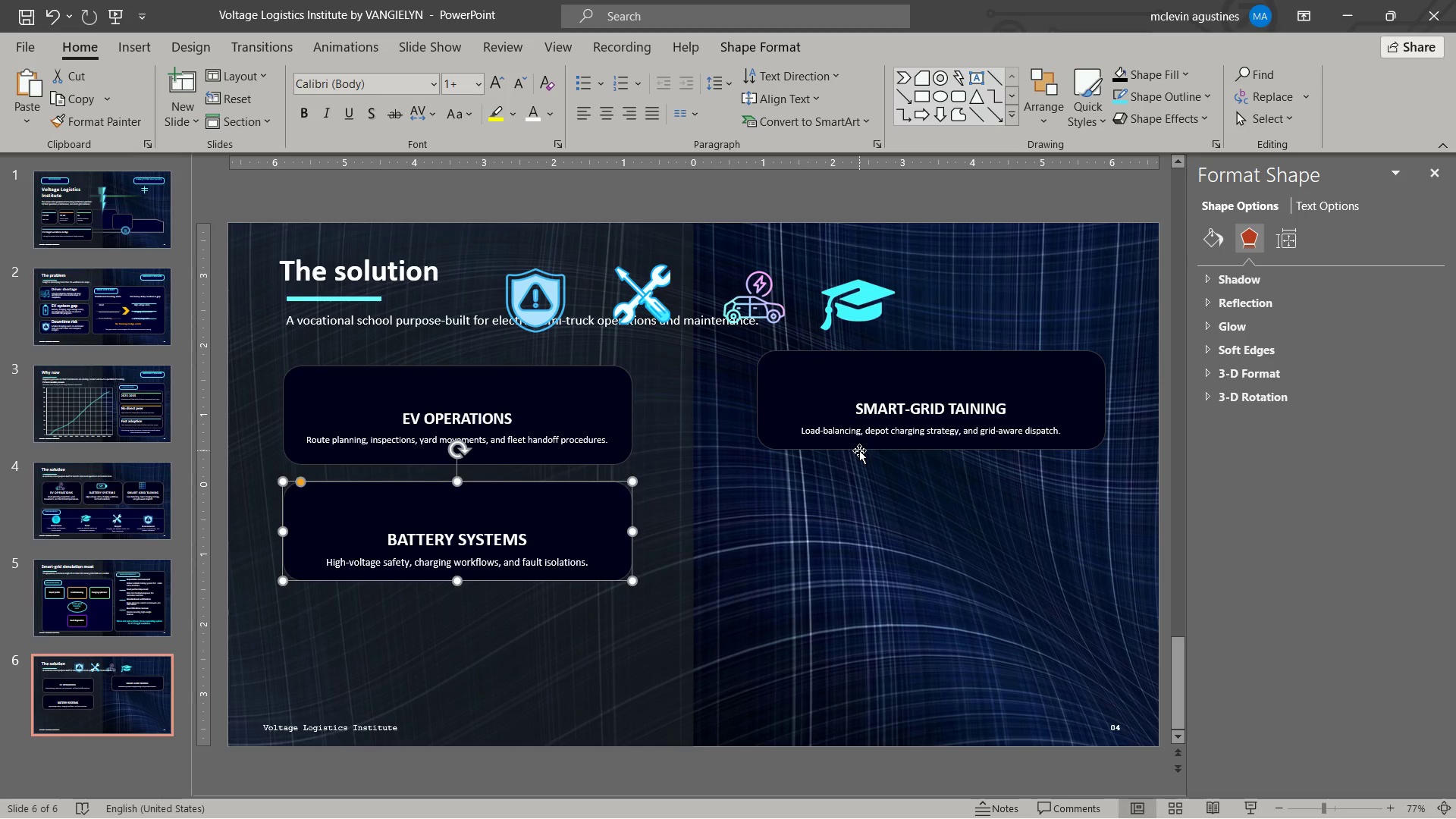 
left_click_drag(start_coordinate=[860, 448], to_coordinate=[791, 464])
 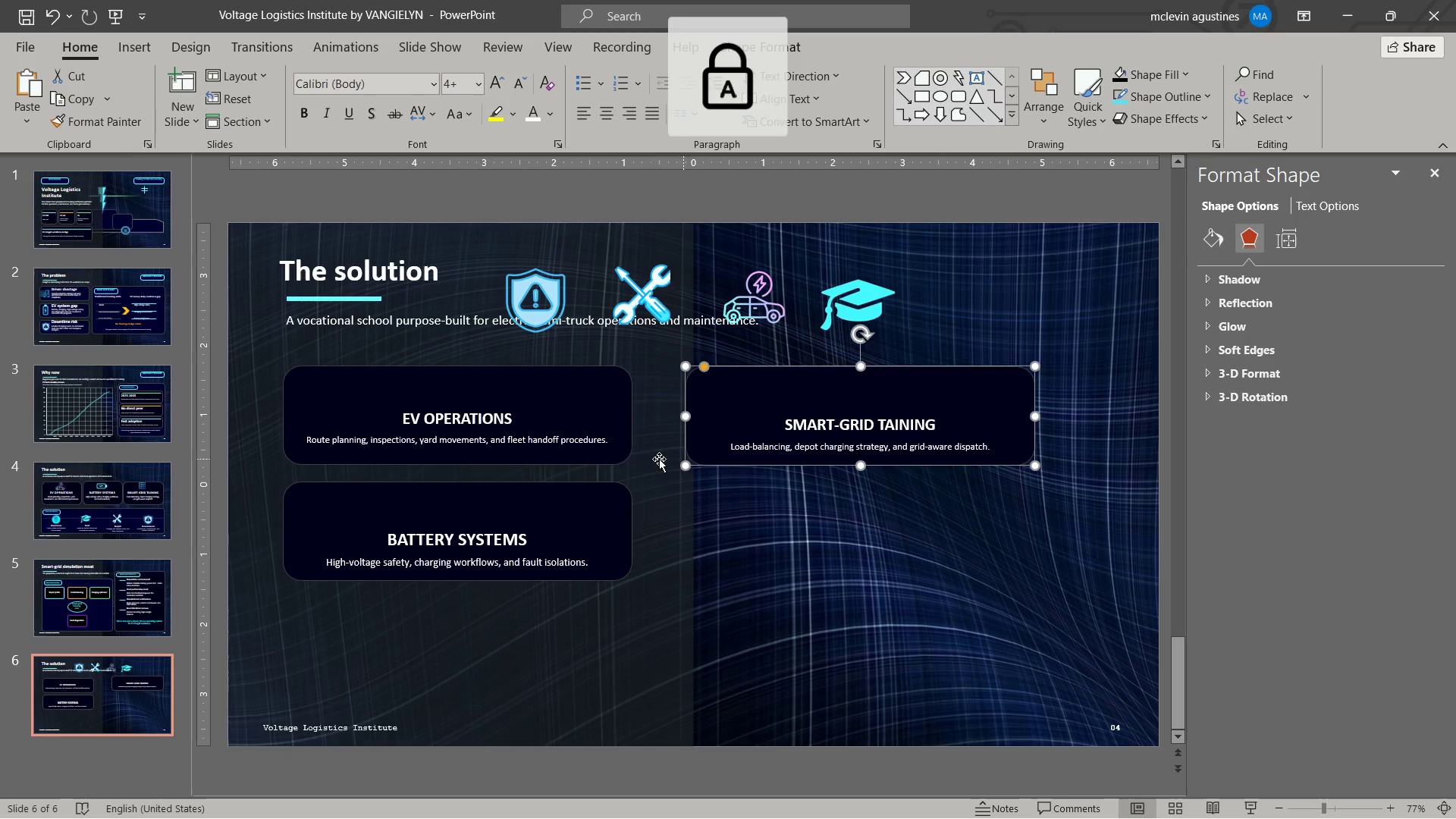 
hold_key(key=CapsLock, duration=1.36)
 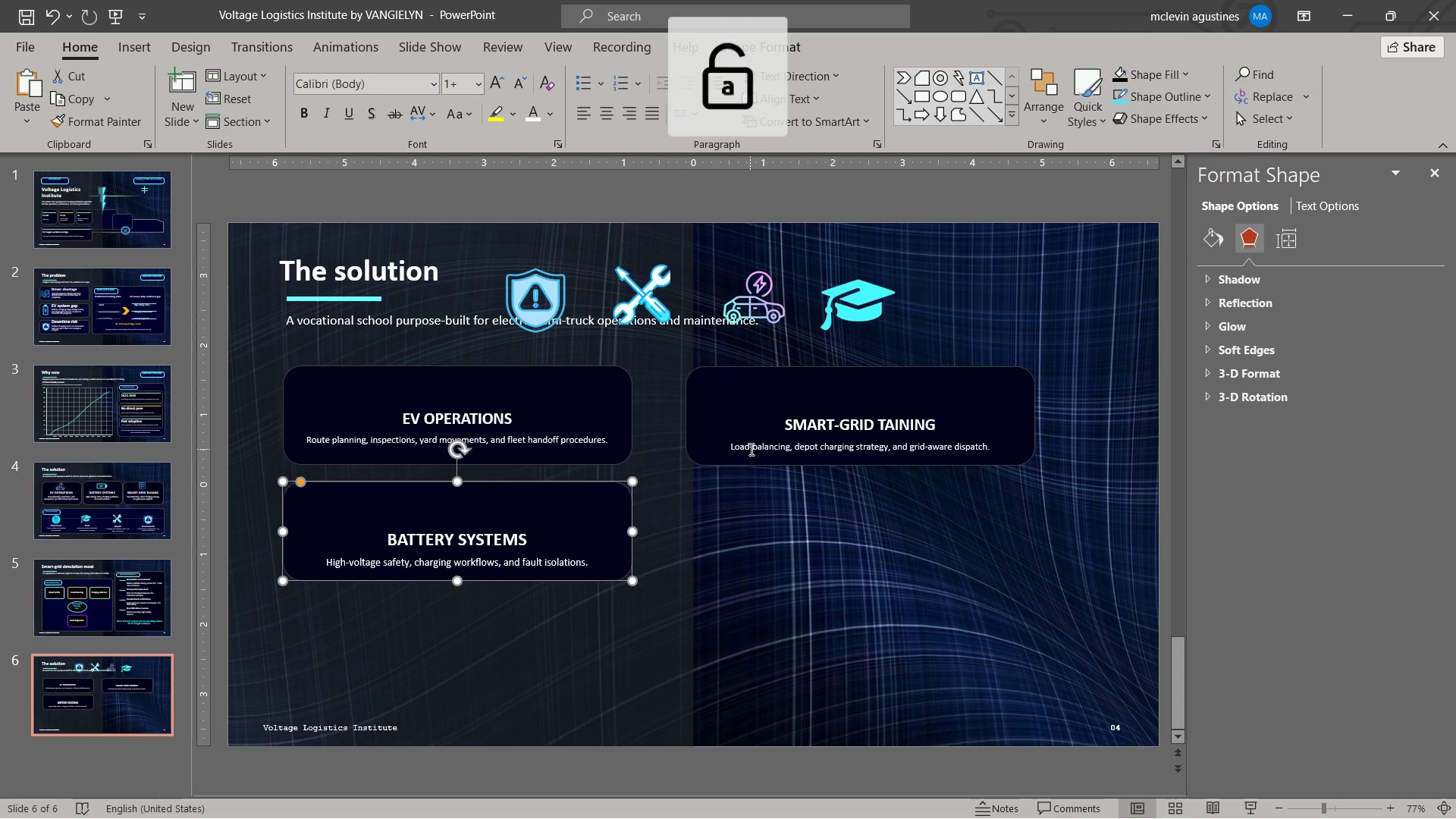 
left_click([604, 458])
 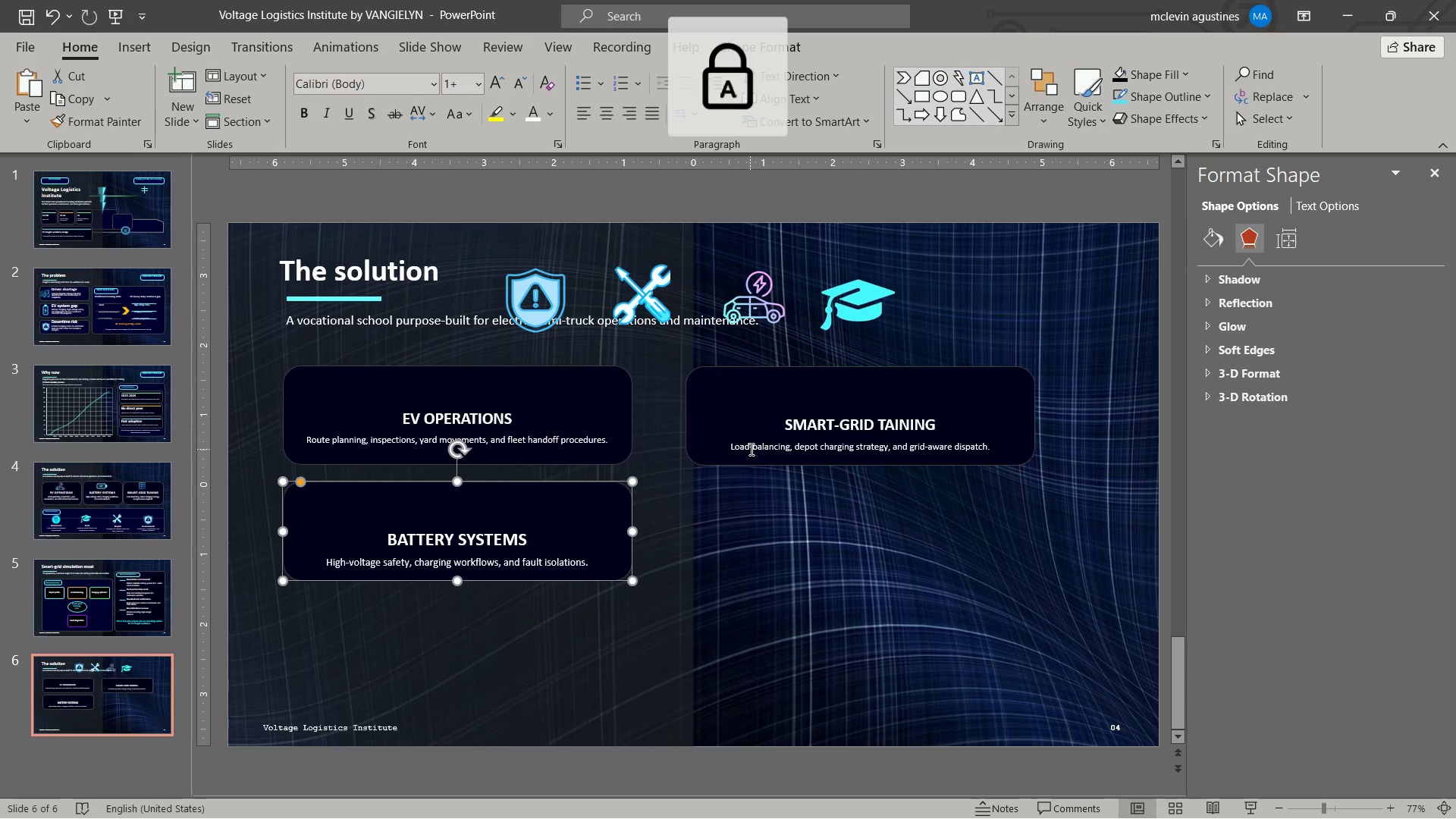 
key(CapsLock)
 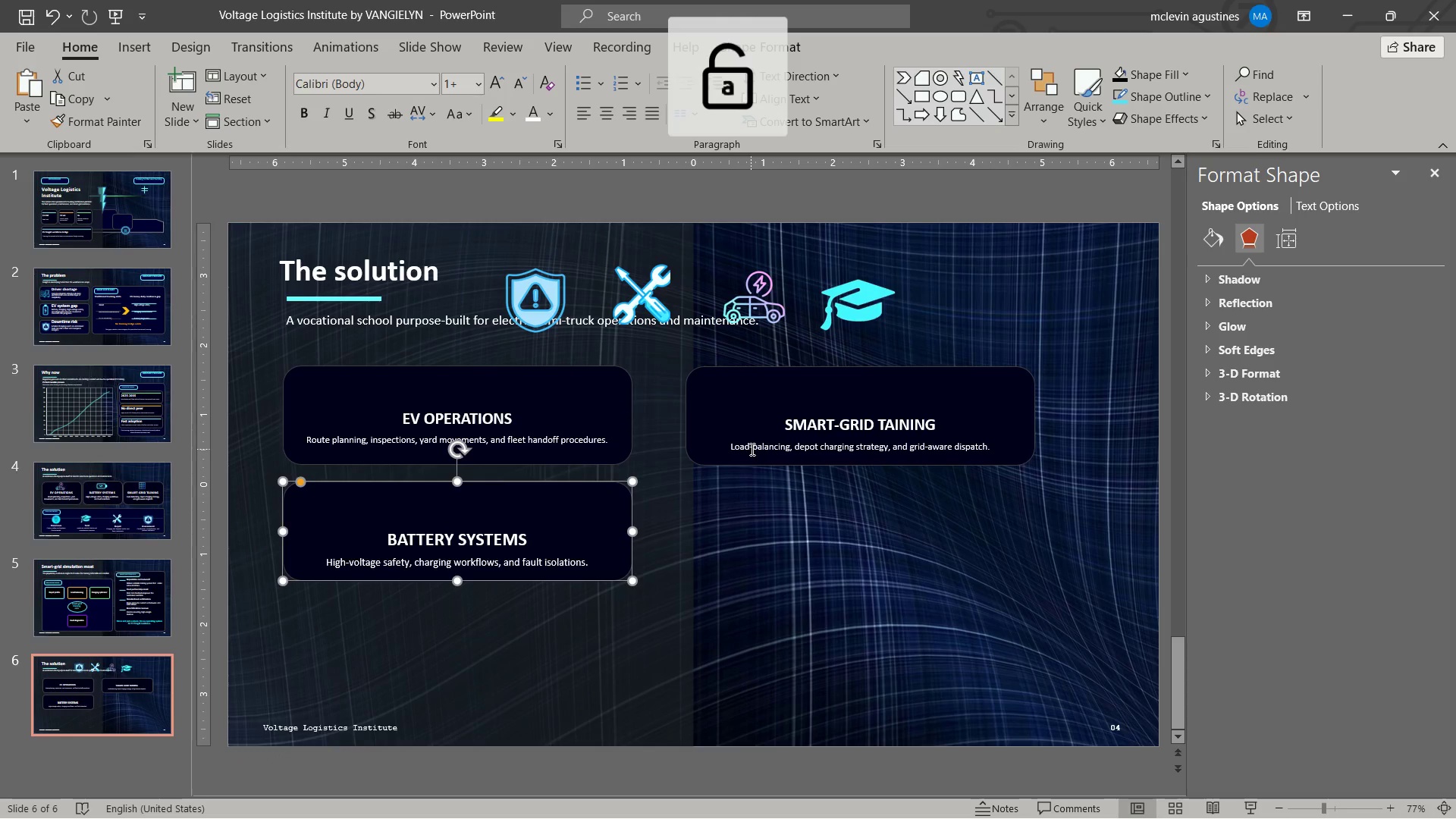 
hold_key(key=ShiftLeft, duration=0.92)
left_click([751, 449])
 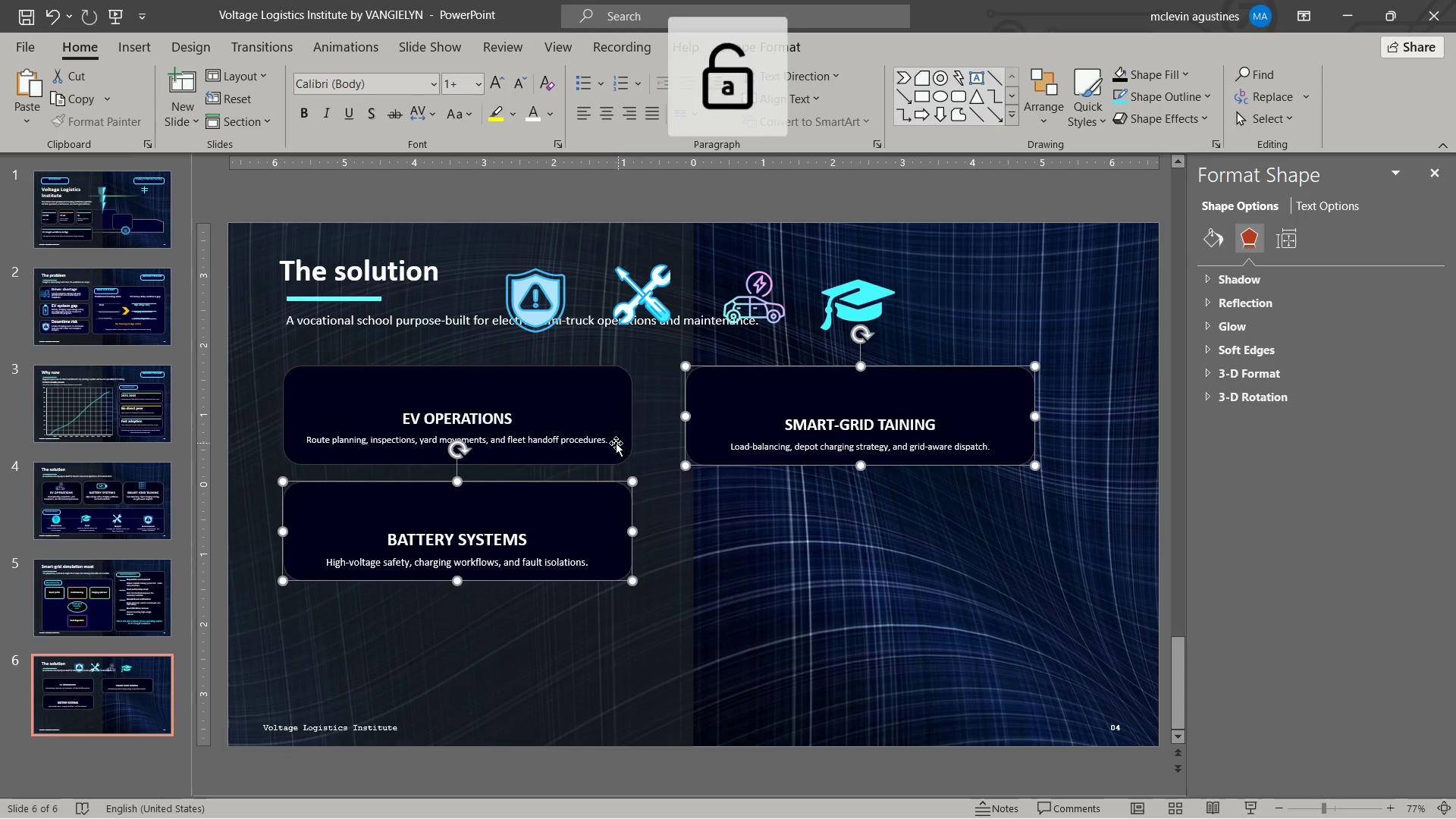 
left_click([615, 443])
 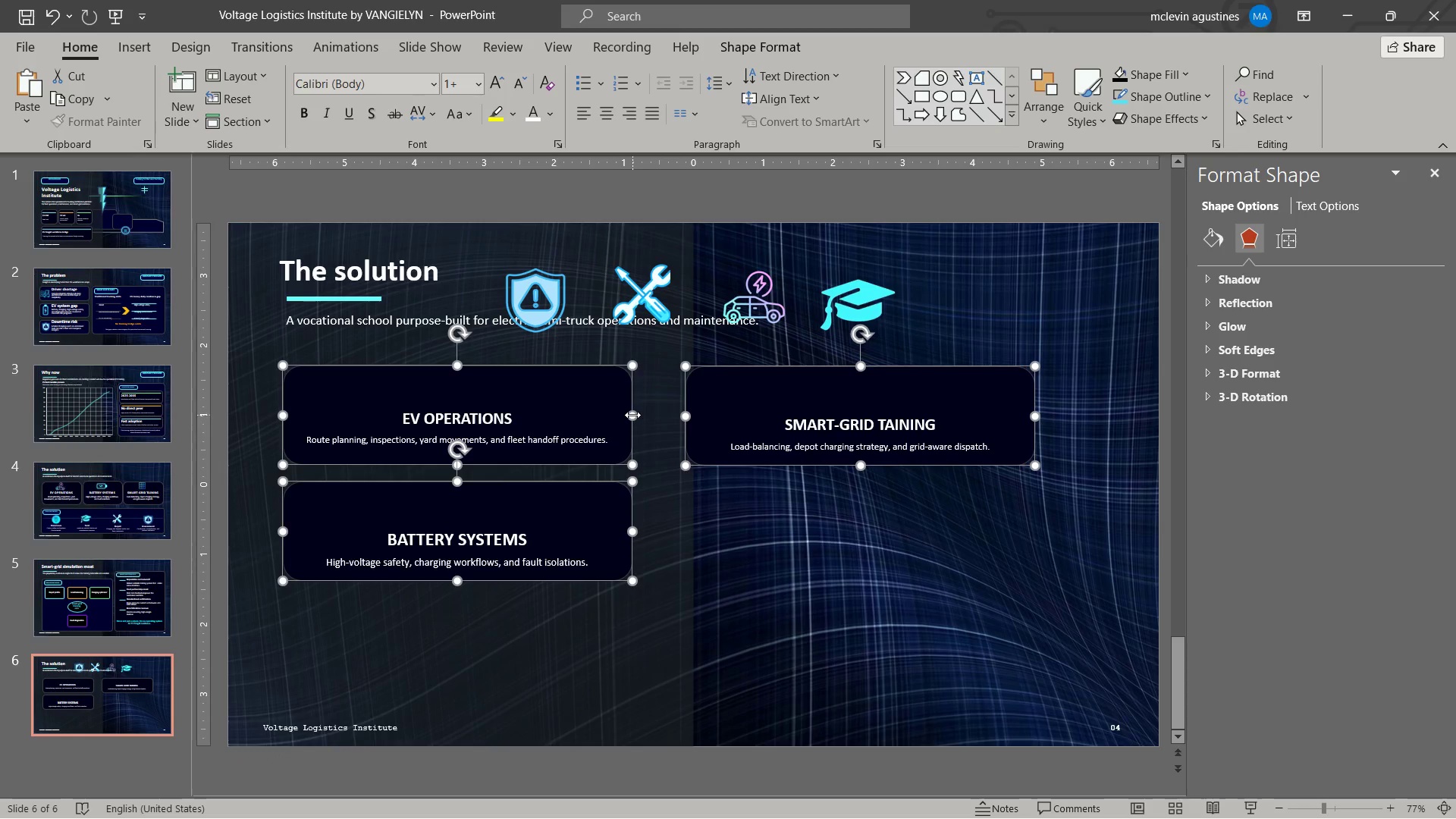 
left_click_drag(start_coordinate=[632, 414], to_coordinate=[673, 425])
 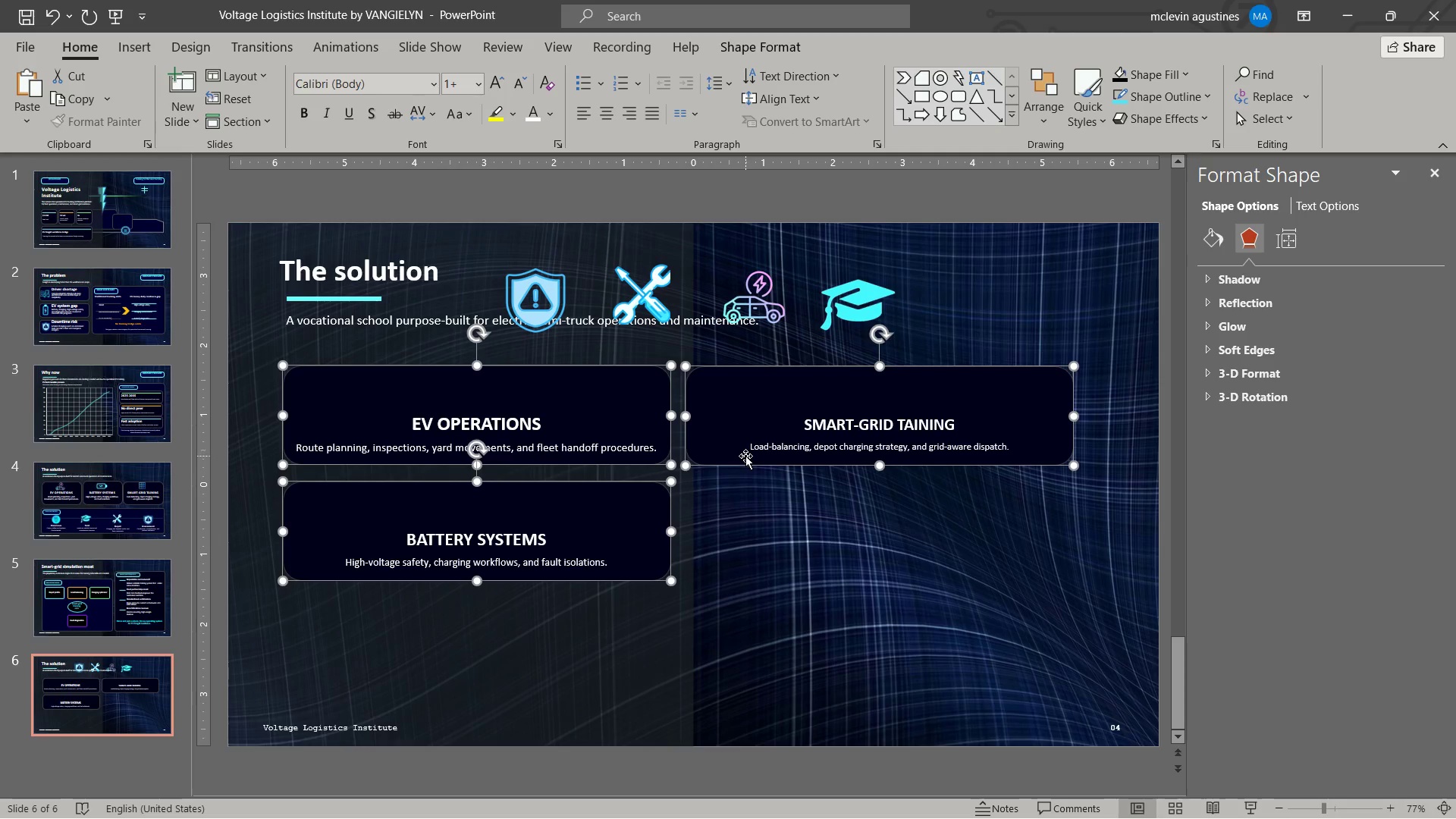 
key(Escape)
 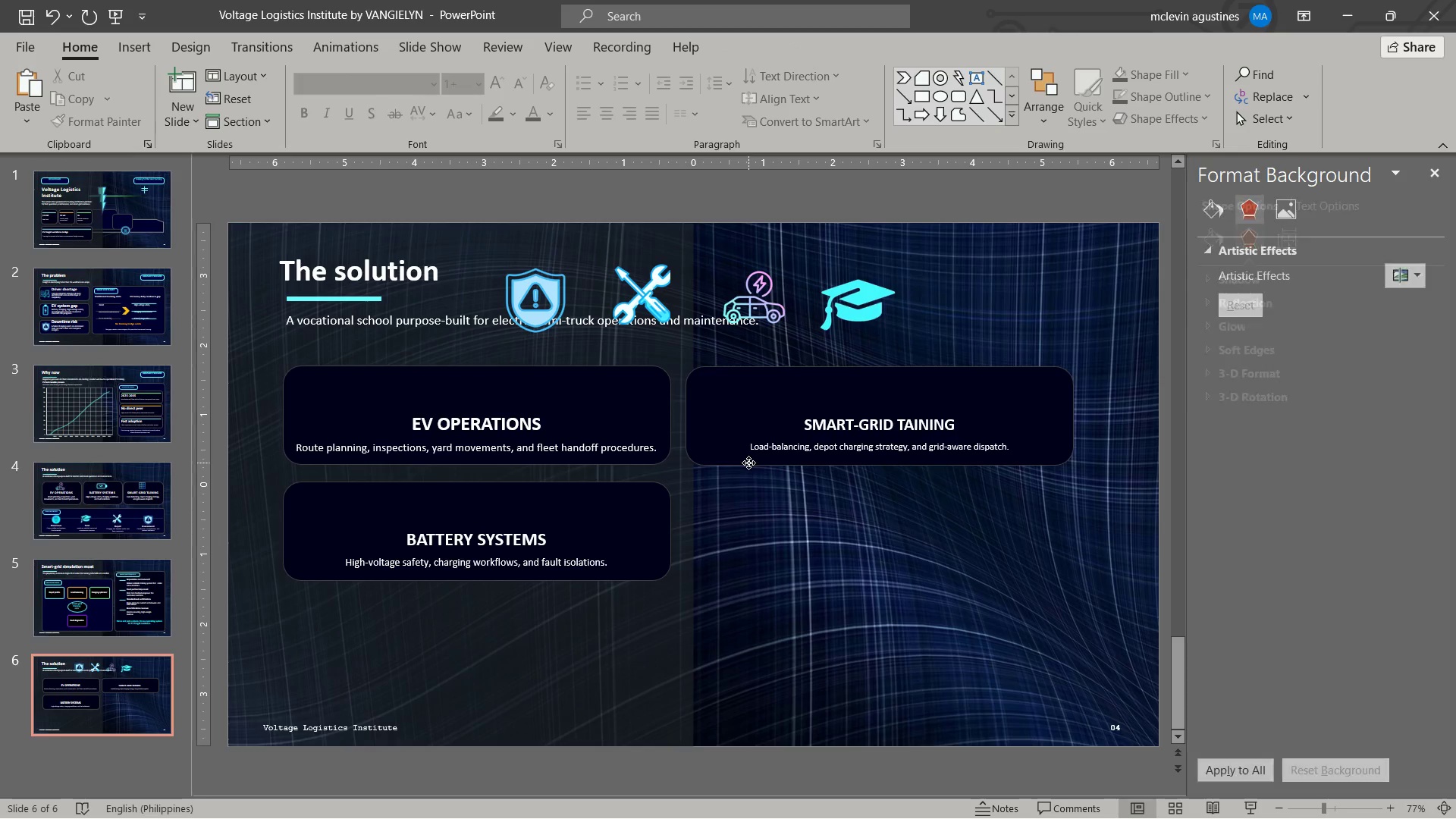 
left_click_drag(start_coordinate=[748, 463], to_coordinate=[776, 462])
 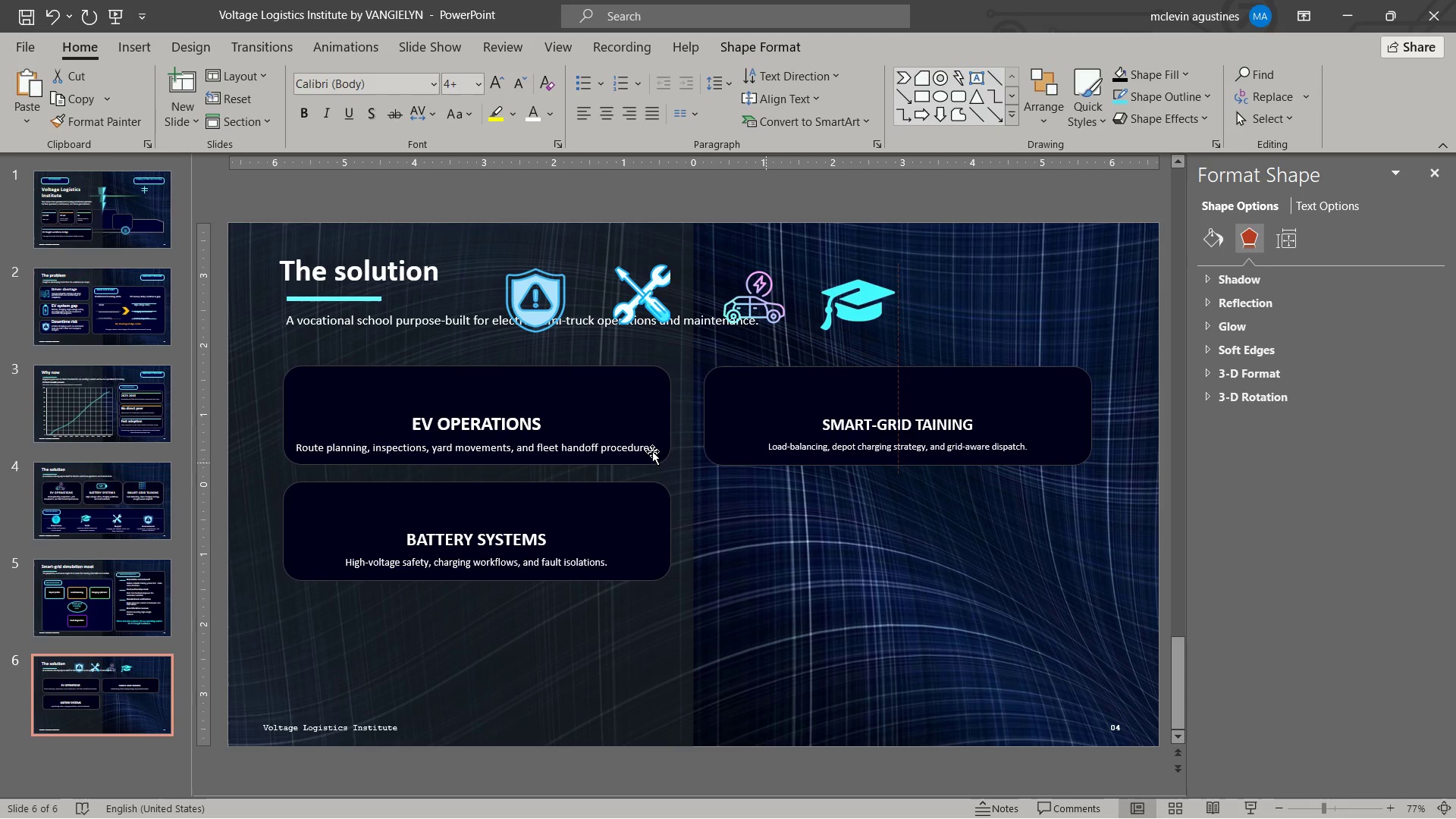 
left_click([652, 451])
 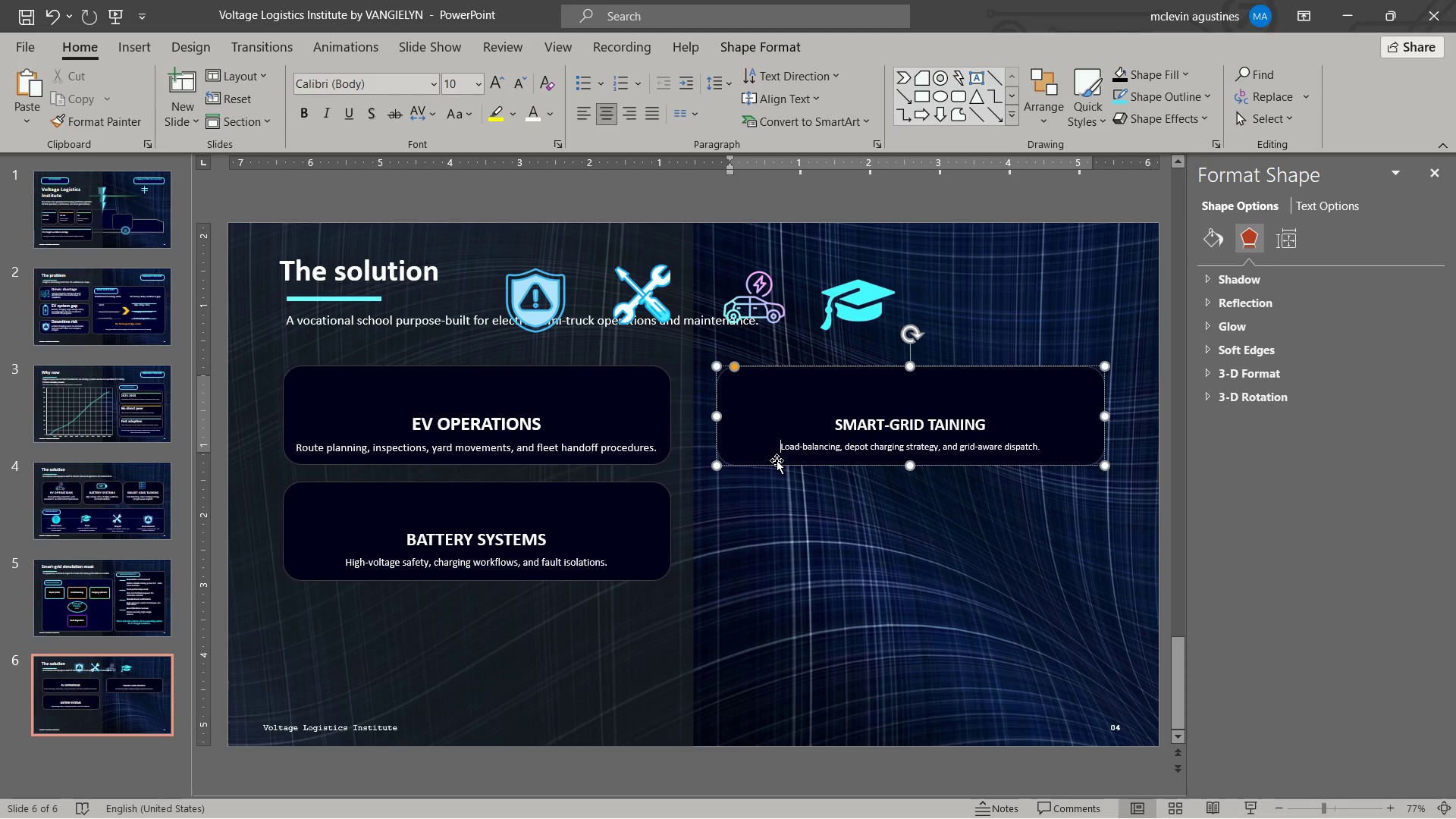 
left_click_drag(start_coordinate=[777, 460], to_coordinate=[777, 456])
 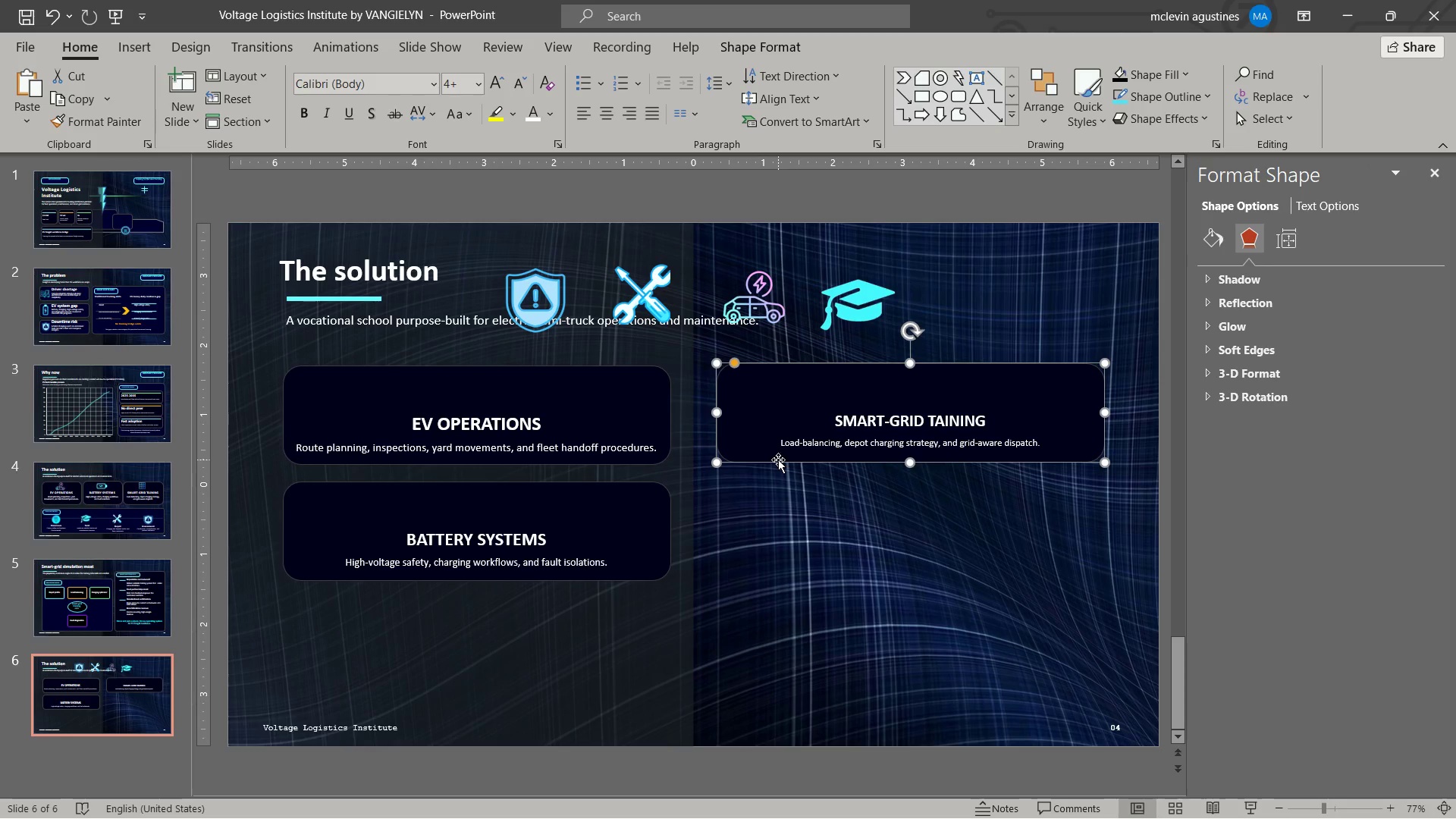 
left_click_drag(start_coordinate=[778, 460], to_coordinate=[778, 453])
 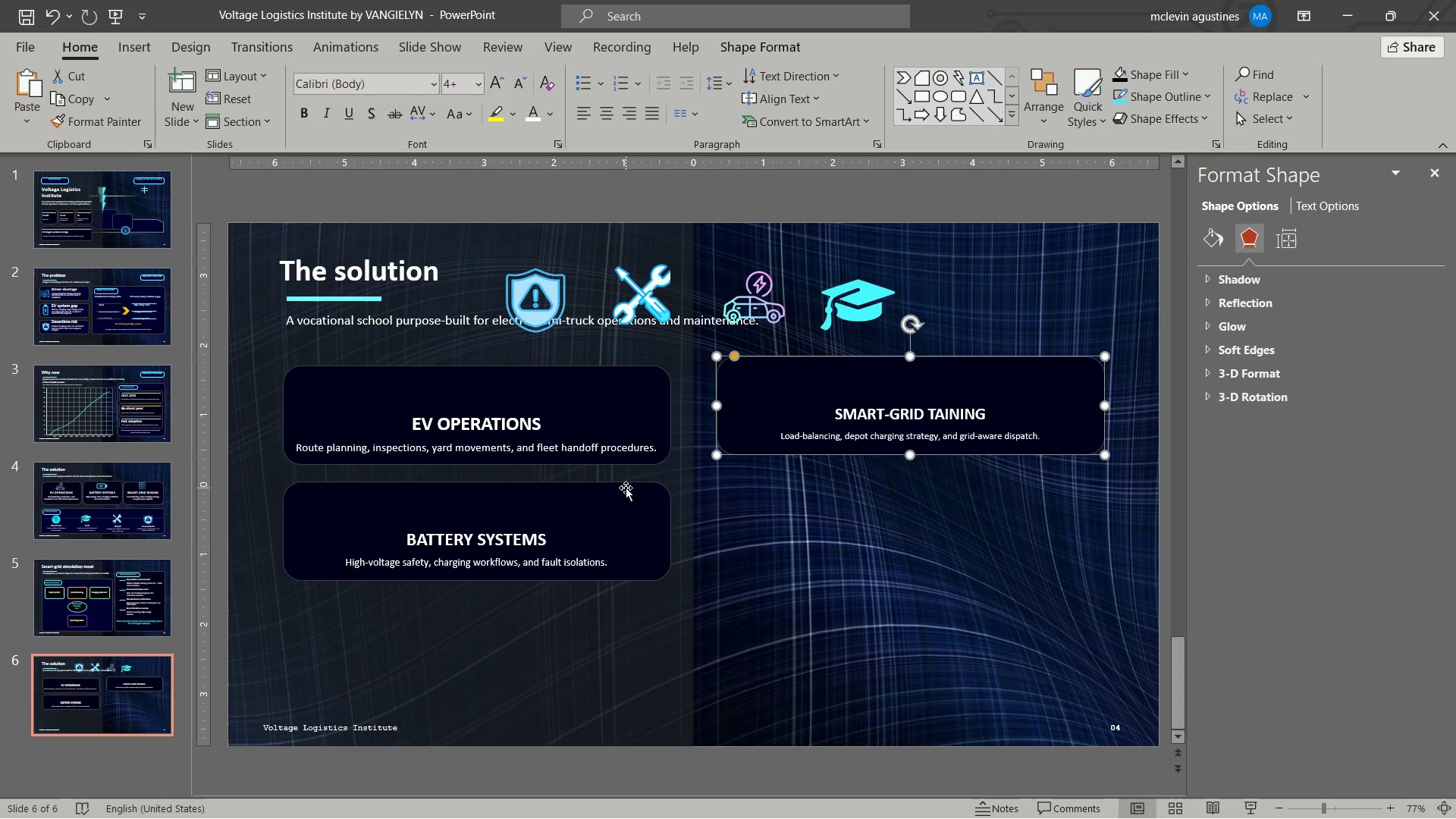 
left_click([626, 488])
 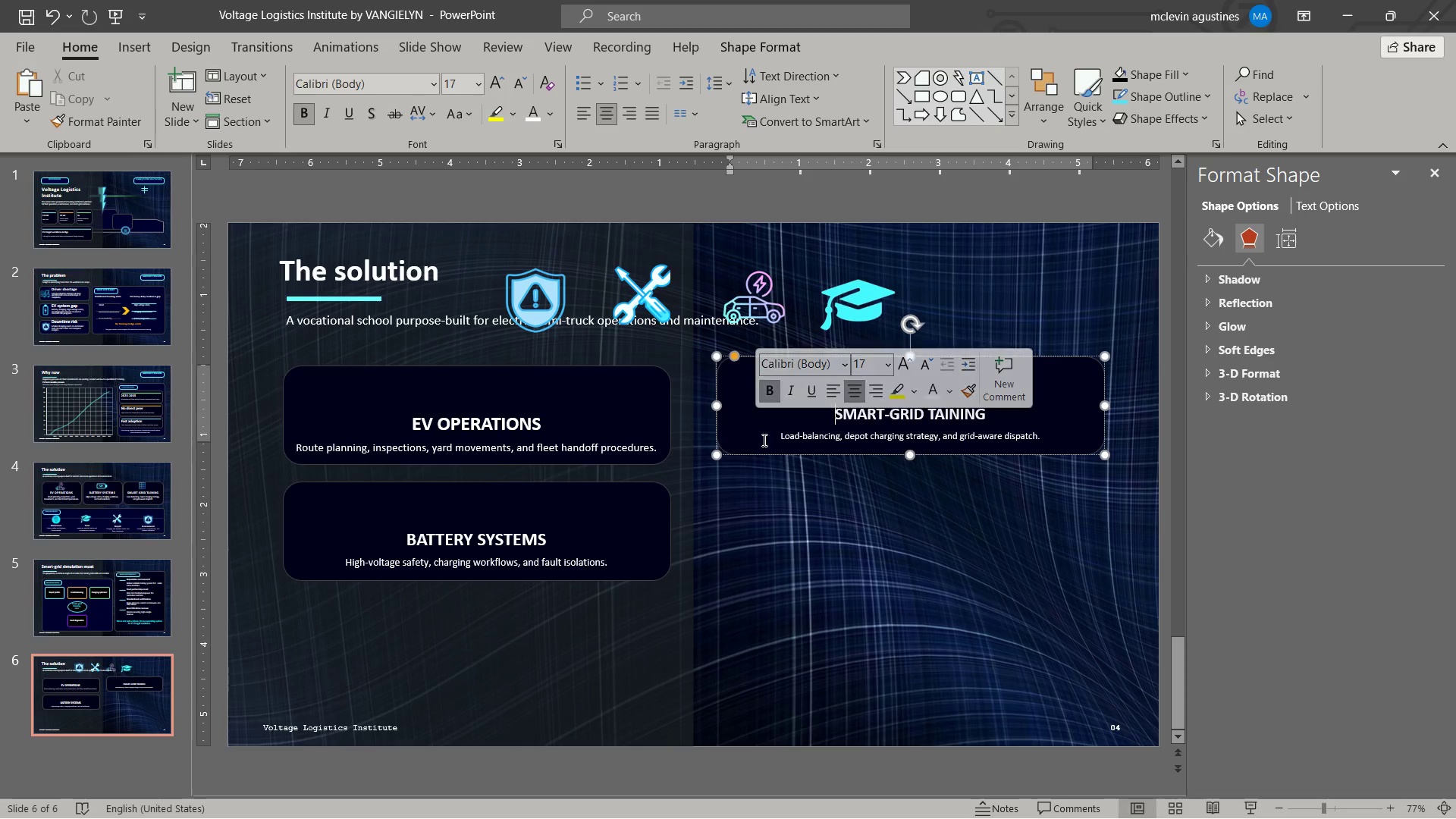 
left_click_drag(start_coordinate=[766, 449], to_coordinate=[762, 457])
 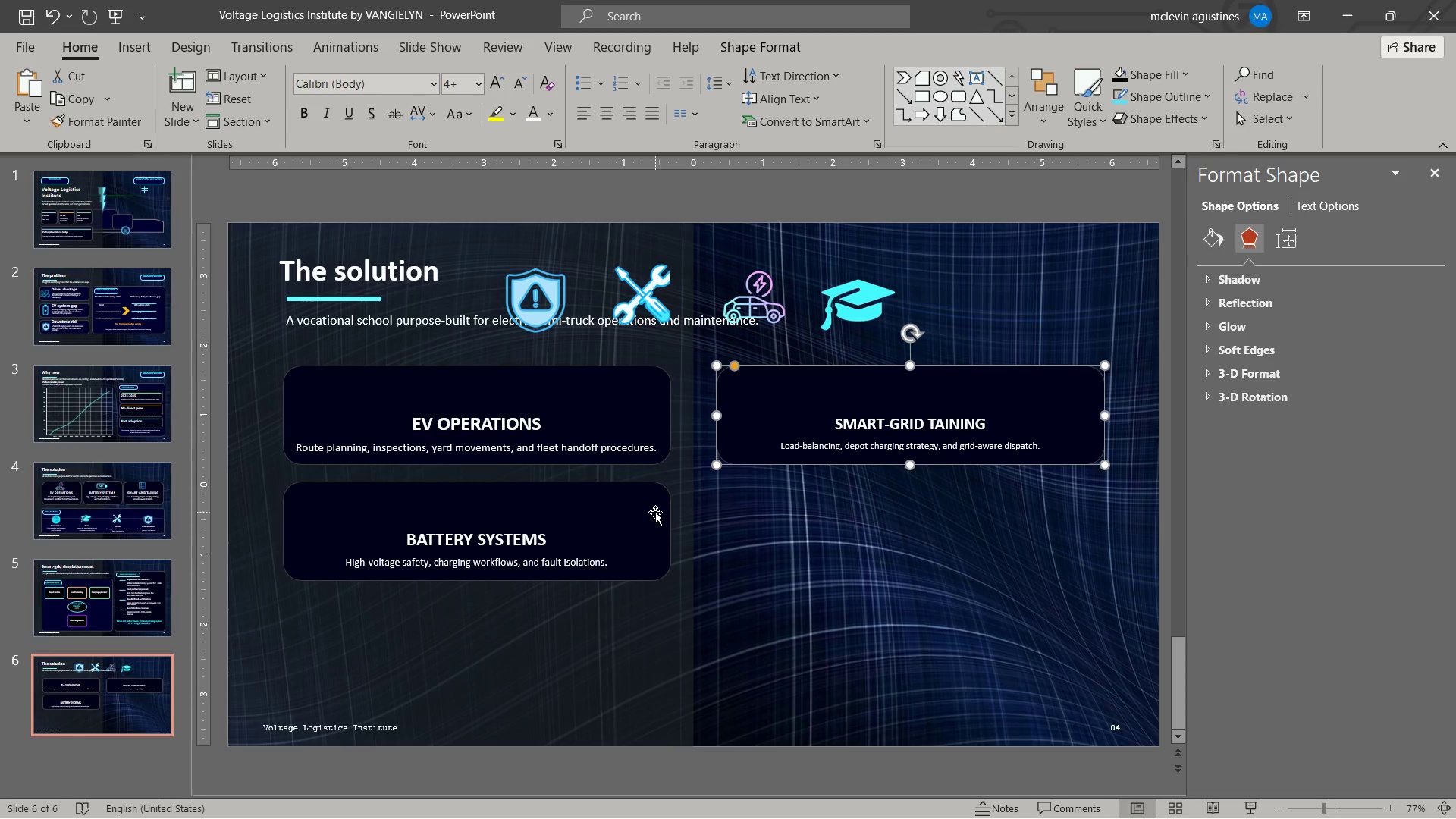 
key(Control+C)
 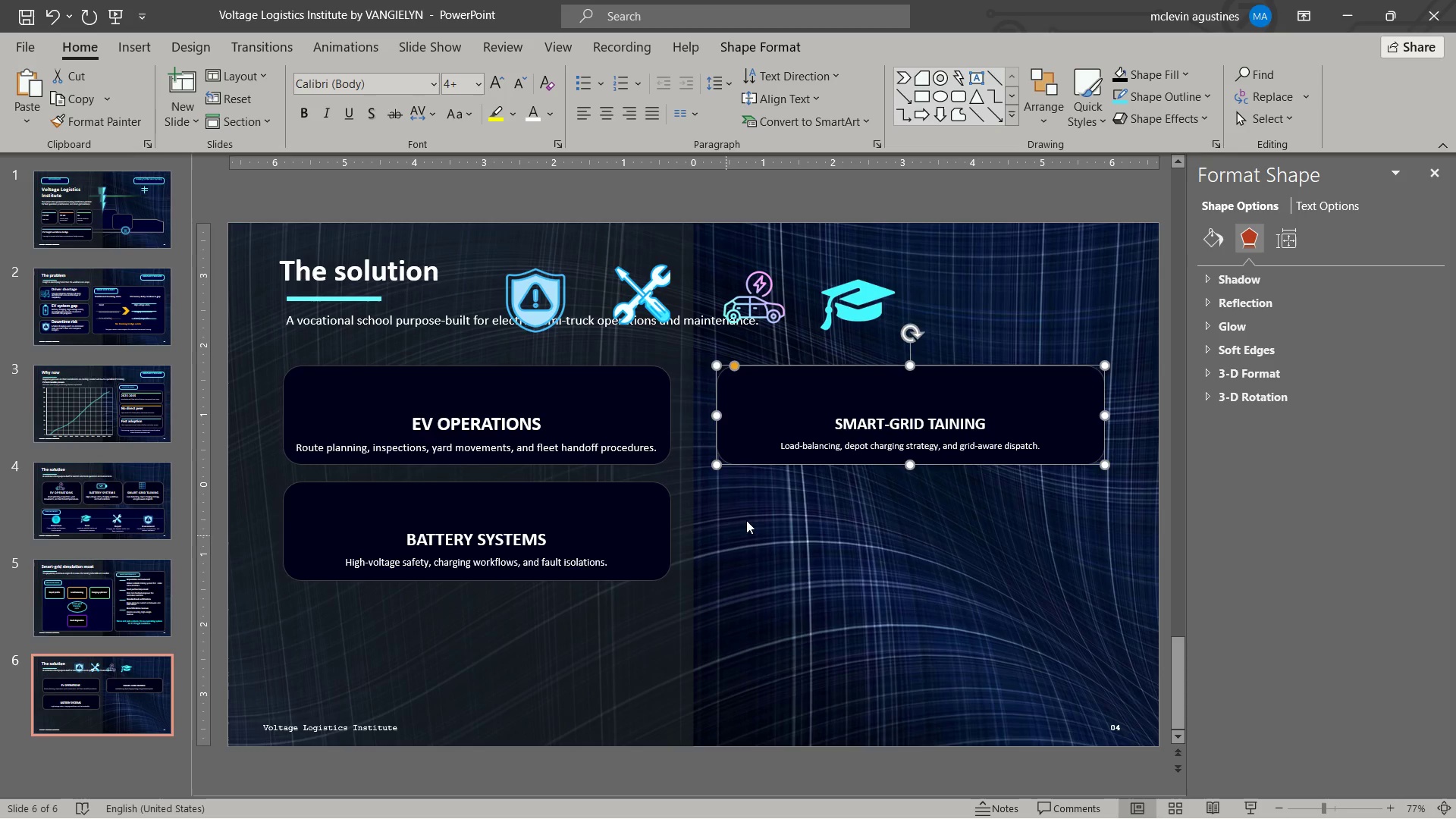 
key(Control+V)
 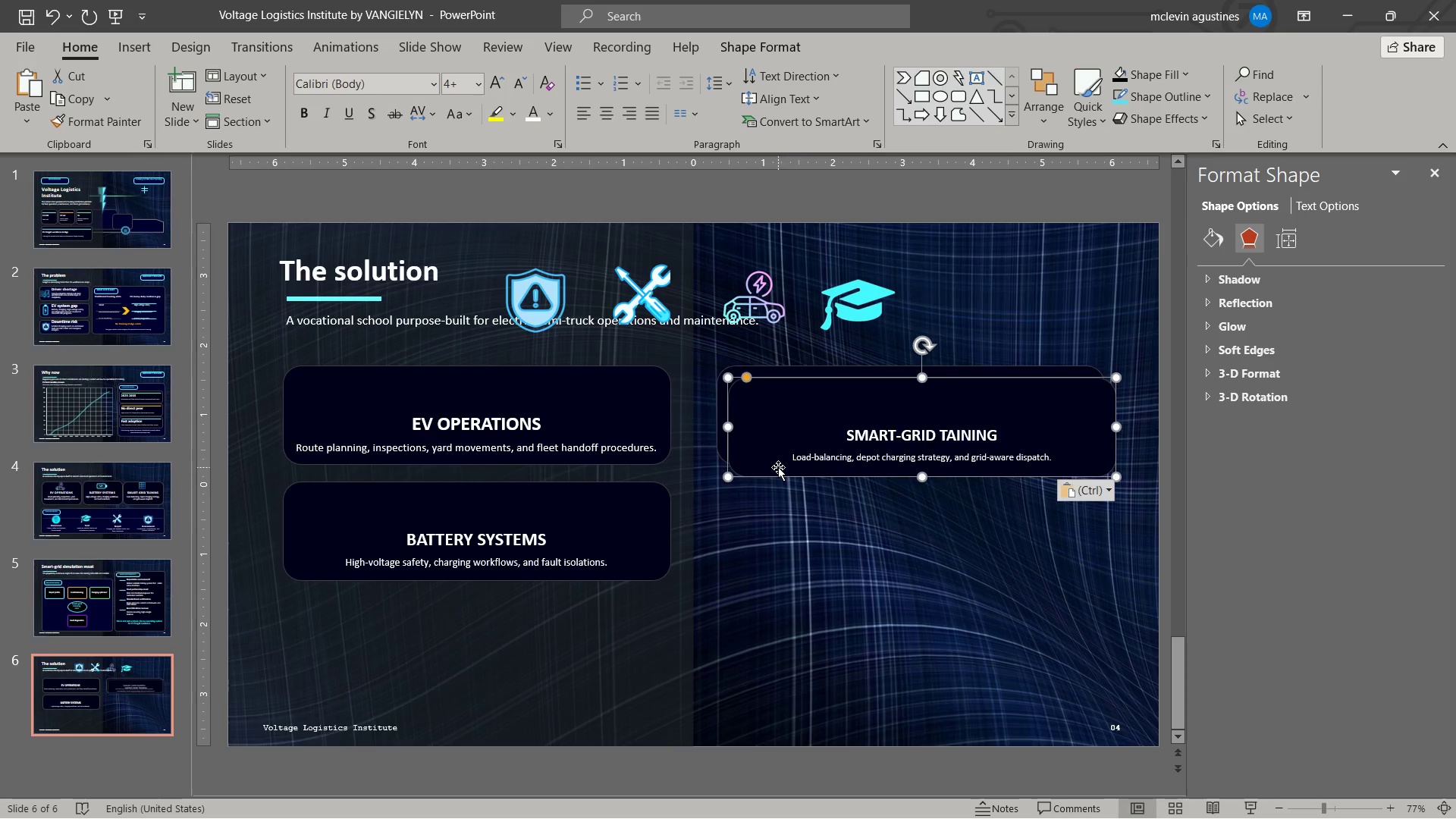 
left_click_drag(start_coordinate=[777, 469], to_coordinate=[771, 573])
 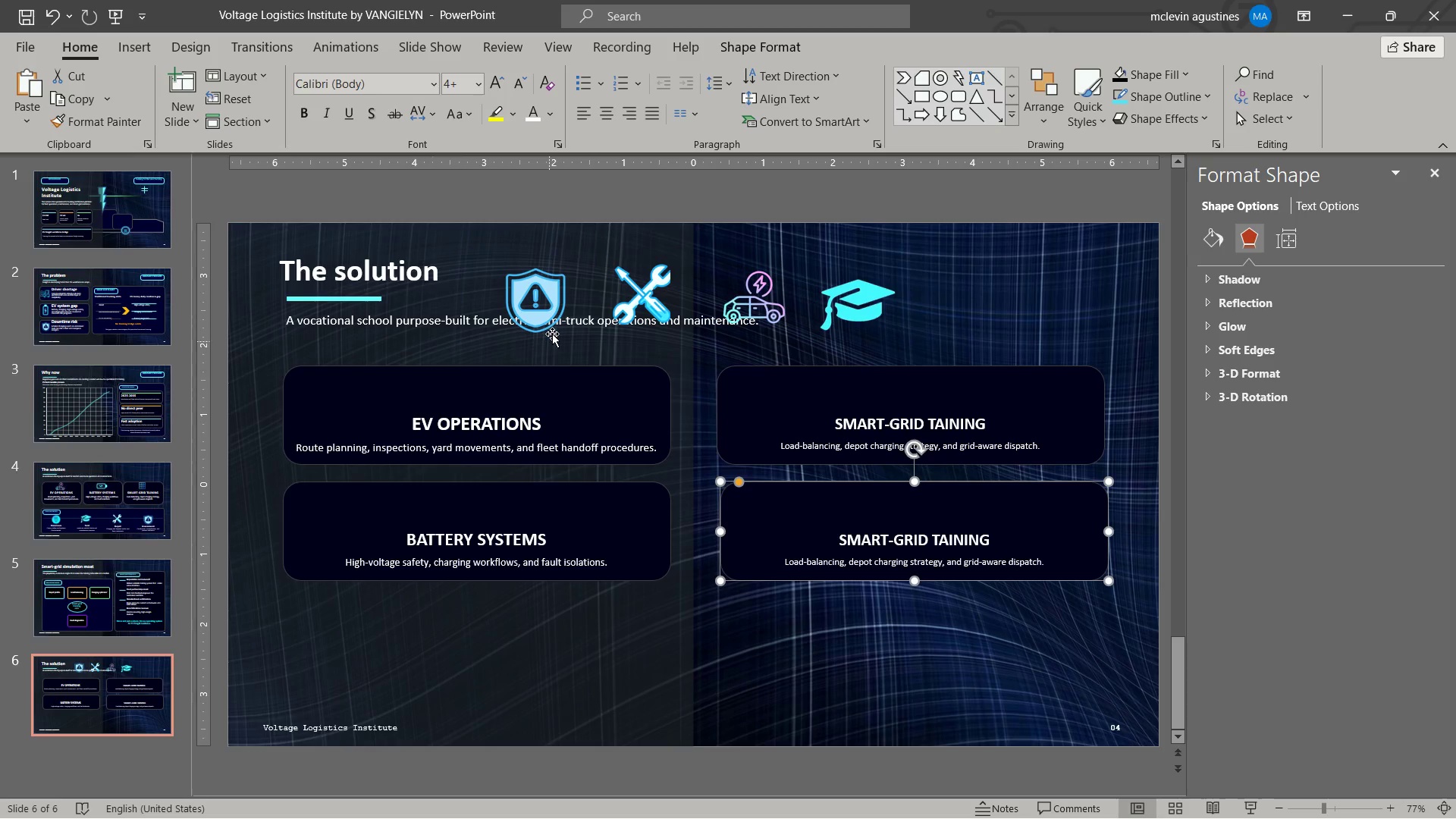 
wait(5.42)
 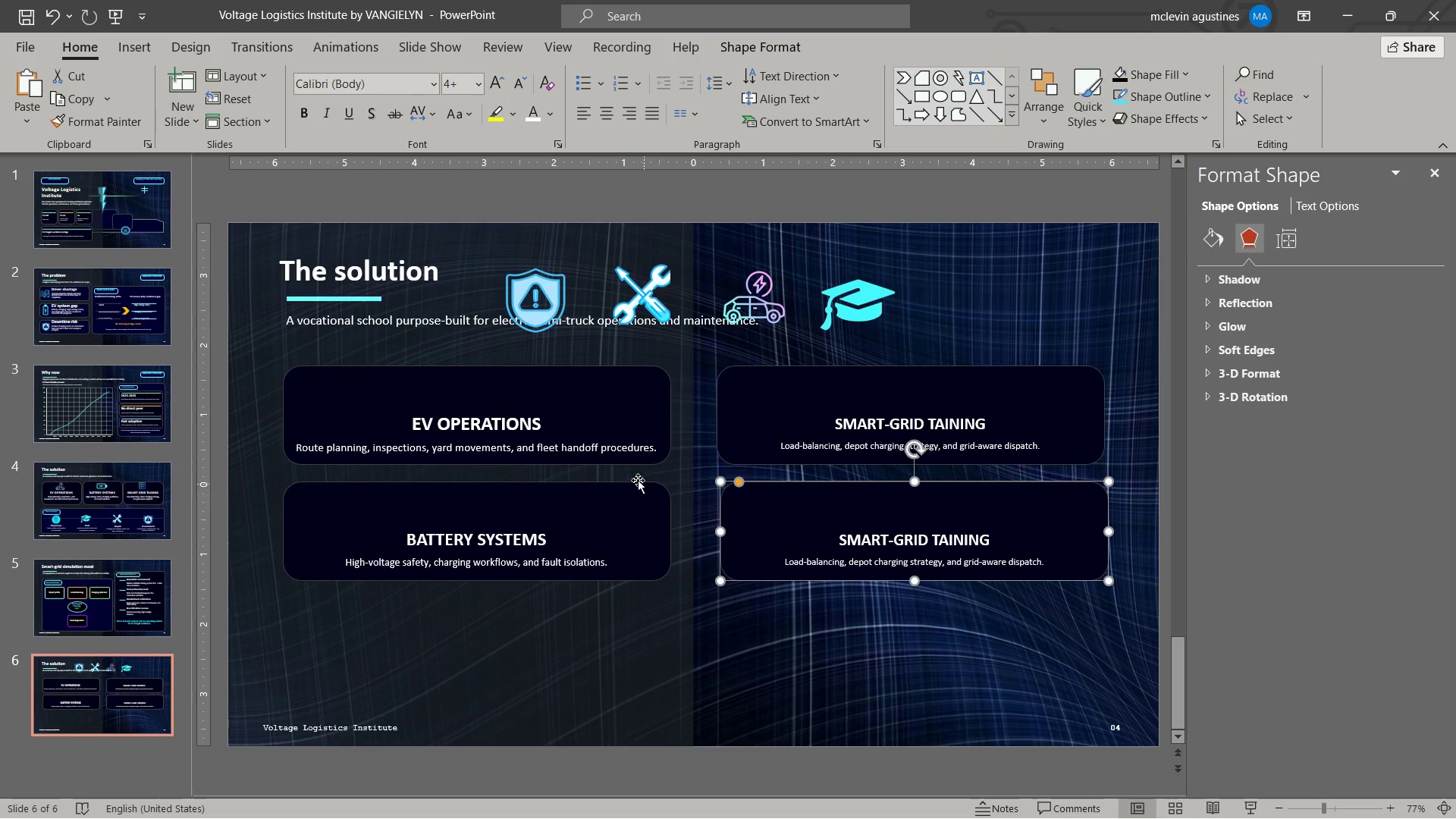 
left_click([541, 328])
 